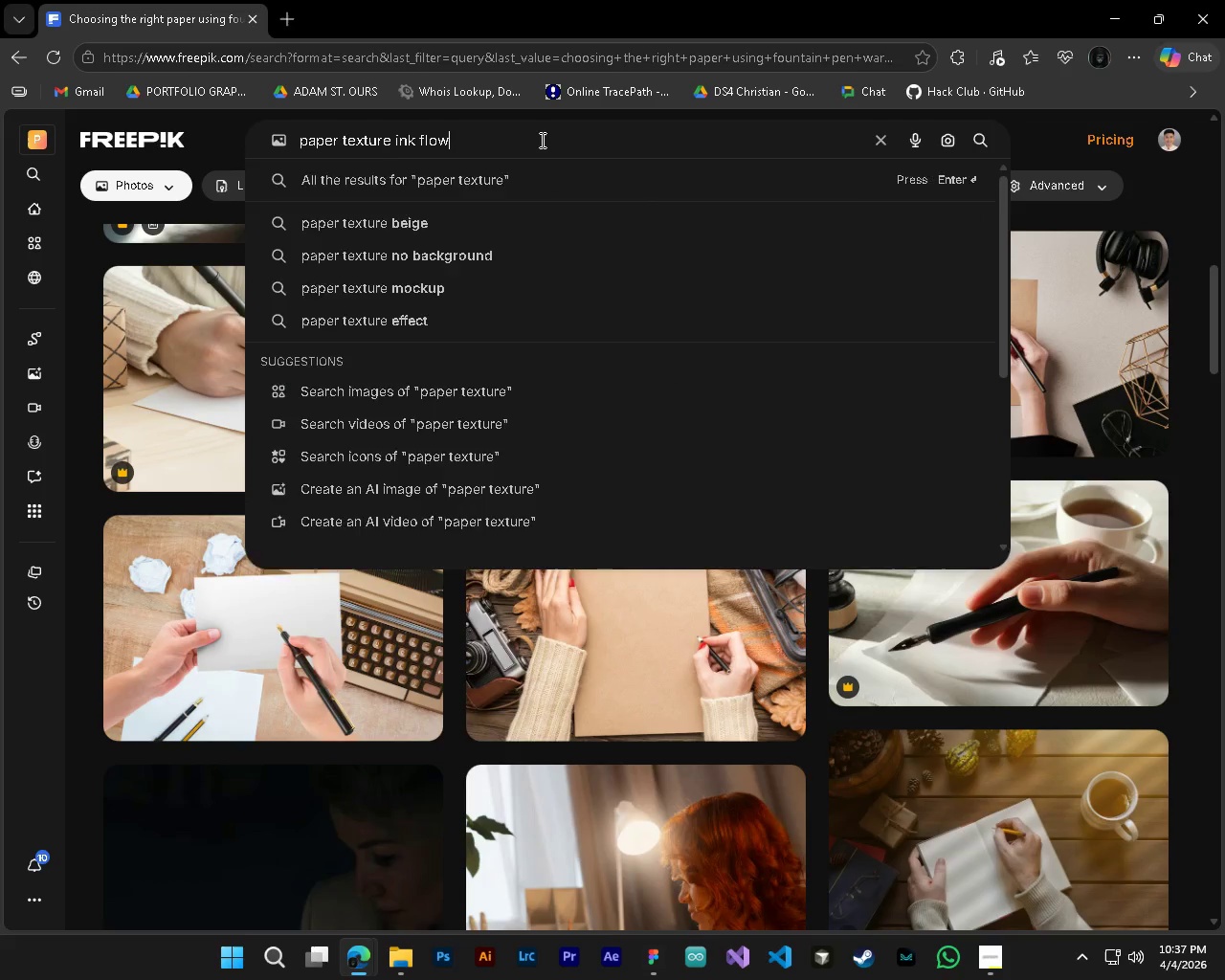 
key(Enter)
 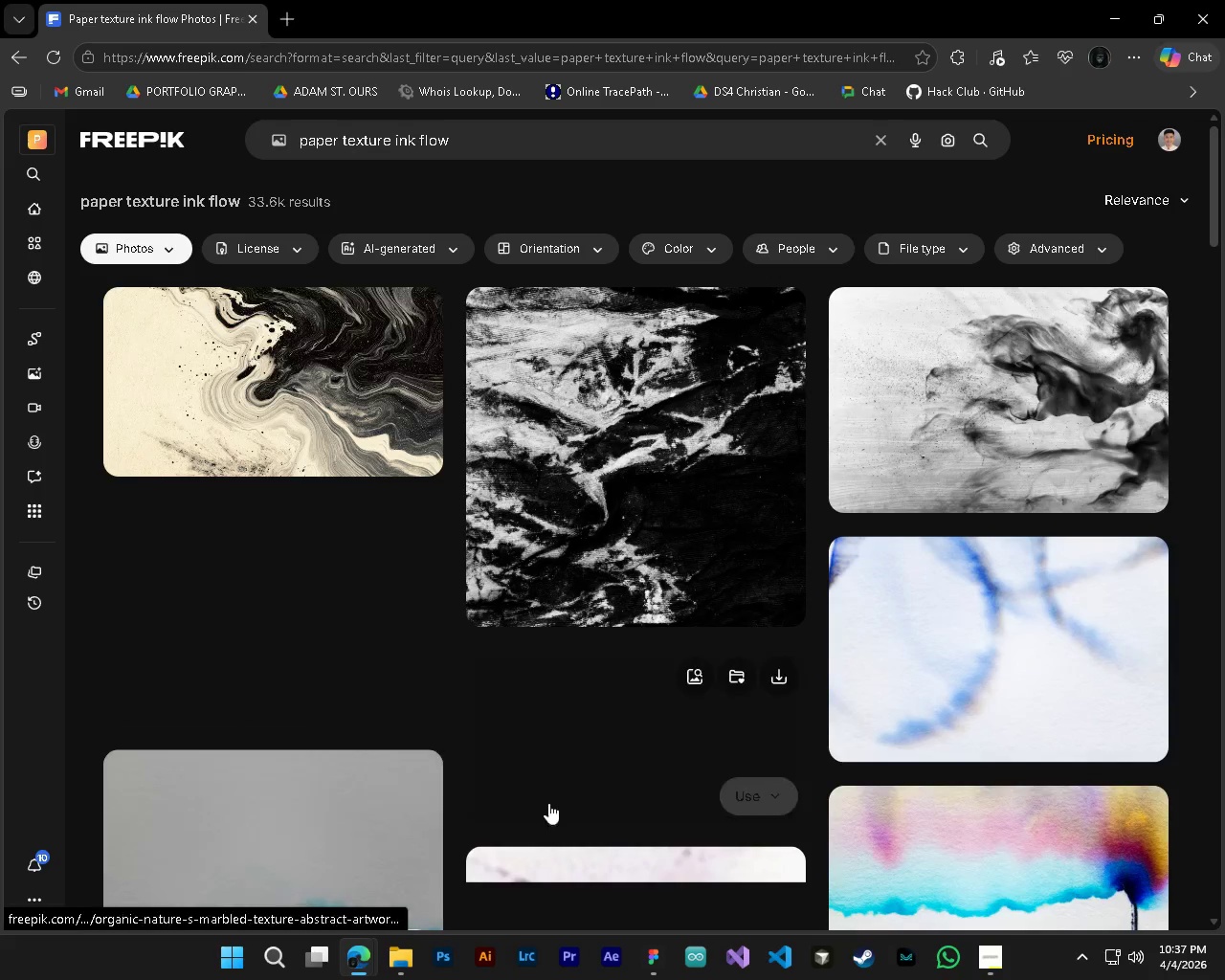 
wait(5.39)
 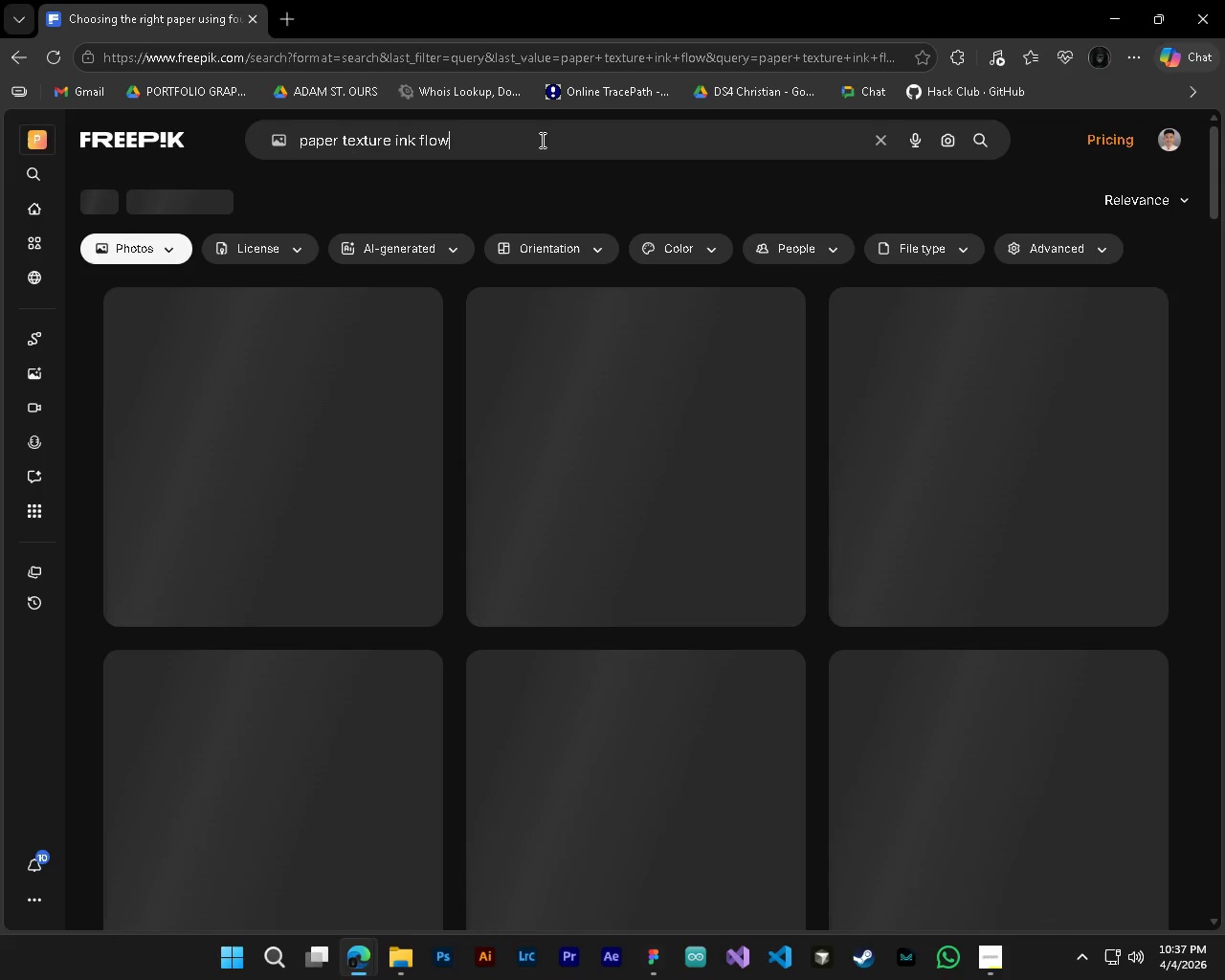 
type( foiuntain pen)
 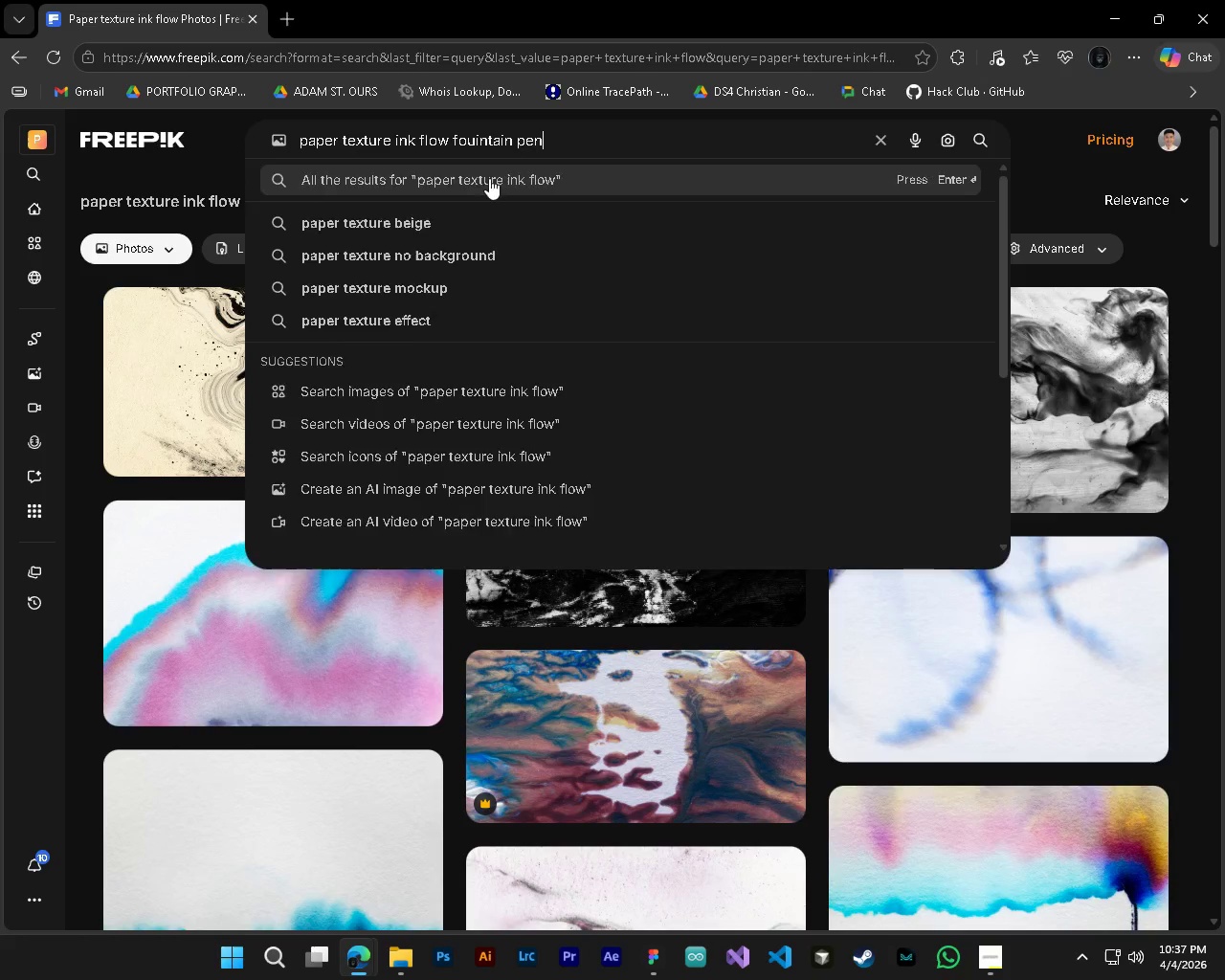 
key(Enter)
 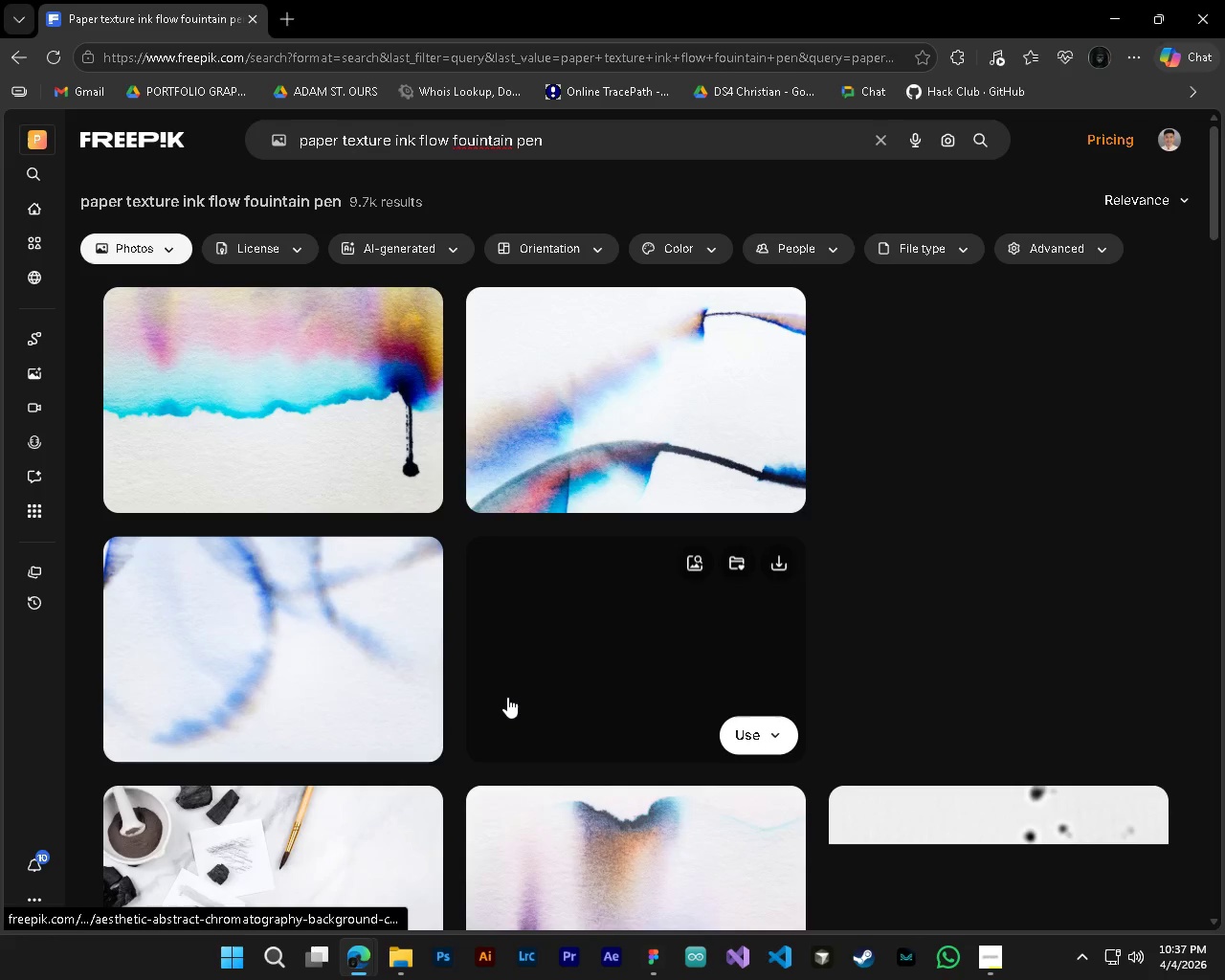 
scroll: coordinate [507, 697], scroll_direction: down, amount: 4.0
 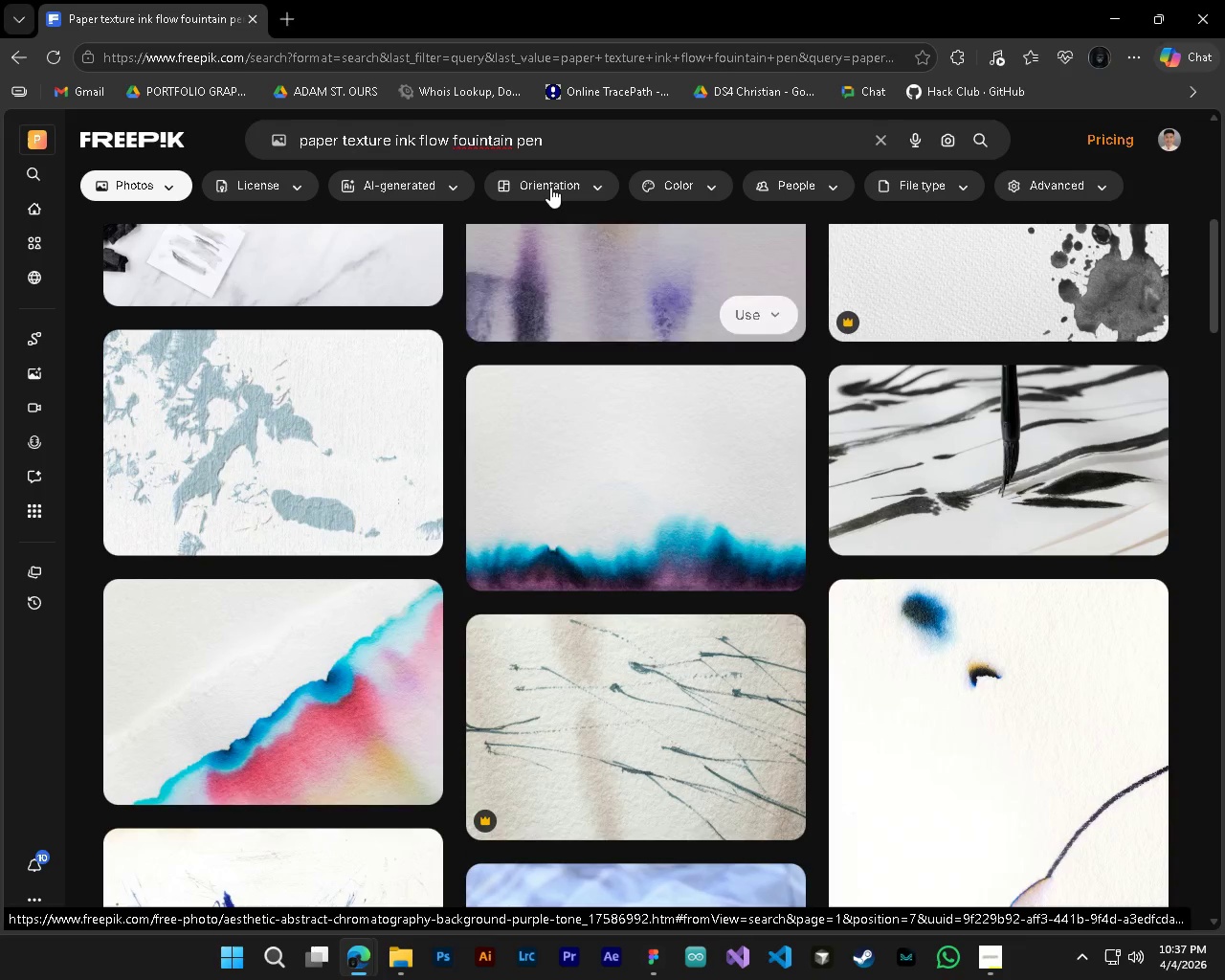 
type( aesthetic warm)
 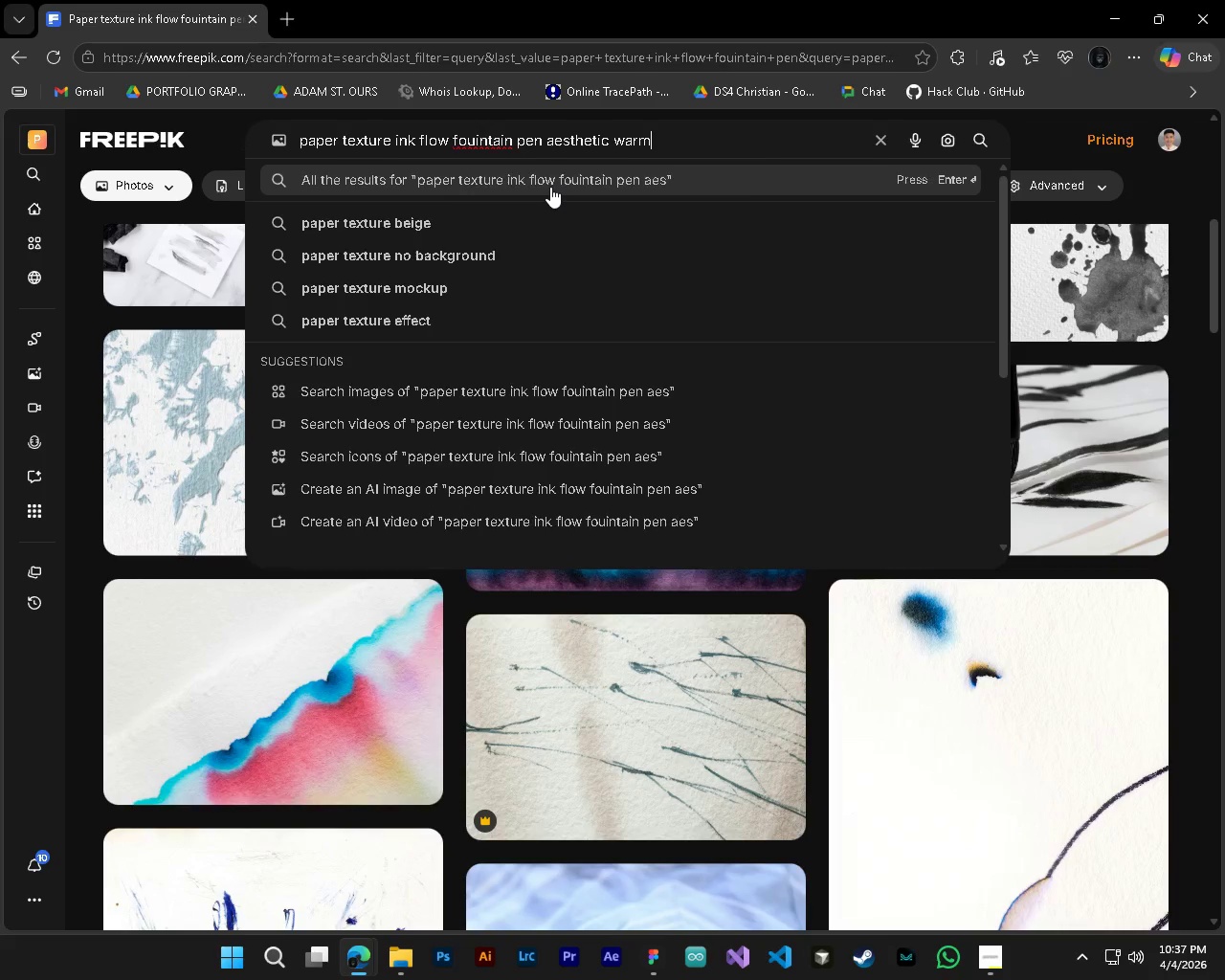 
key(Enter)
 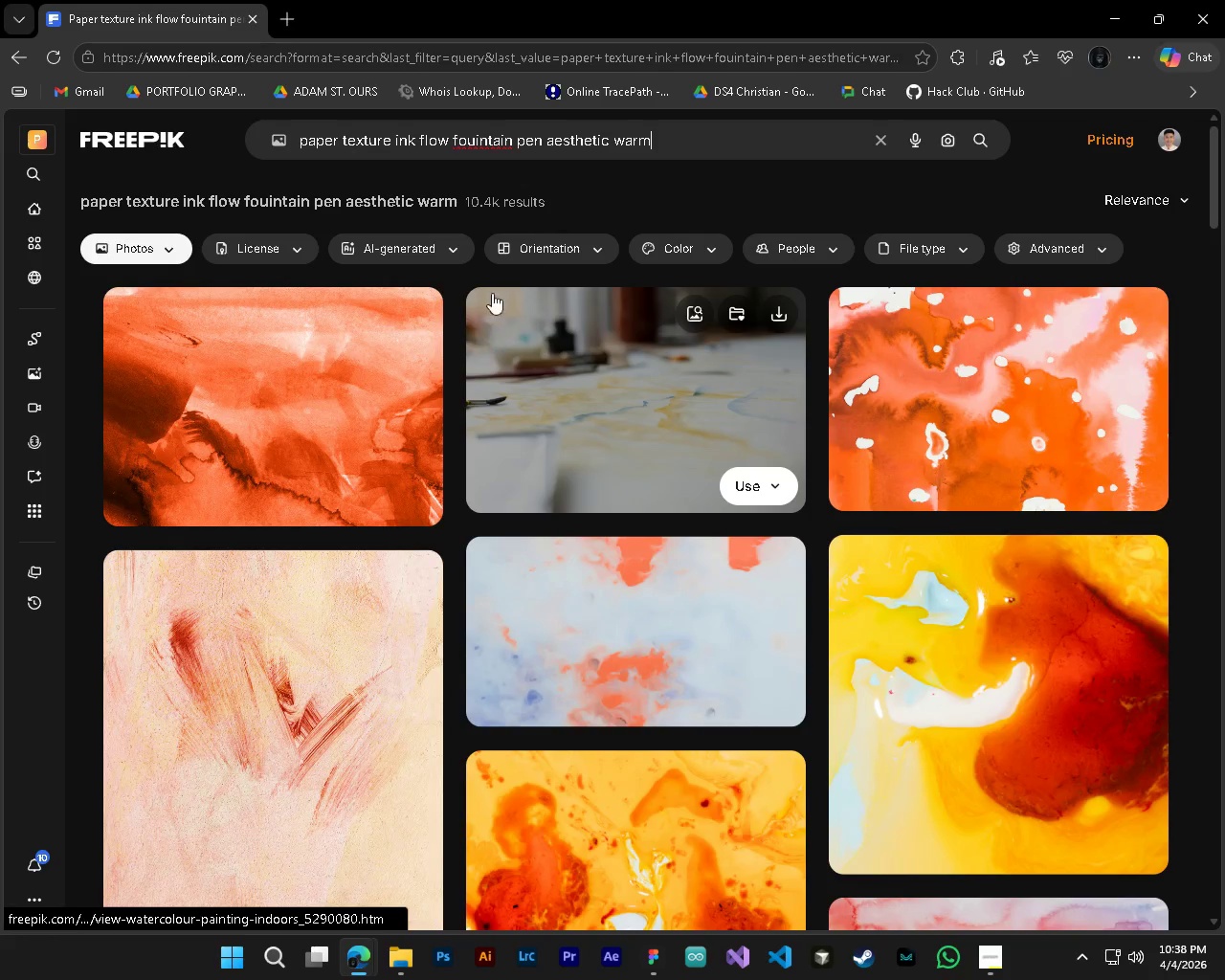 
left_click_drag(start_coordinate=[511, 145], to_coordinate=[454, 142])
 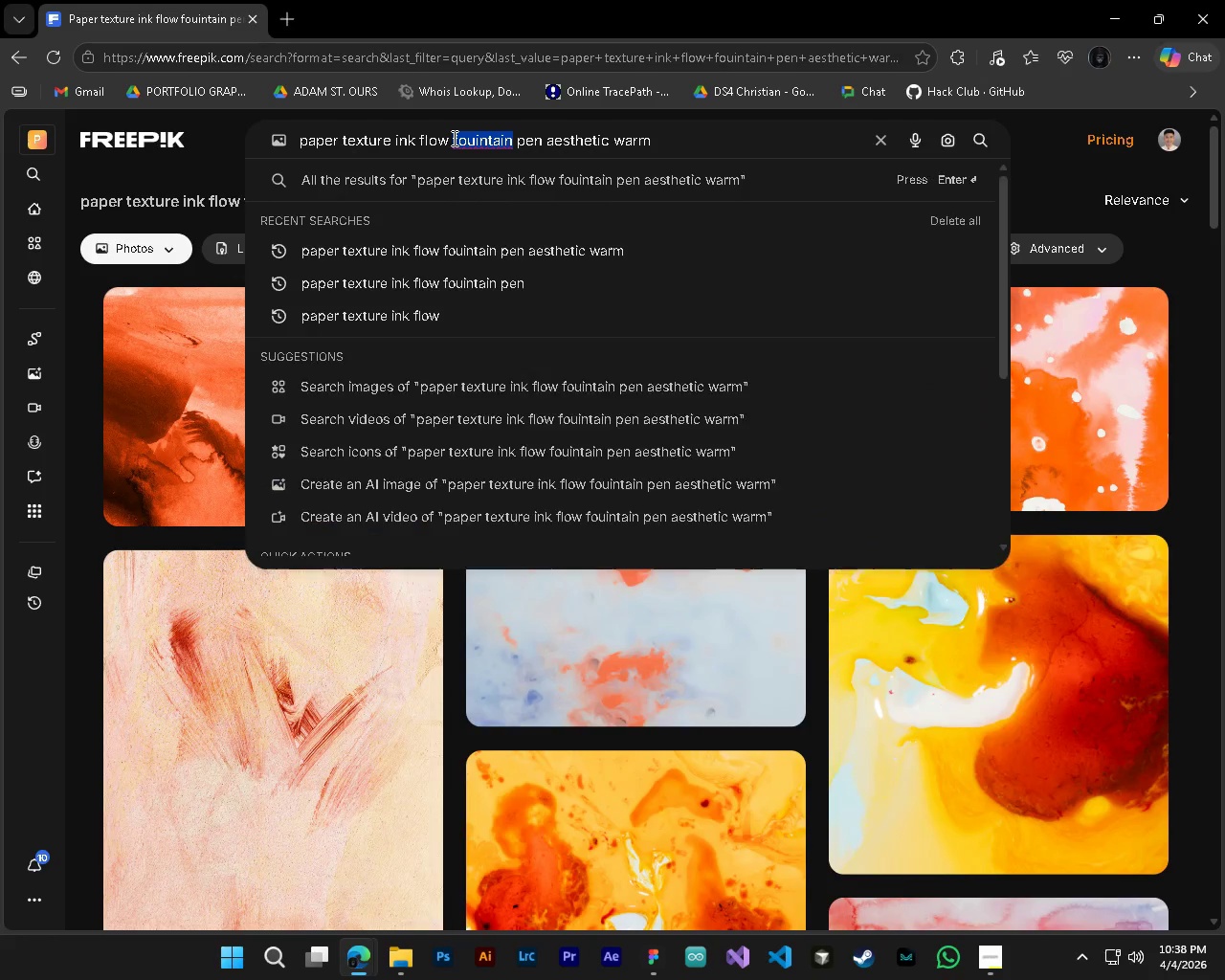 
type(fountain)
 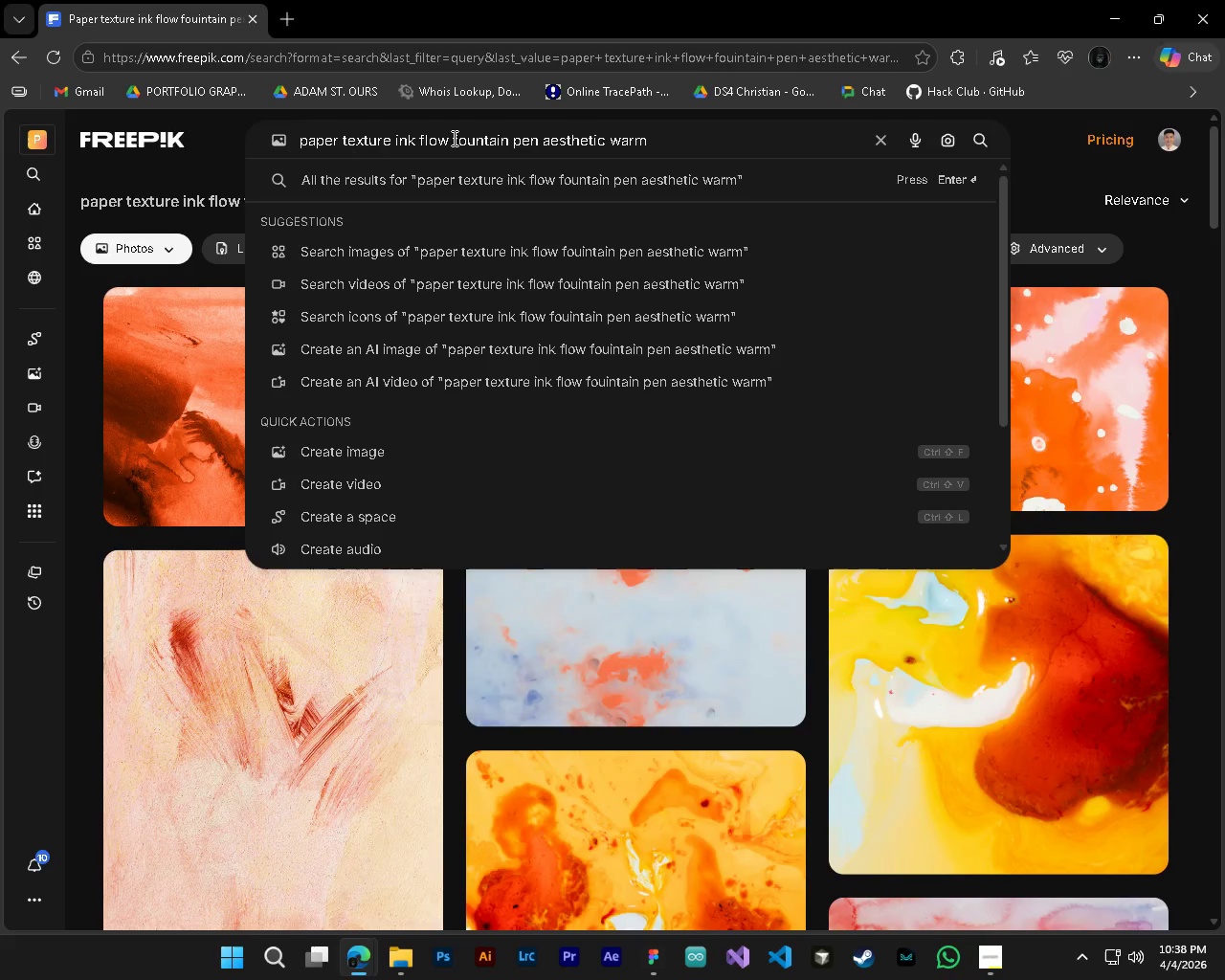 
key(ArrowLeft)
 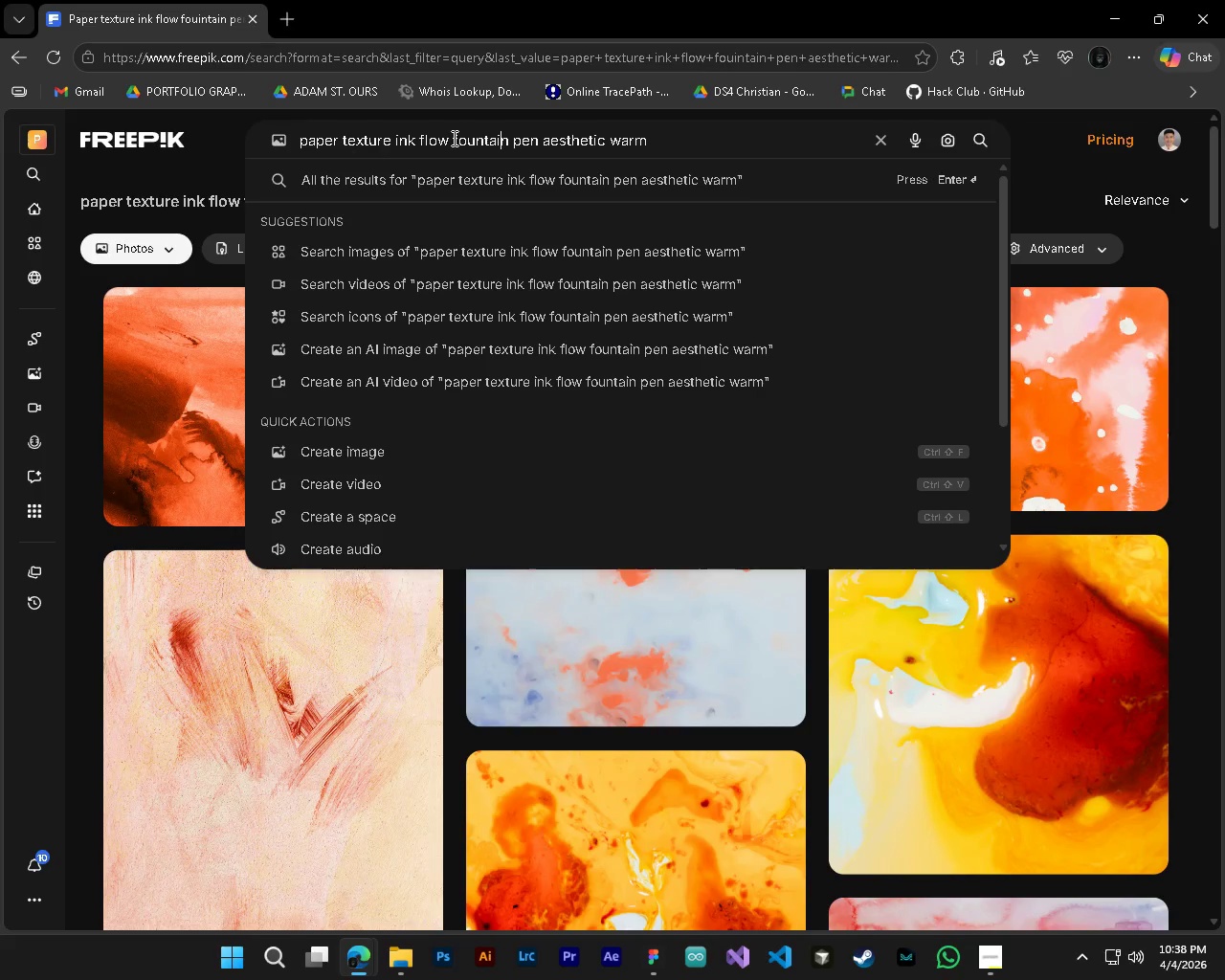 
key(ArrowLeft)
 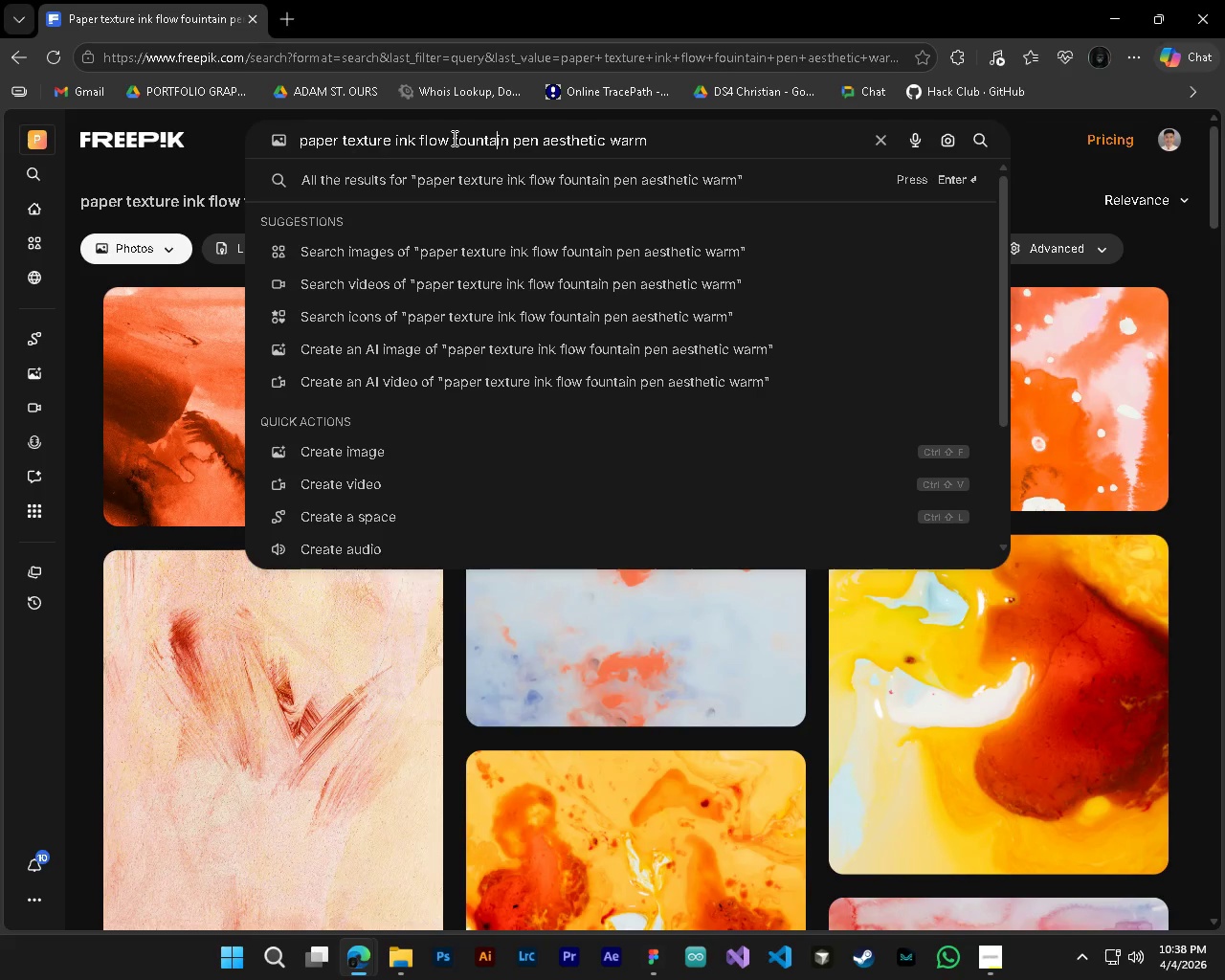 
key(ArrowLeft)
 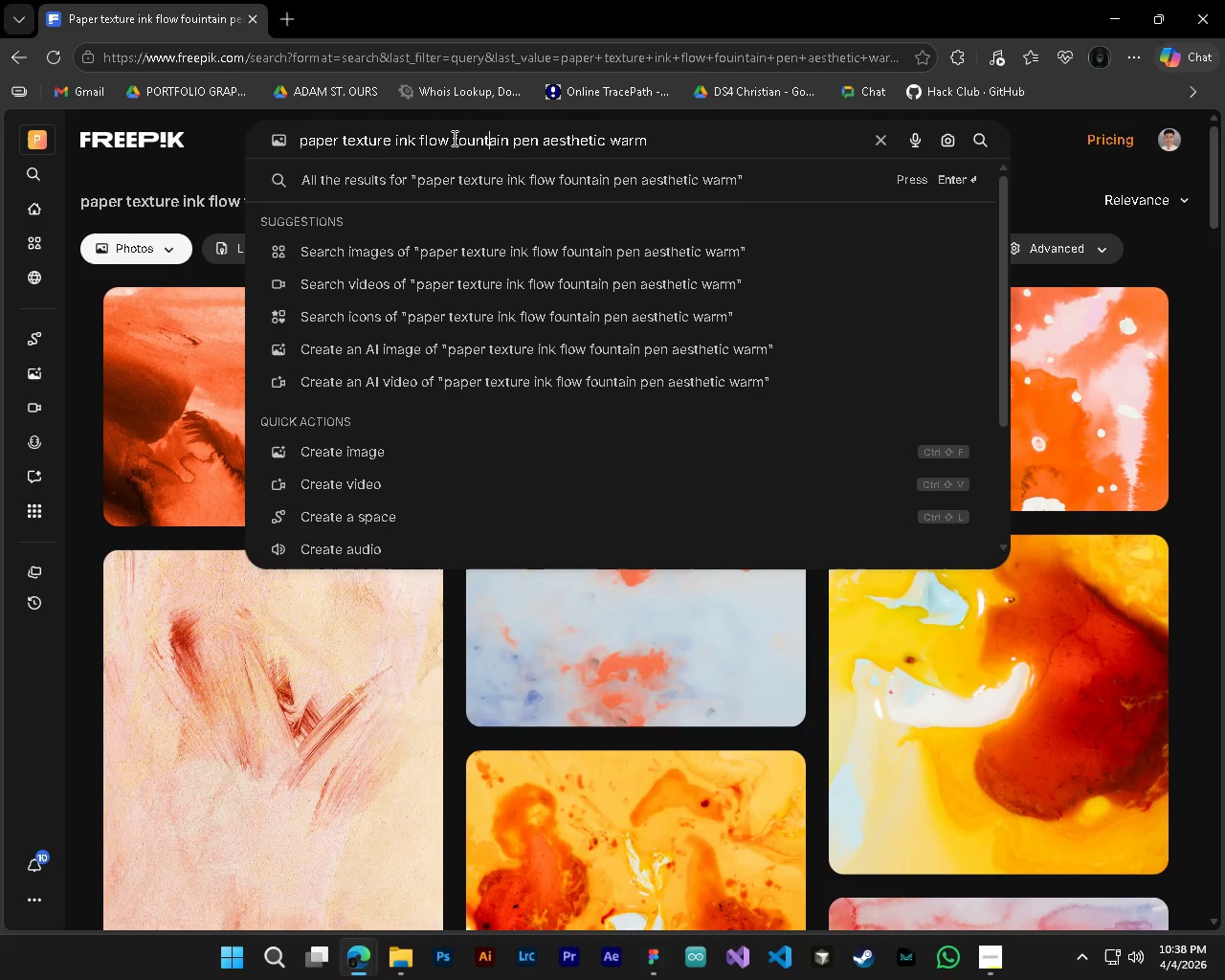 
key(ArrowLeft)
 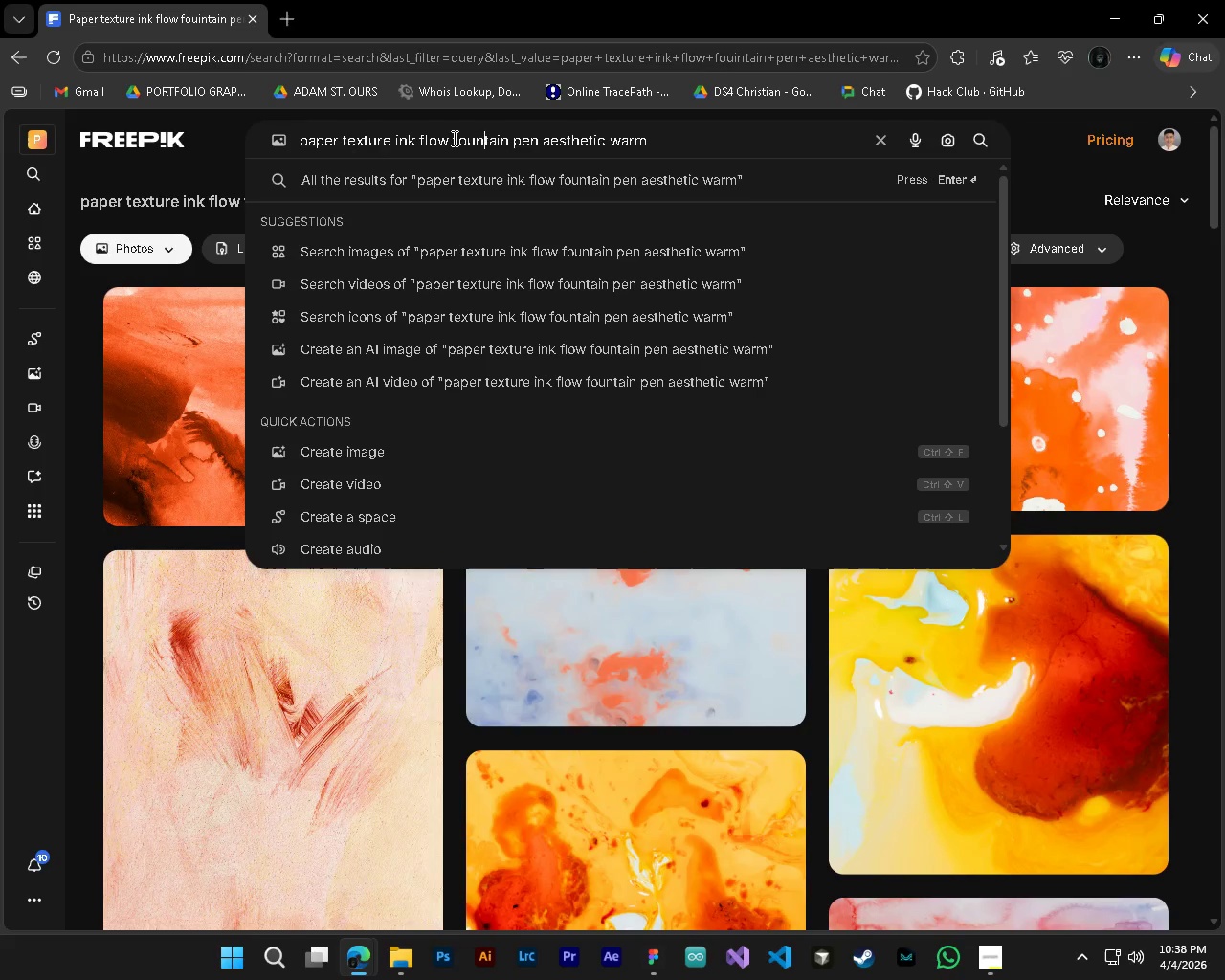 
key(ArrowLeft)
 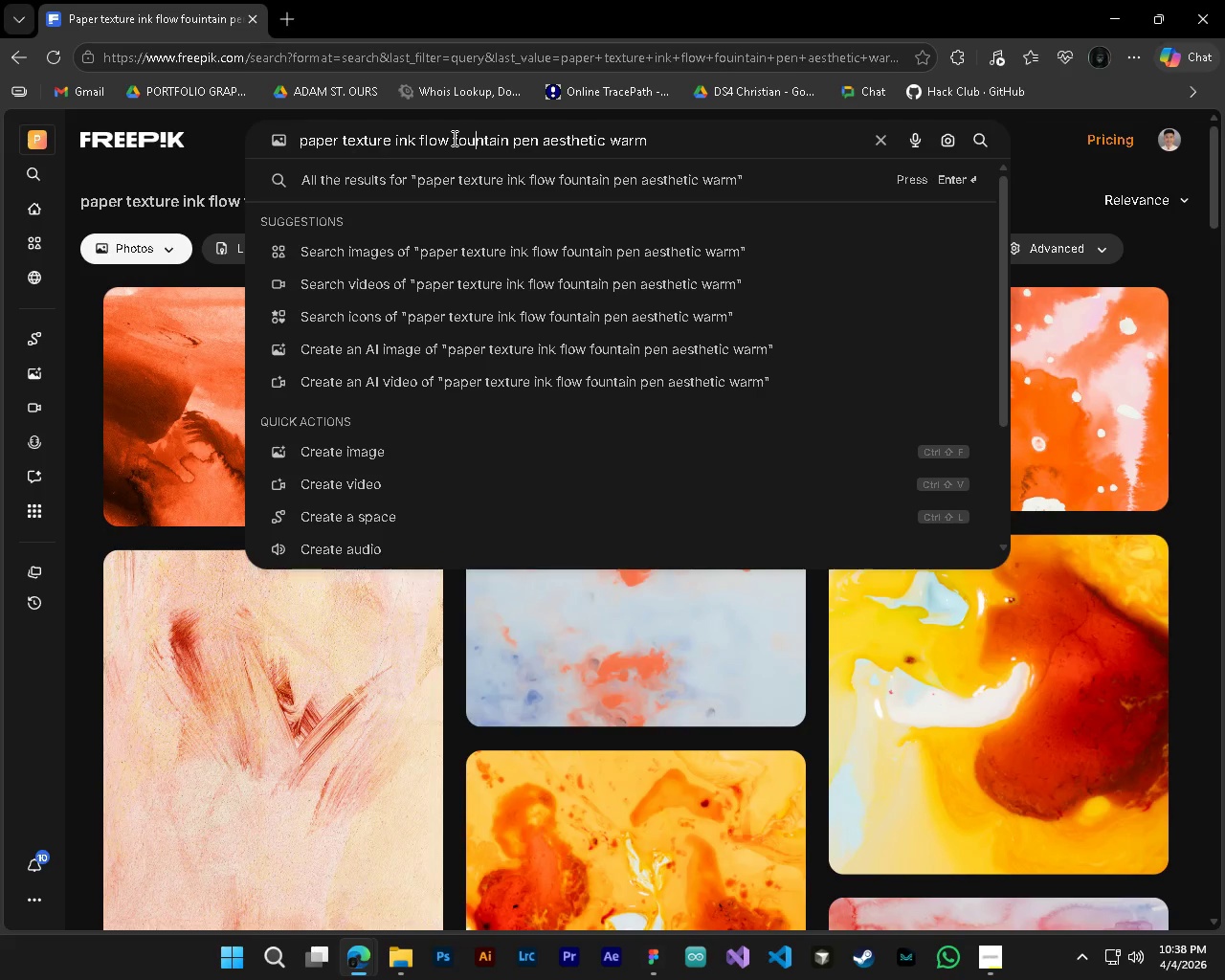 
key(ArrowLeft)
 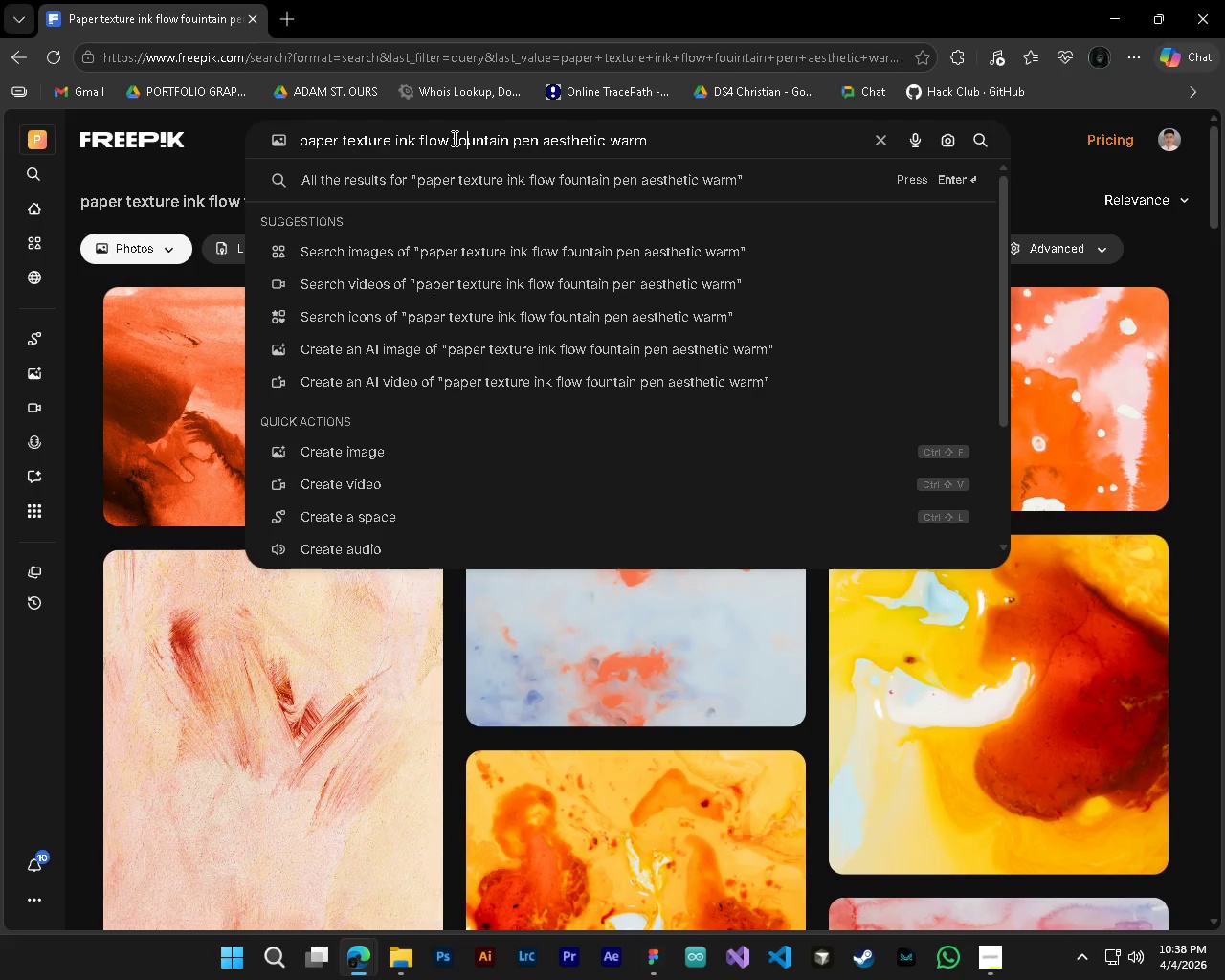 
key(ArrowLeft)
 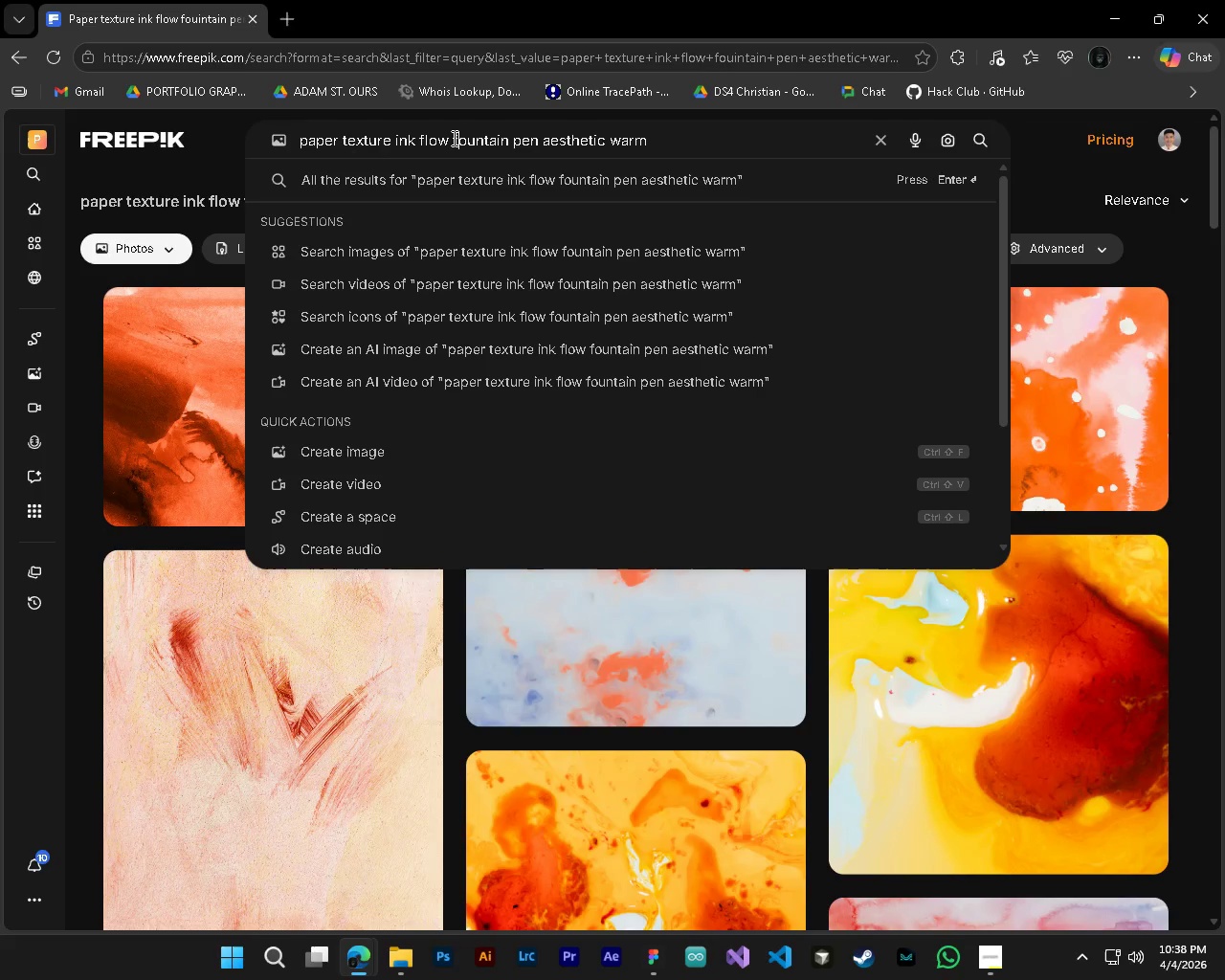 
key(ArrowLeft)
 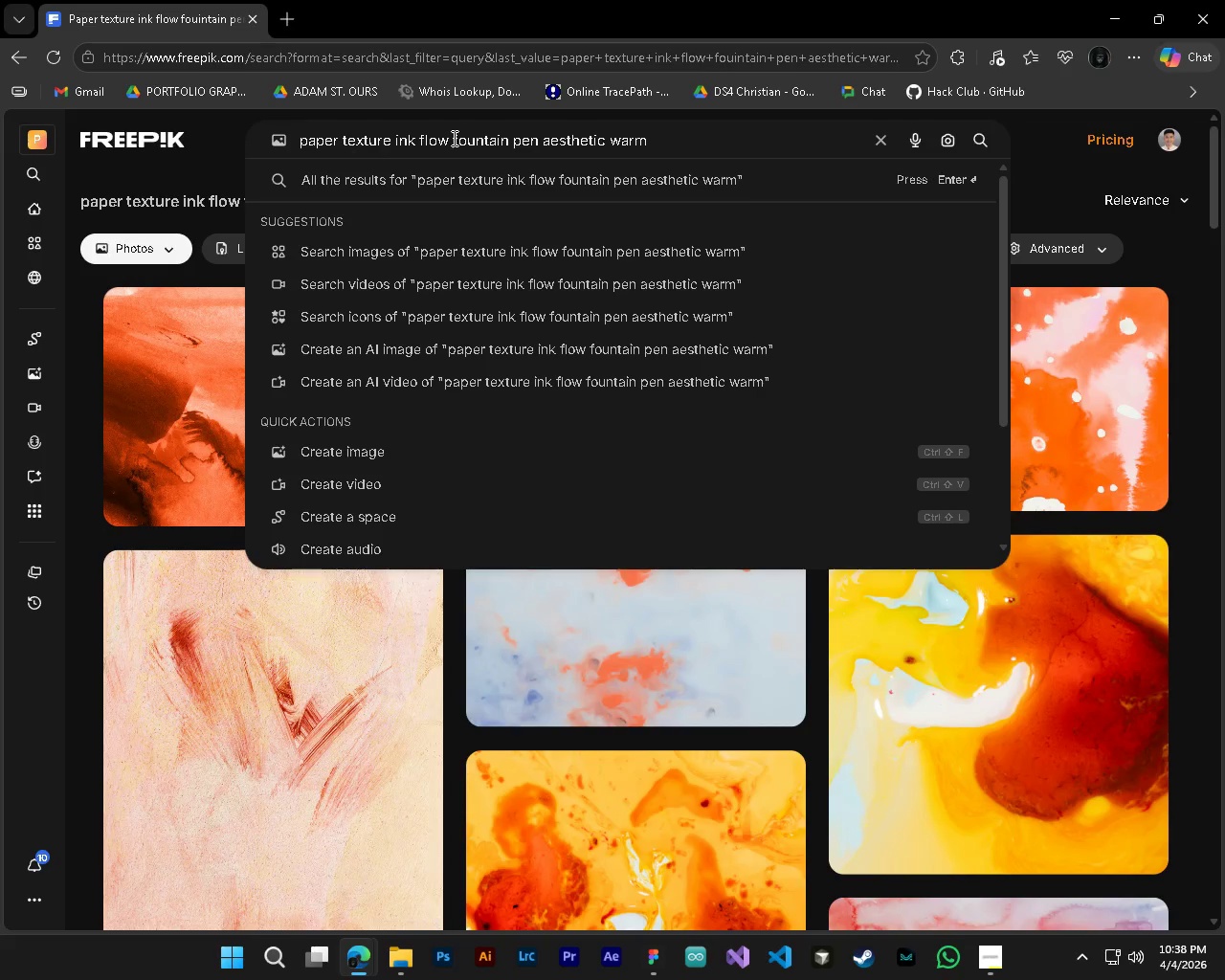 
type(with )
 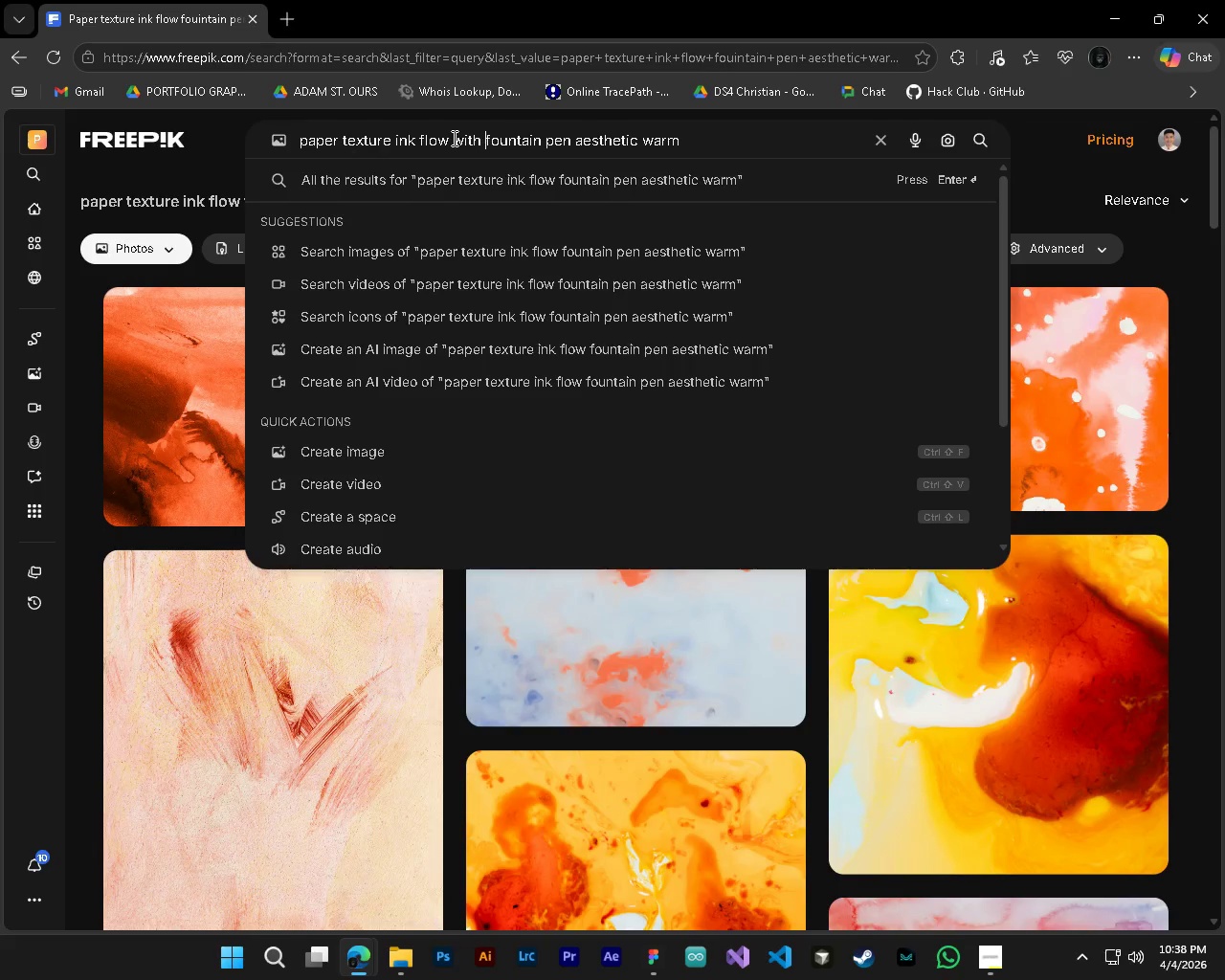 
key(Enter)
 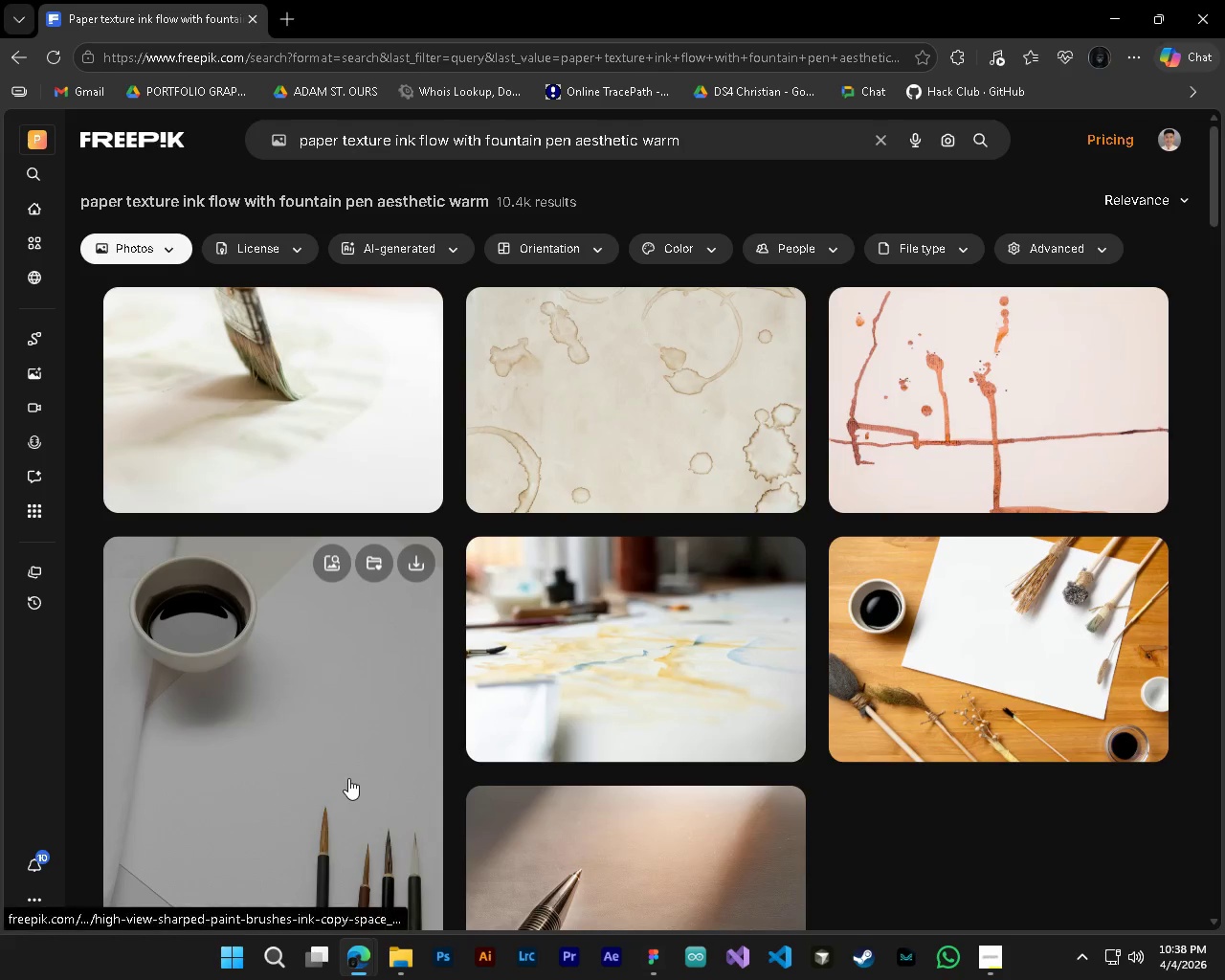 
scroll: coordinate [196, 829], scroll_direction: down, amount: 17.0
 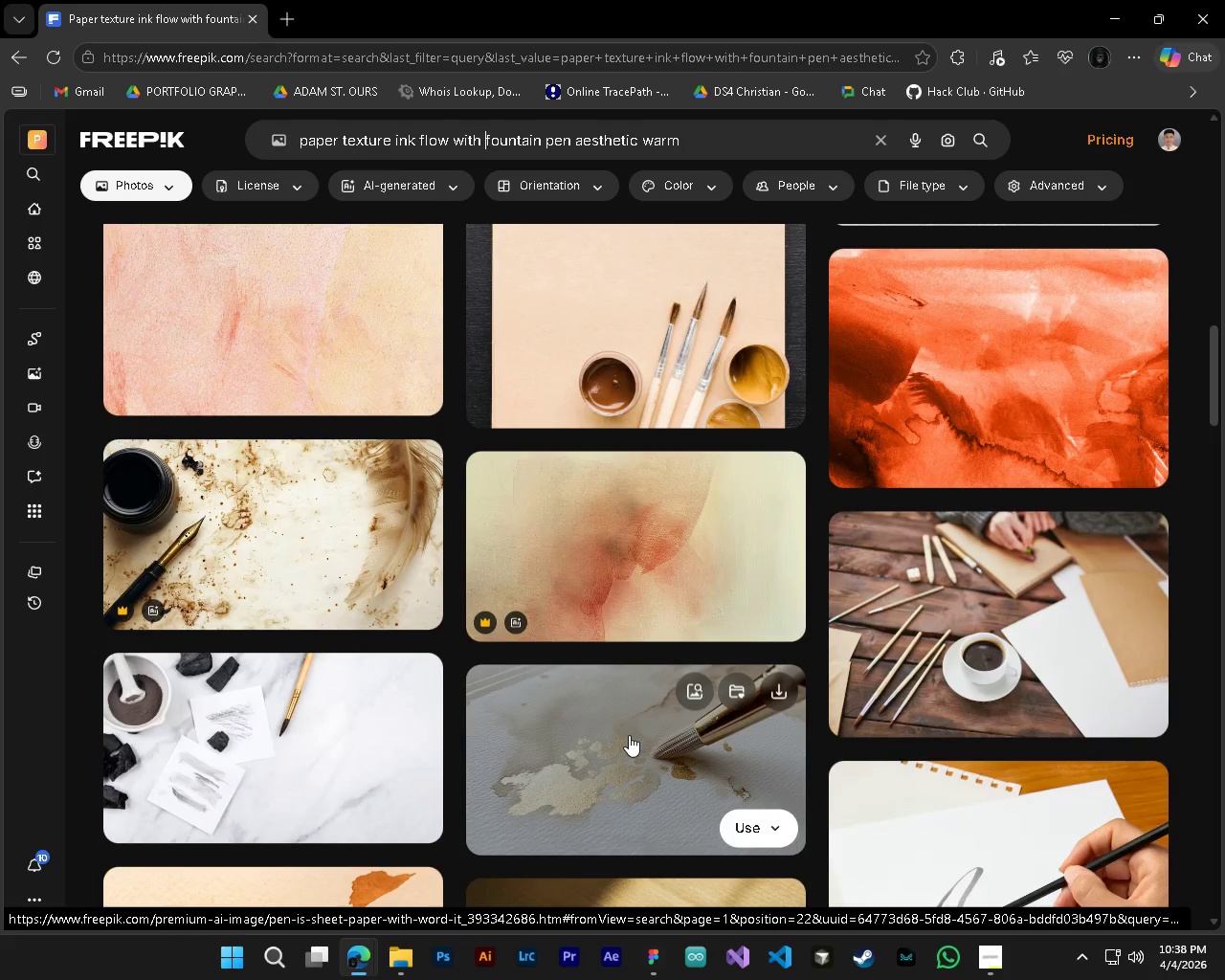 
scroll: coordinate [697, 789], scroll_direction: down, amount: 6.0
 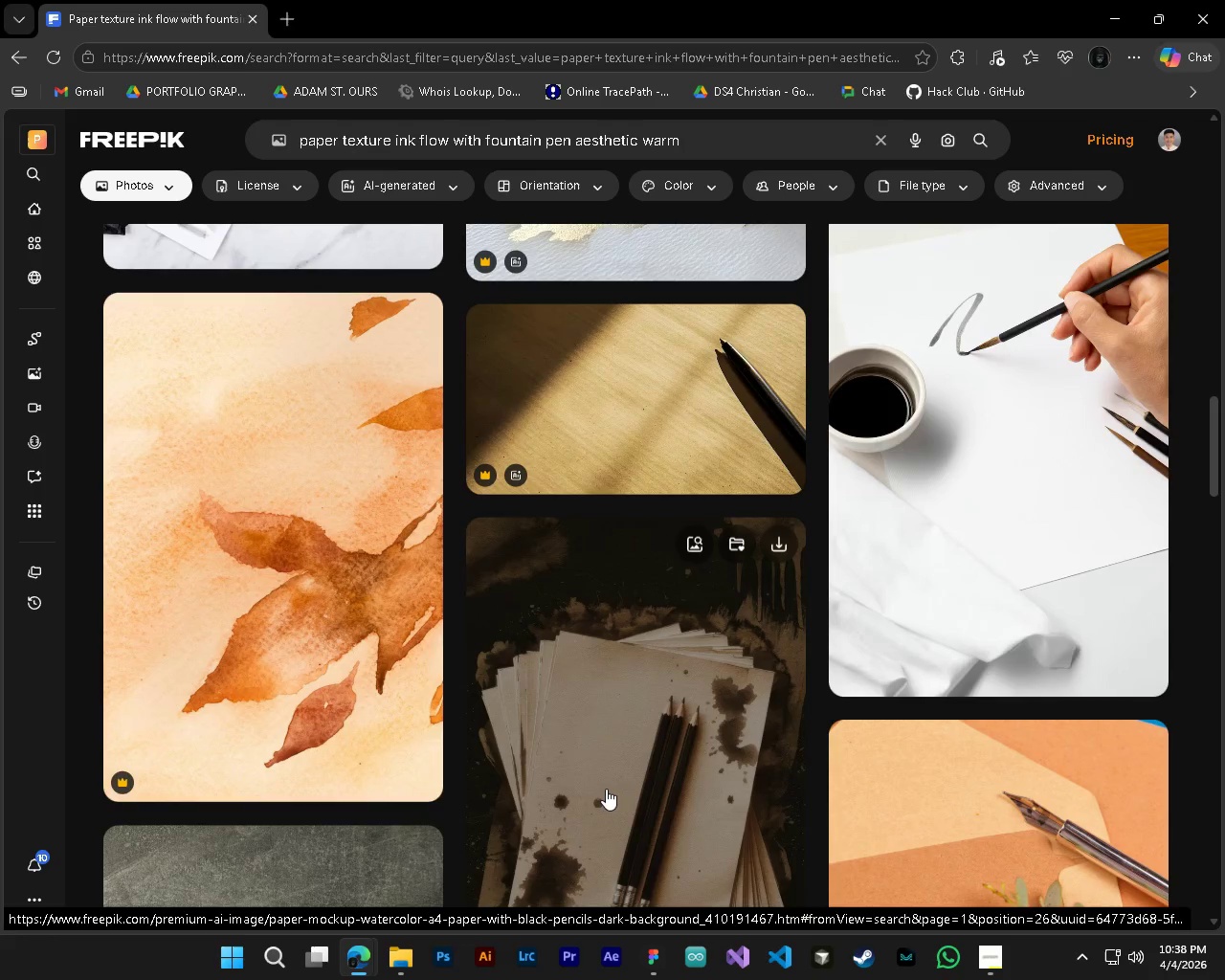 
scroll: coordinate [606, 789], scroll_direction: up, amount: 3.0
 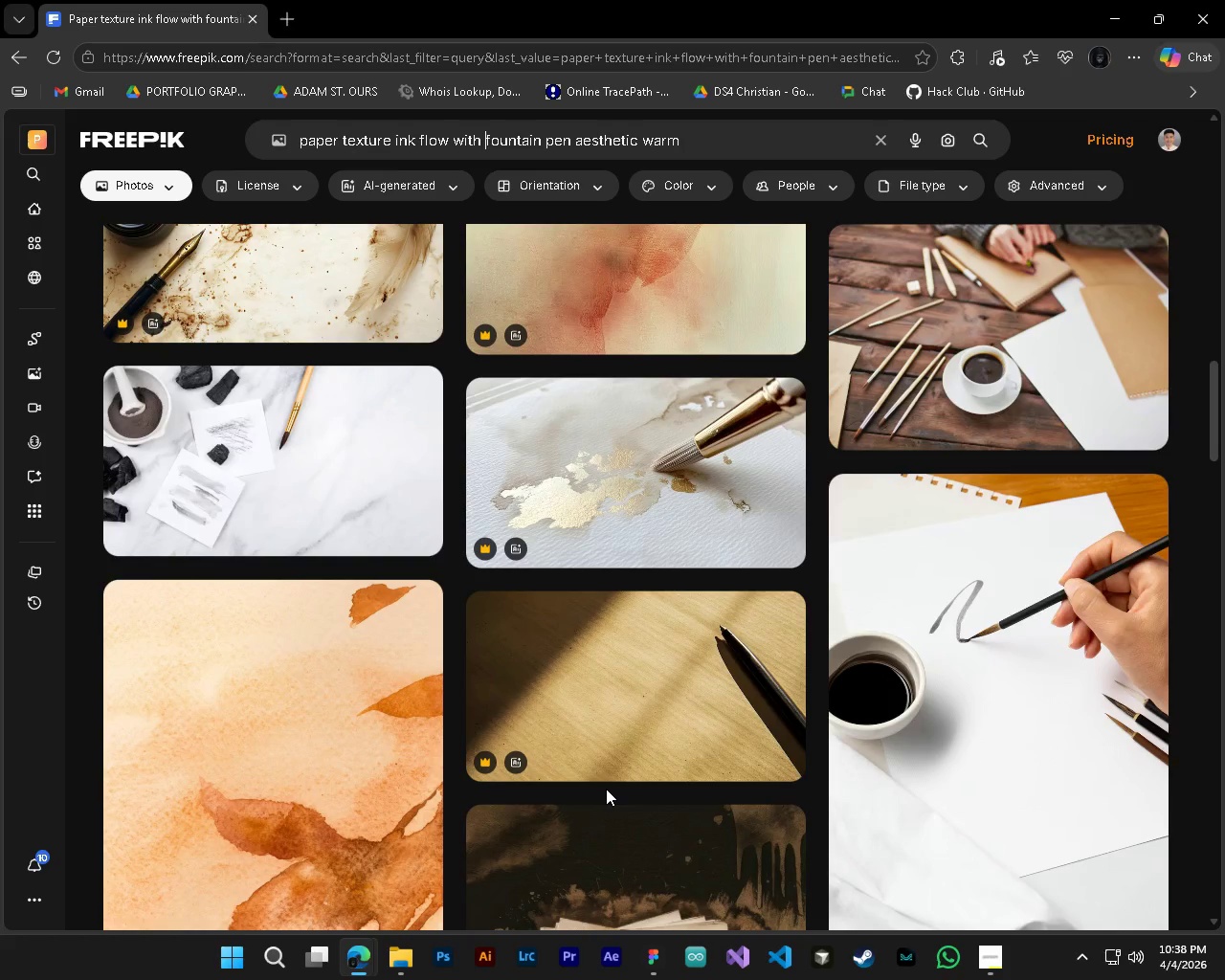 
scroll: coordinate [888, 774], scroll_direction: down, amount: 21.0
 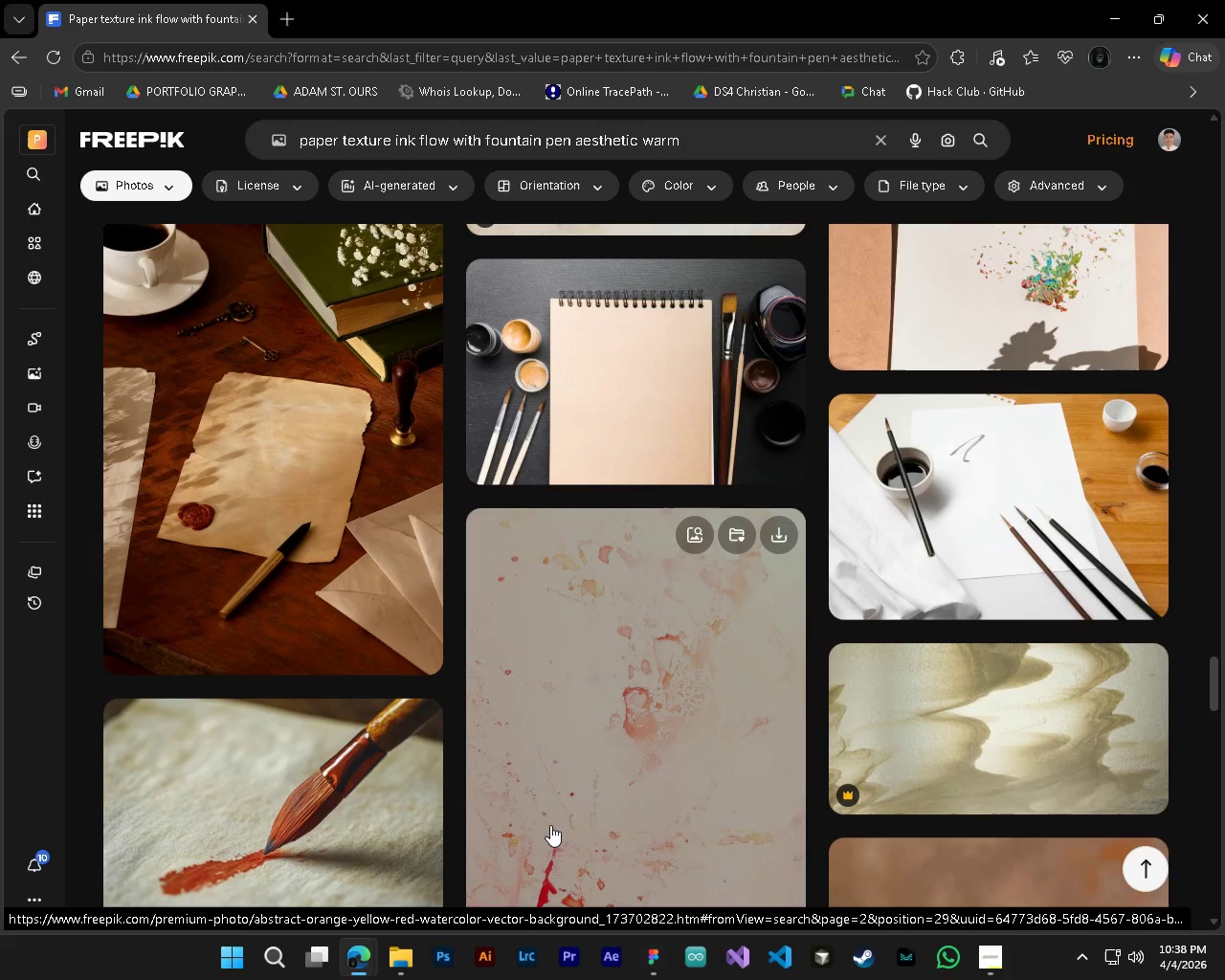 
scroll: coordinate [939, 770], scroll_direction: down, amount: 11.0
 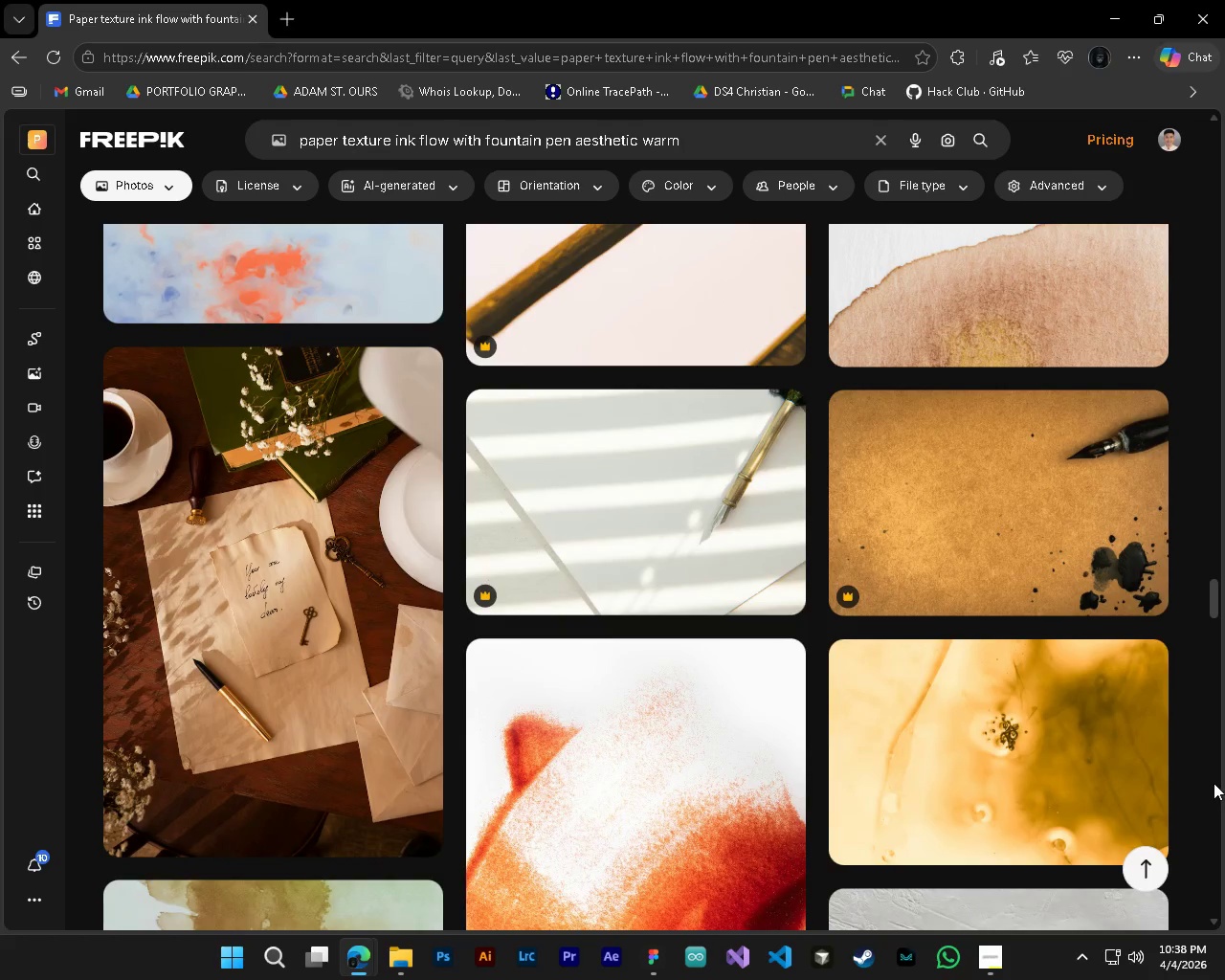 
left_click_drag(start_coordinate=[1220, 603], to_coordinate=[1203, 311])
 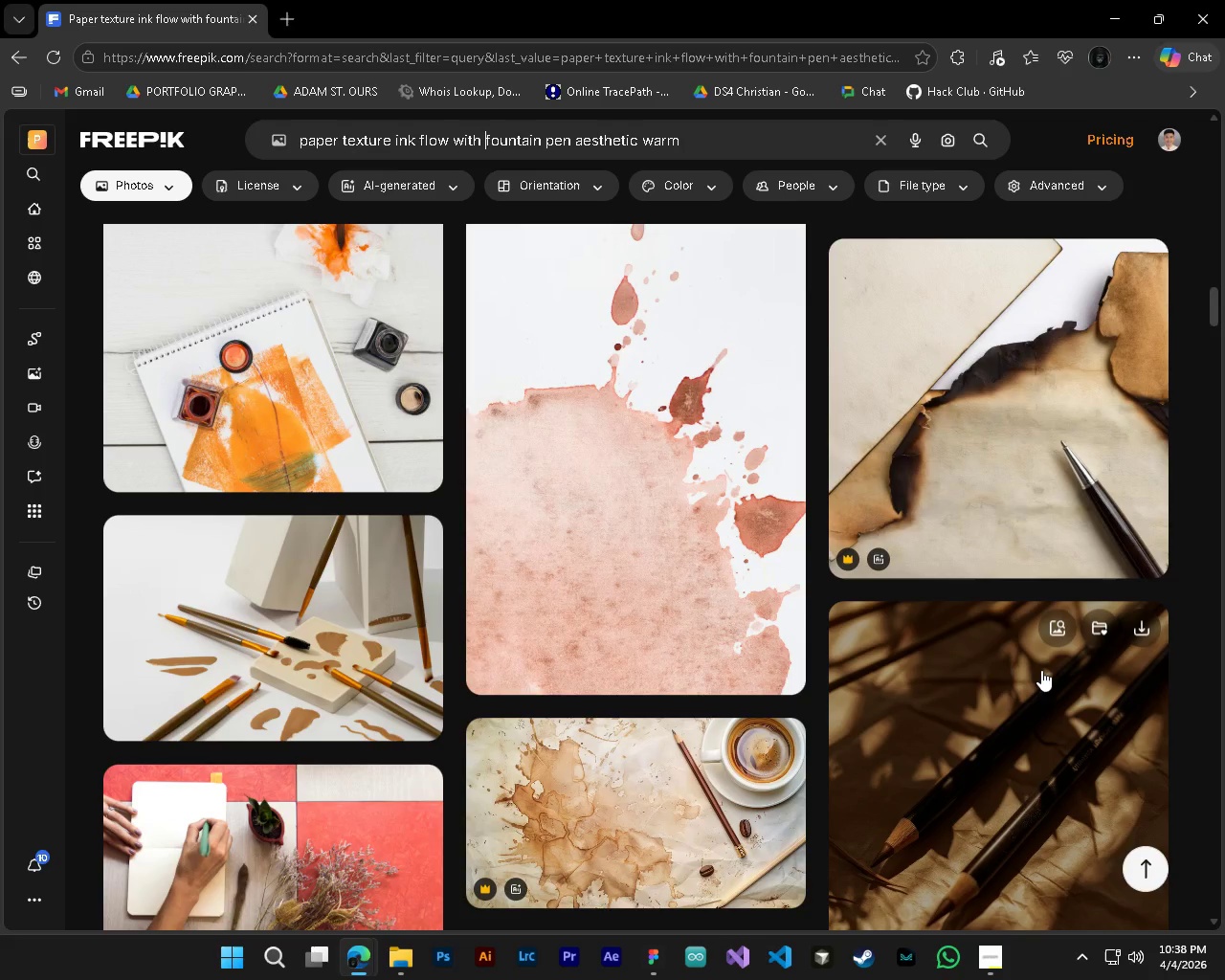 
scroll: coordinate [891, 768], scroll_direction: up, amount: 30.0
 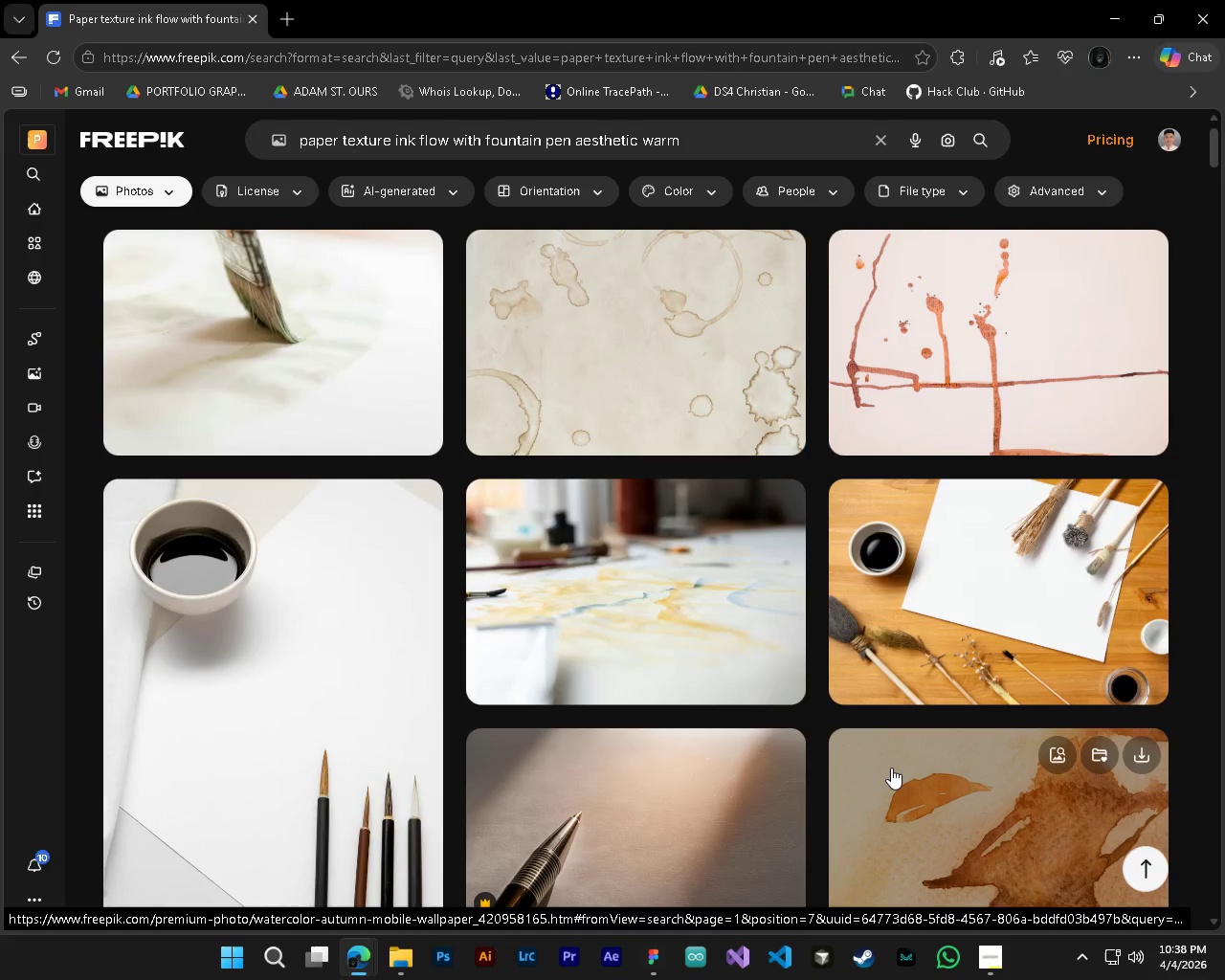 
scroll: coordinate [843, 682], scroll_direction: down, amount: 8.0
 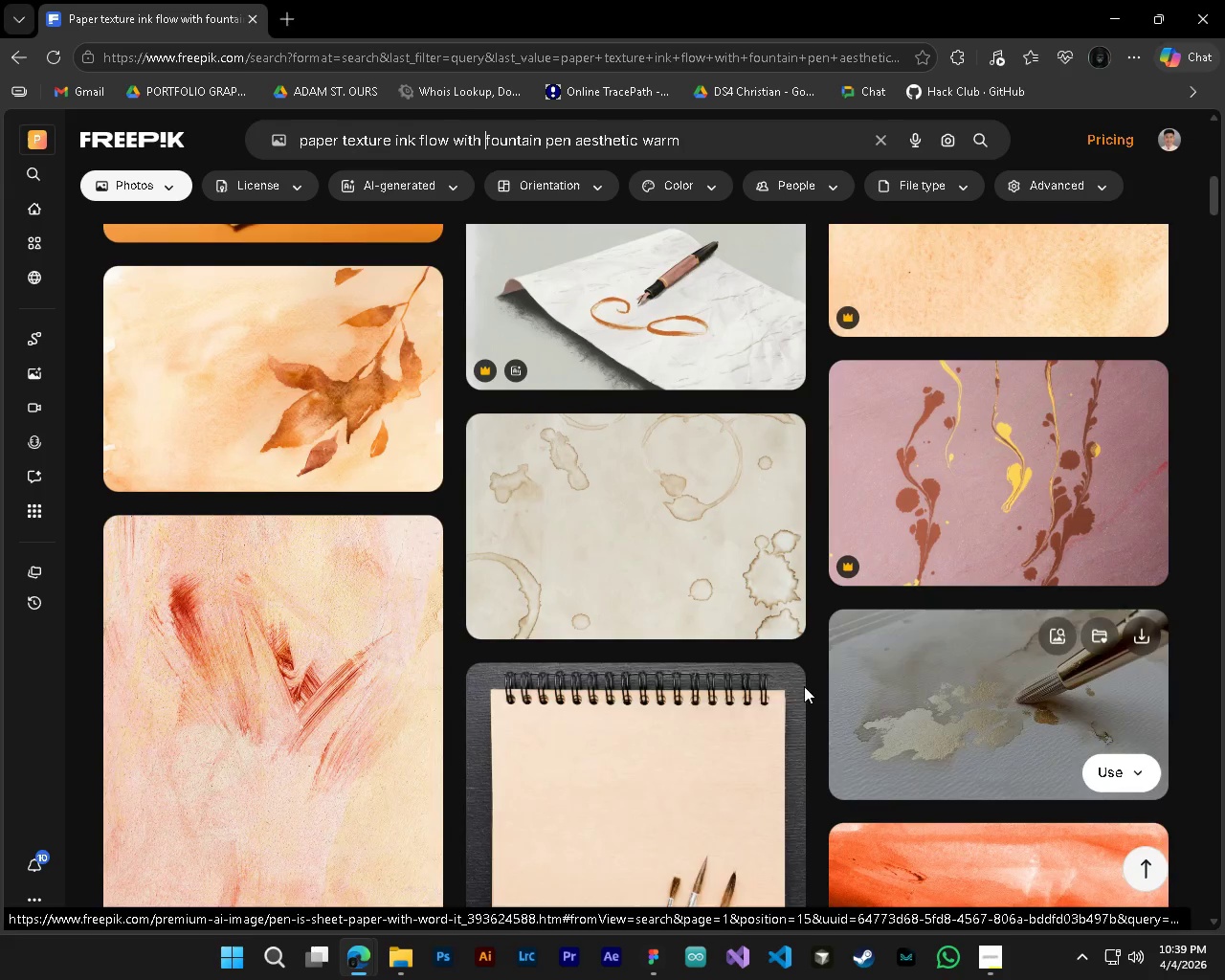 
scroll: coordinate [762, 694], scroll_direction: up, amount: 3.0
 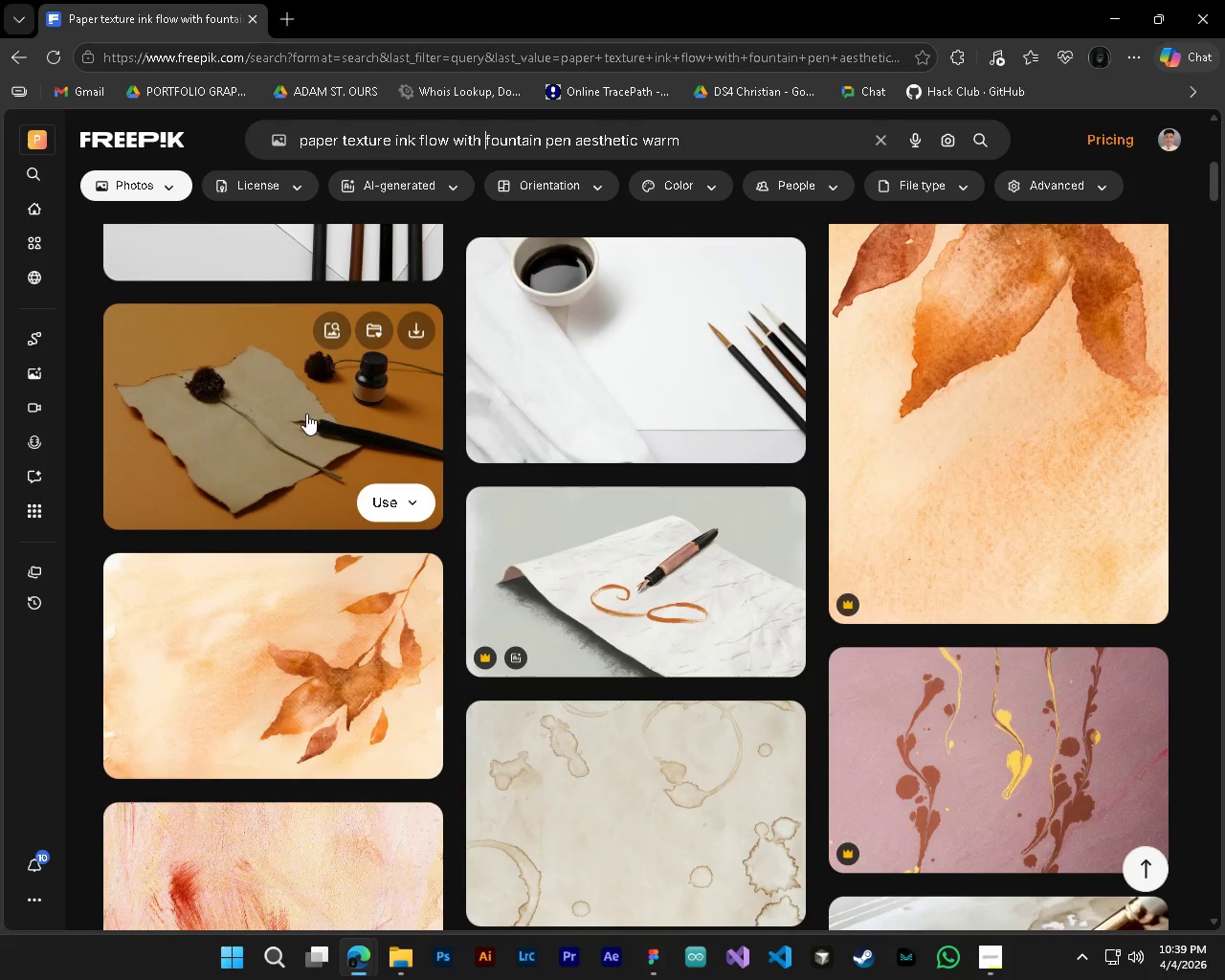 
left_click([360, 364])
 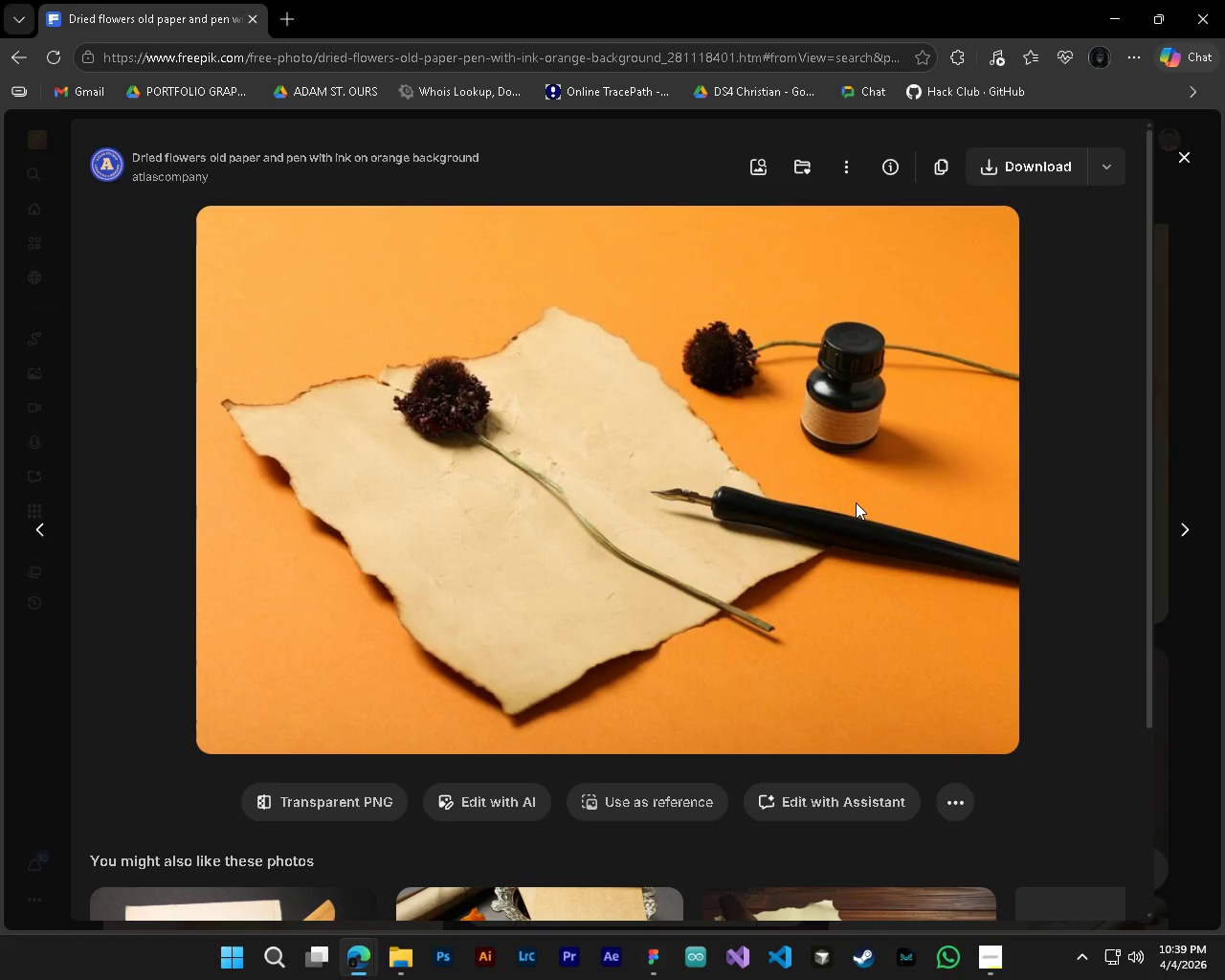 
left_click([997, 167])
 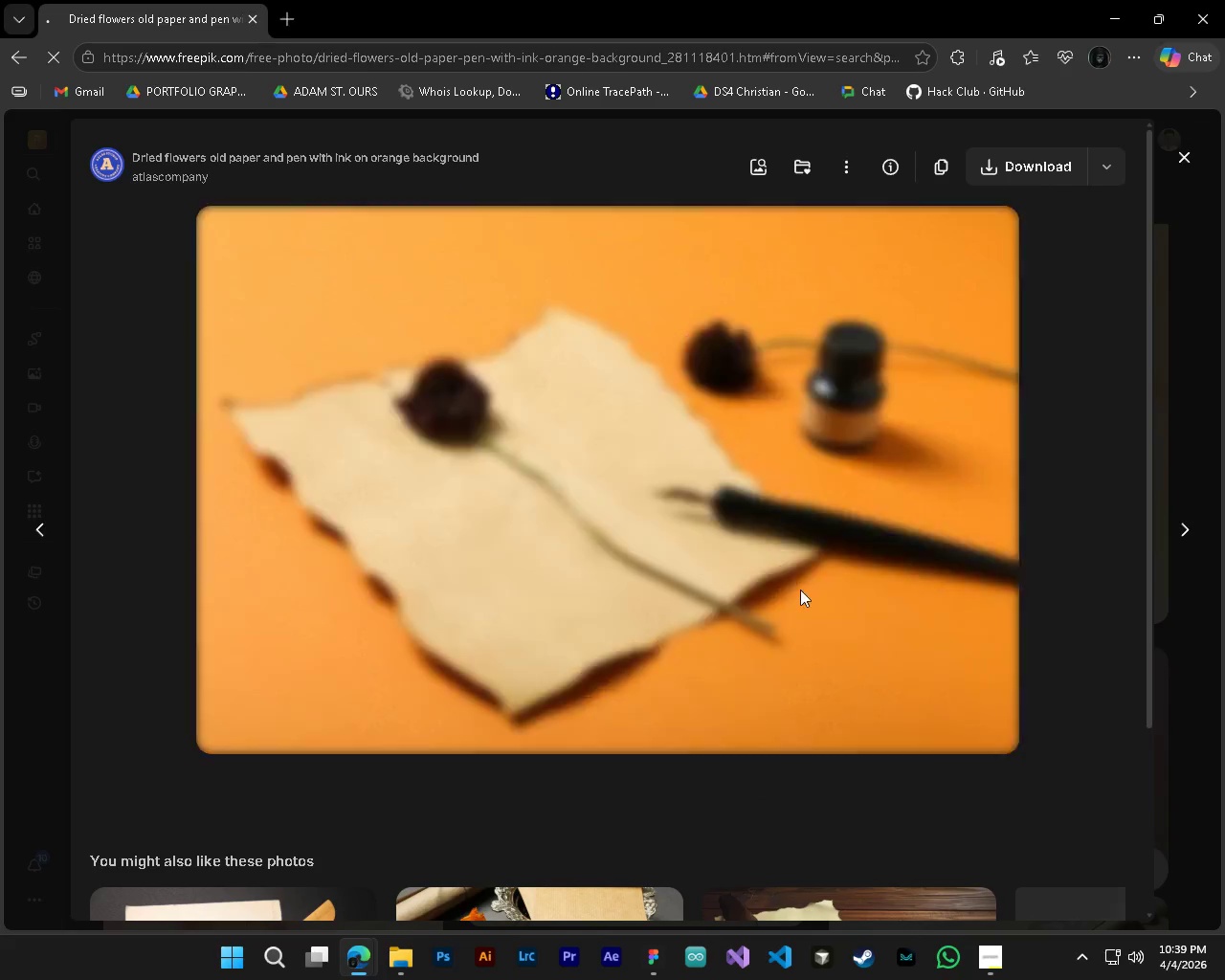 
mouse_move([763, 575])
 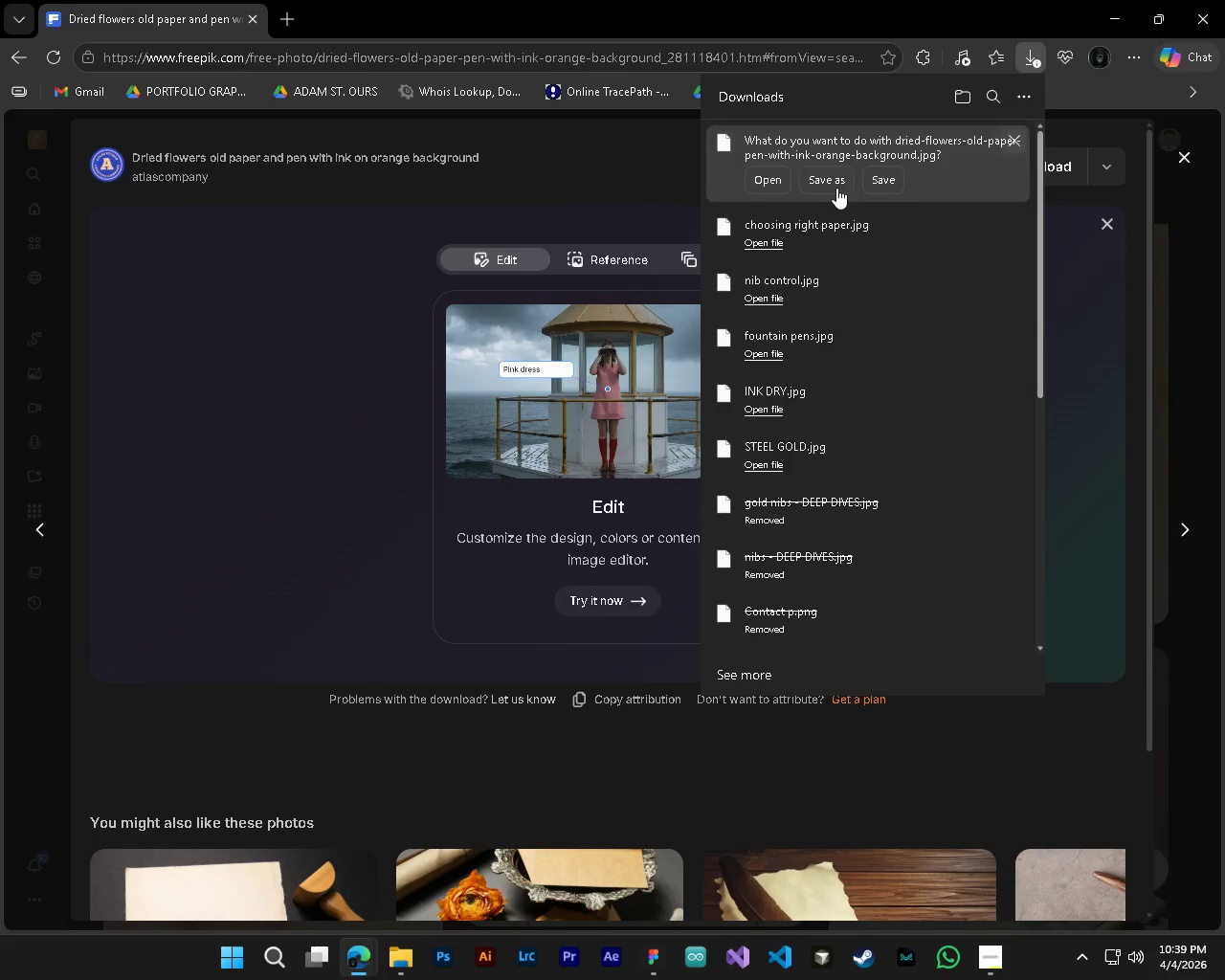 
left_click([839, 175])
 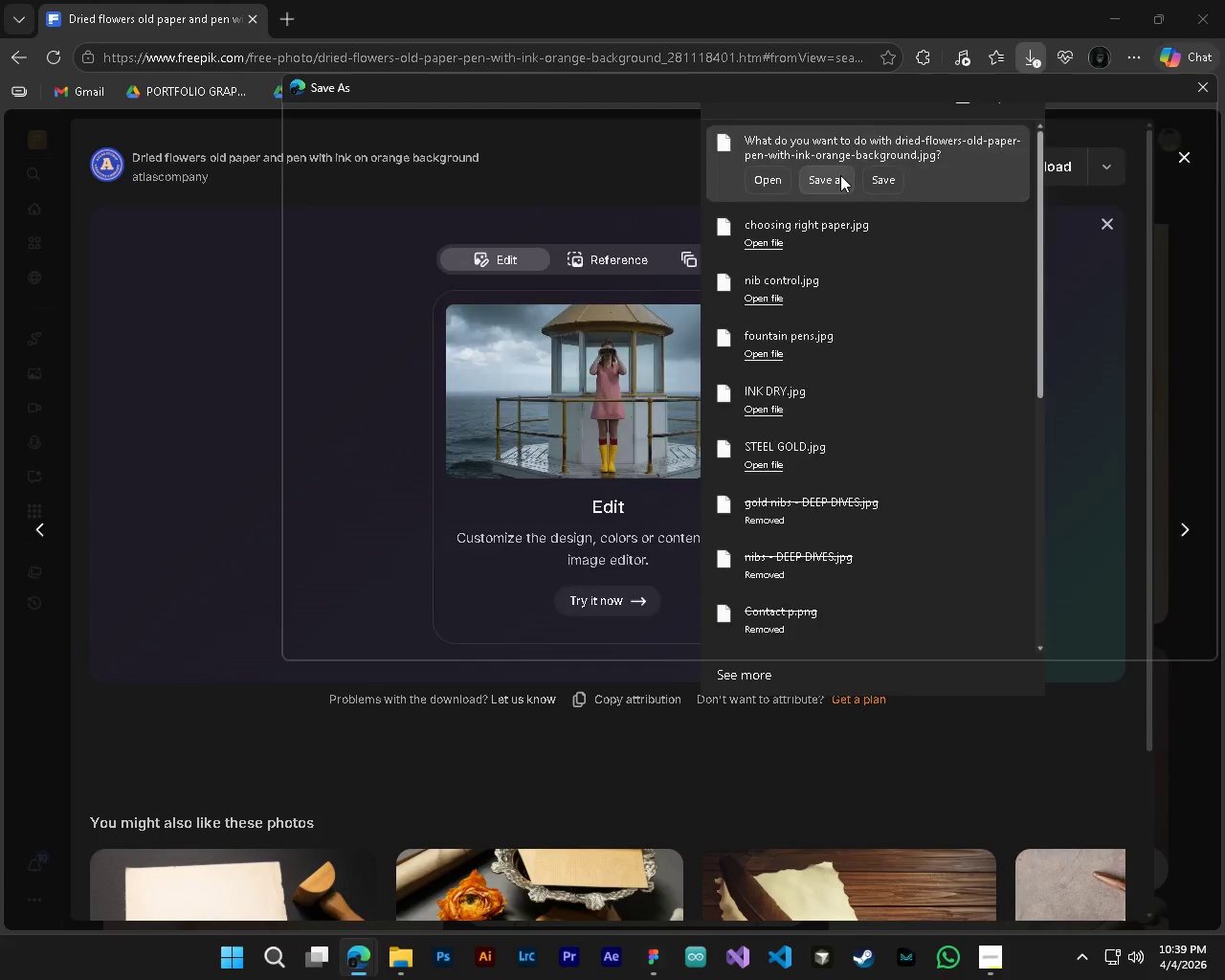 
type(paper texxture)
 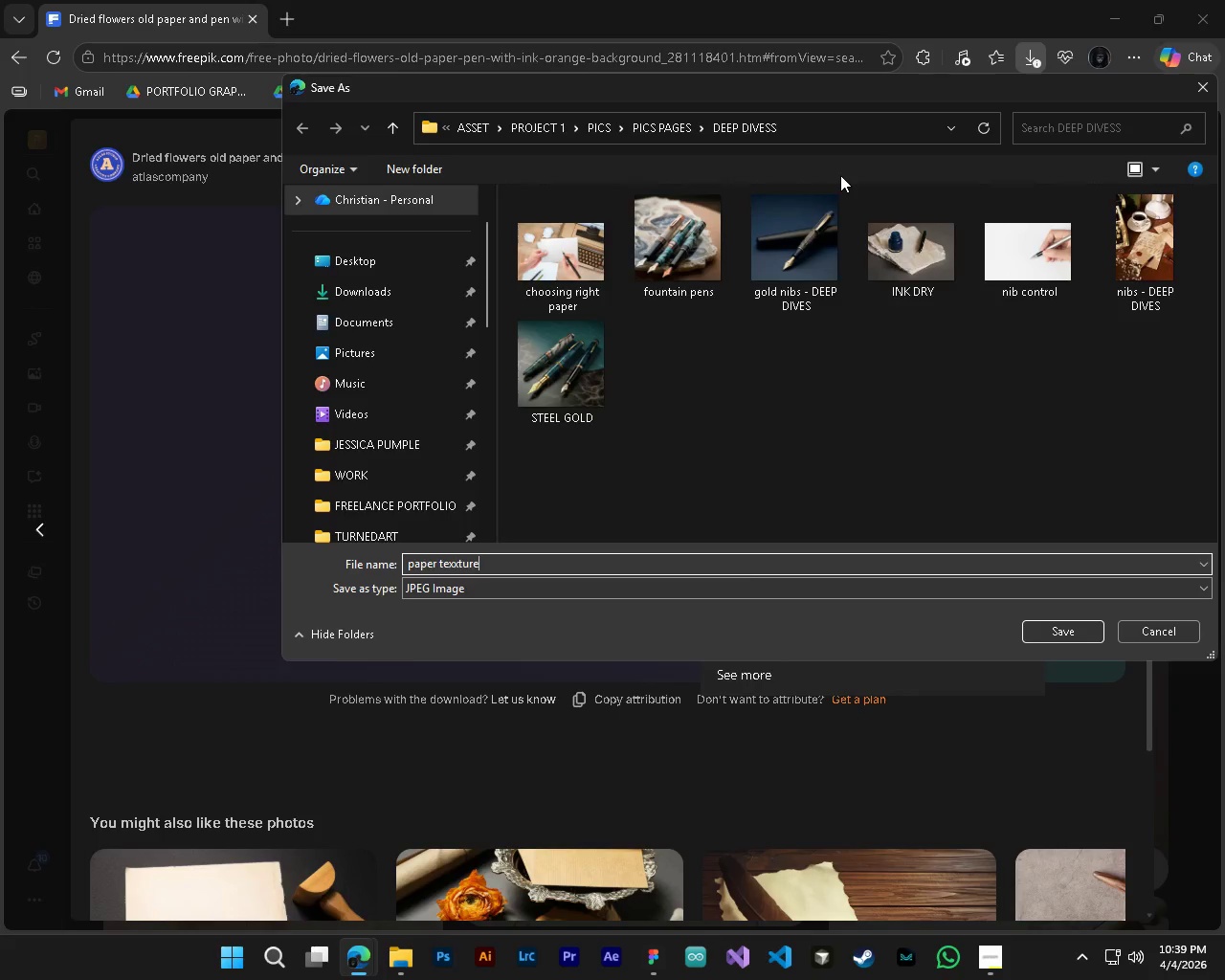 
key(Enter)
 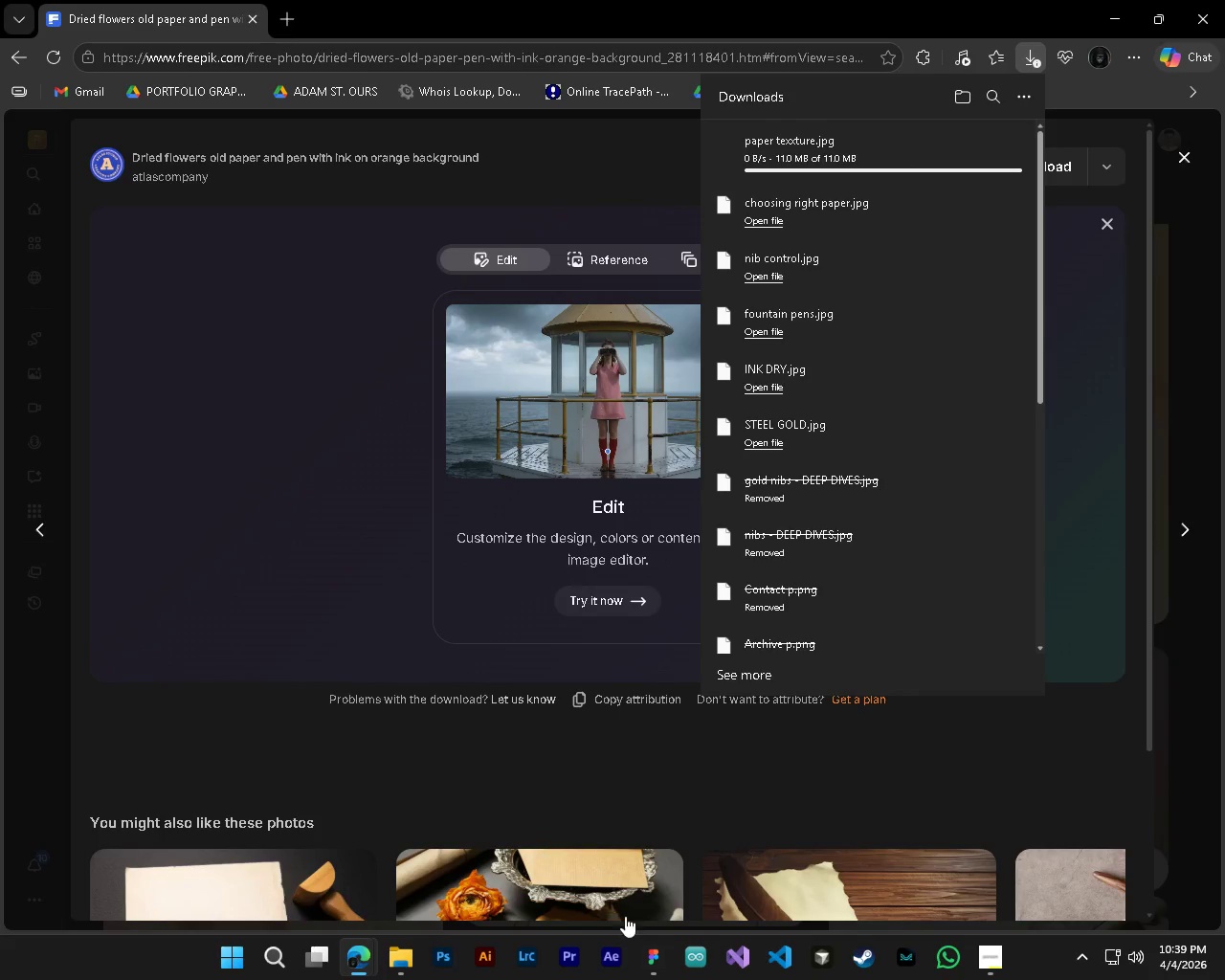 
left_click([657, 953])
 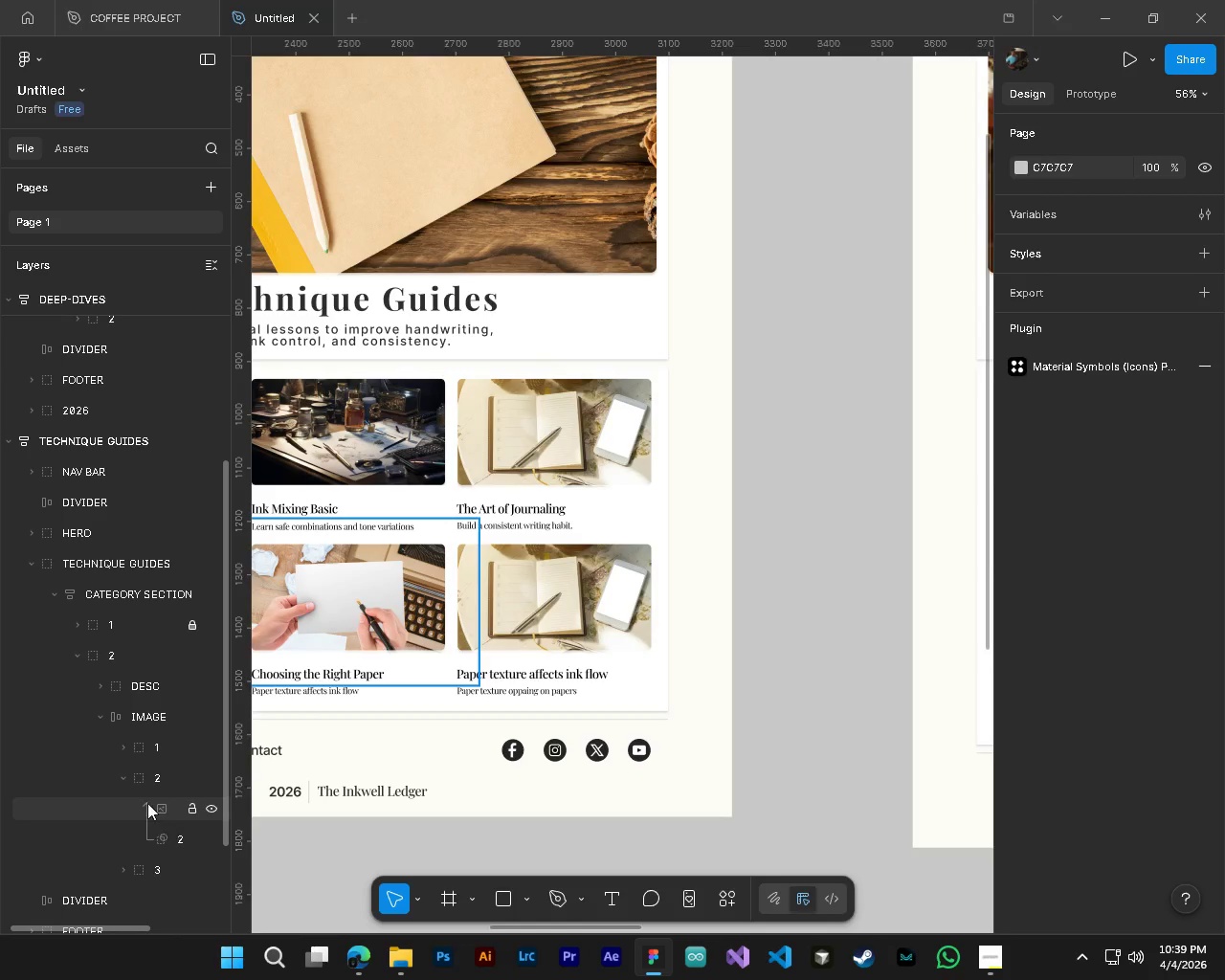 
left_click([128, 782])
 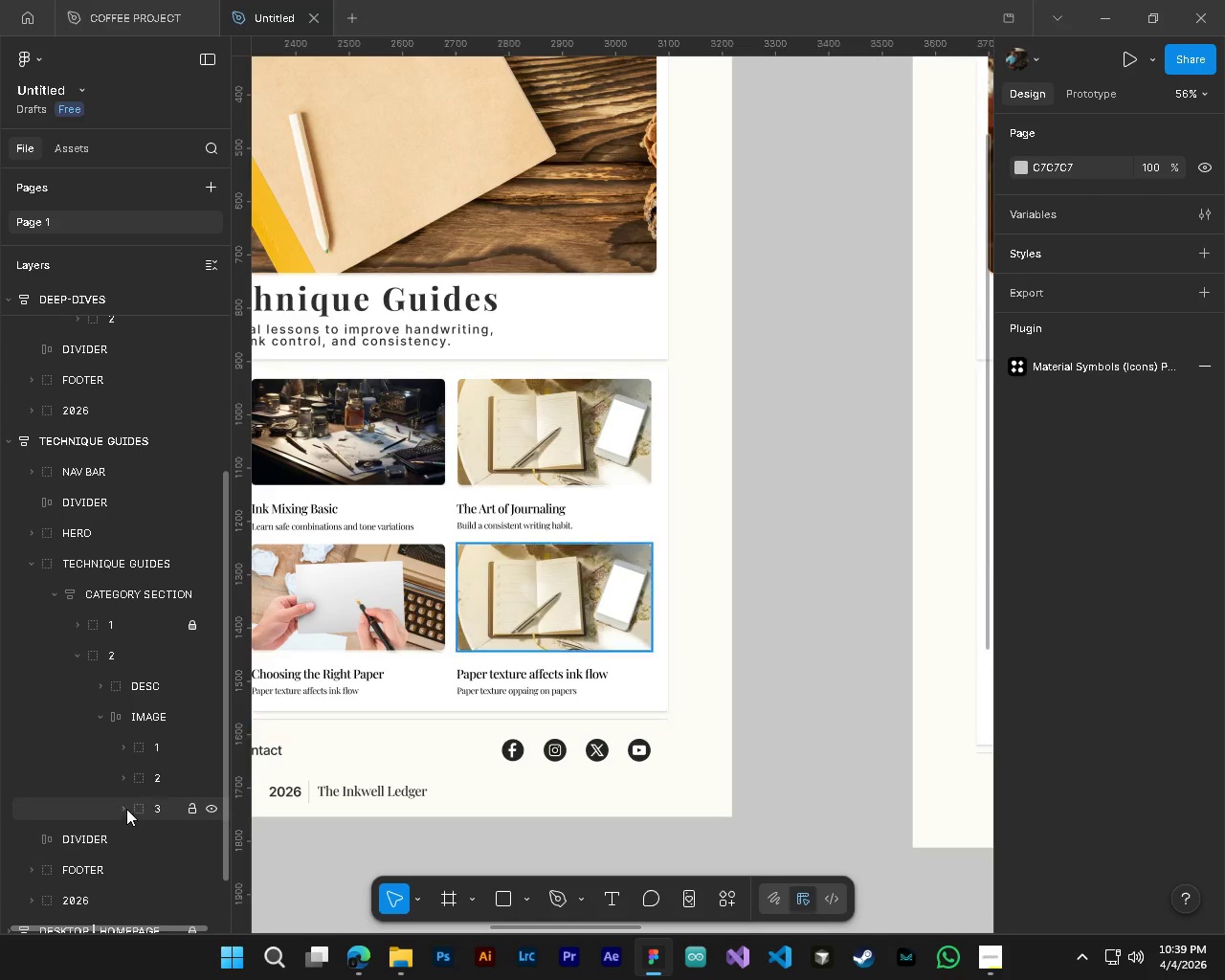 
left_click([122, 807])
 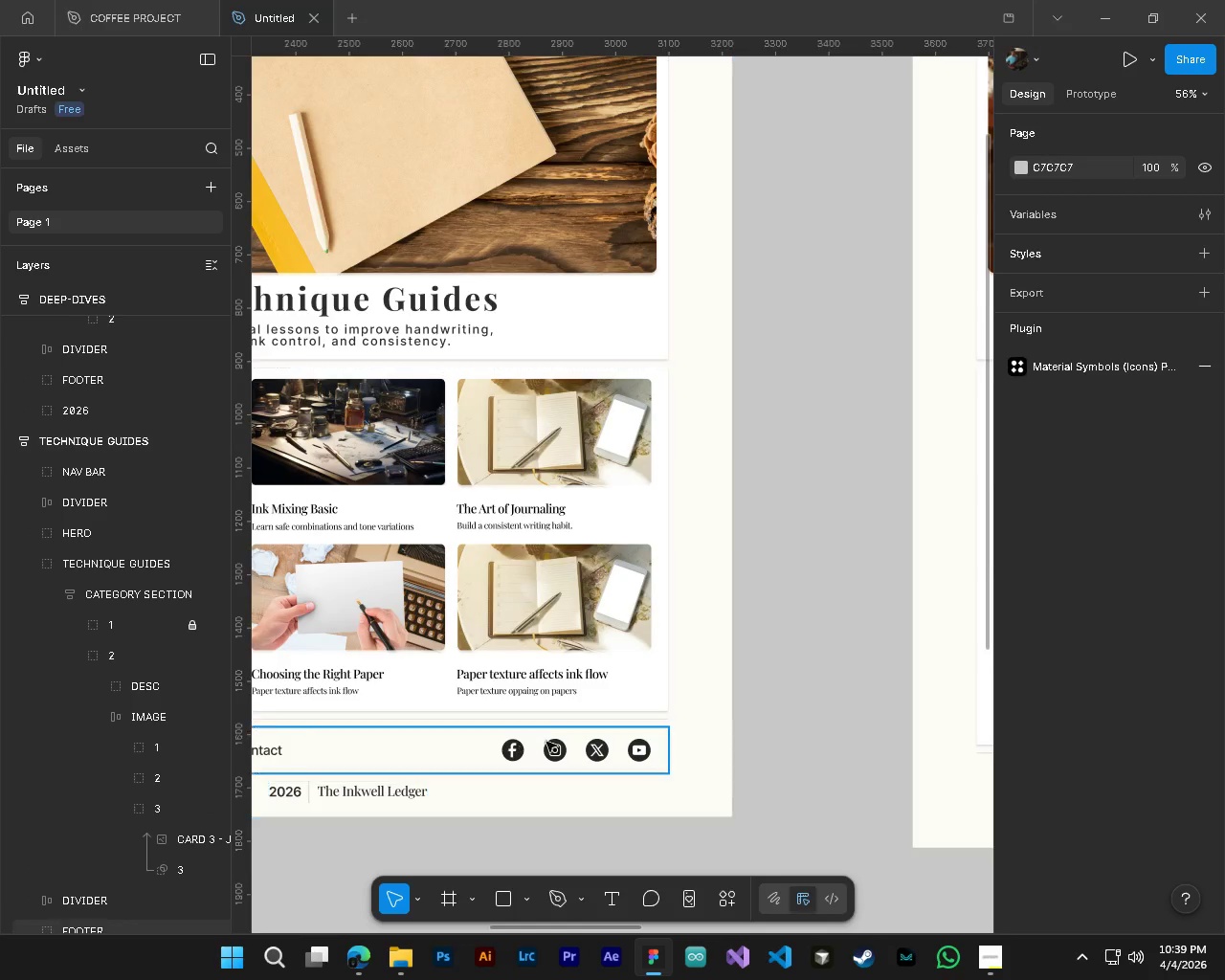 
key(Alt+AltLeft)
 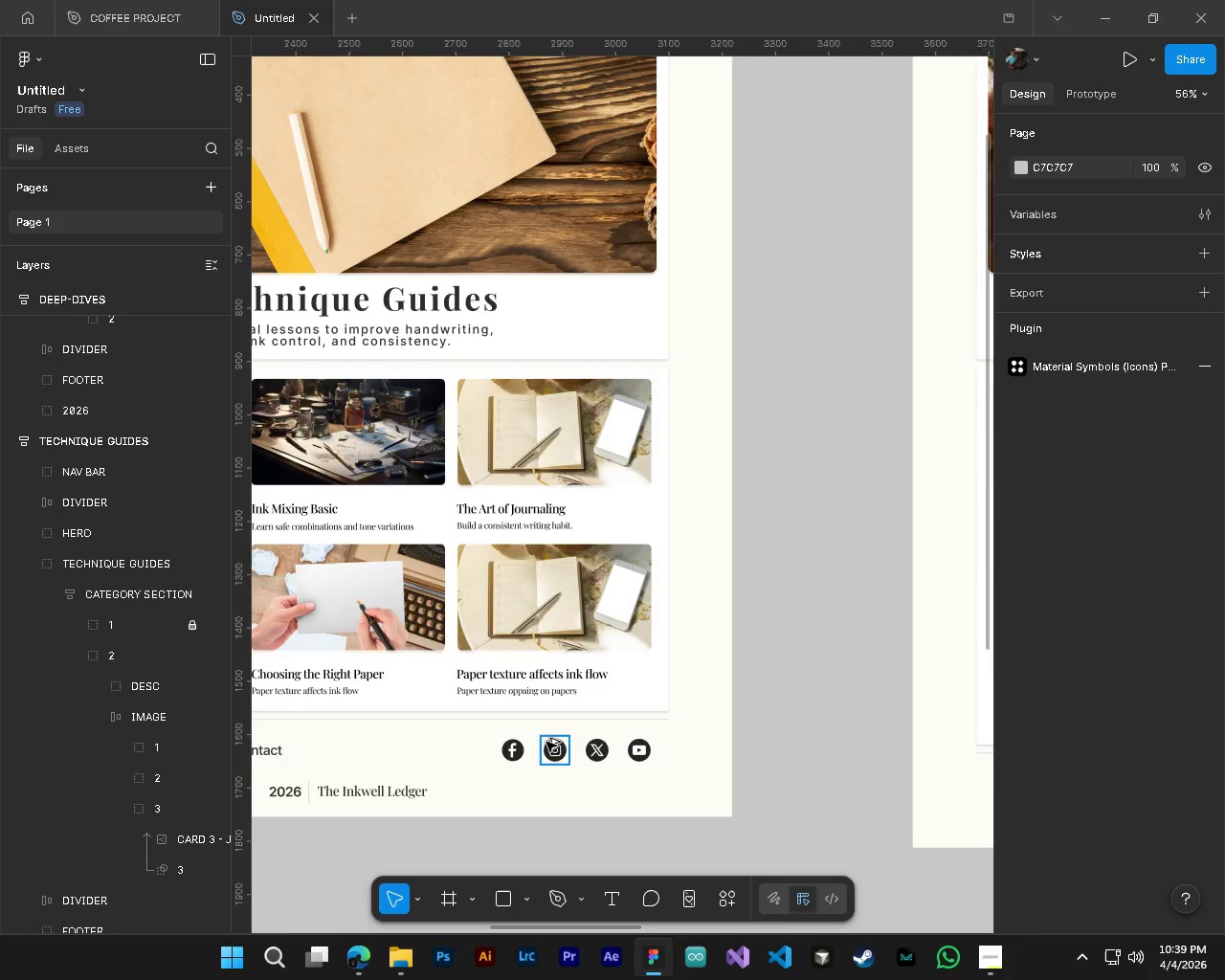 
key(Alt+Control+ControlLeft)
 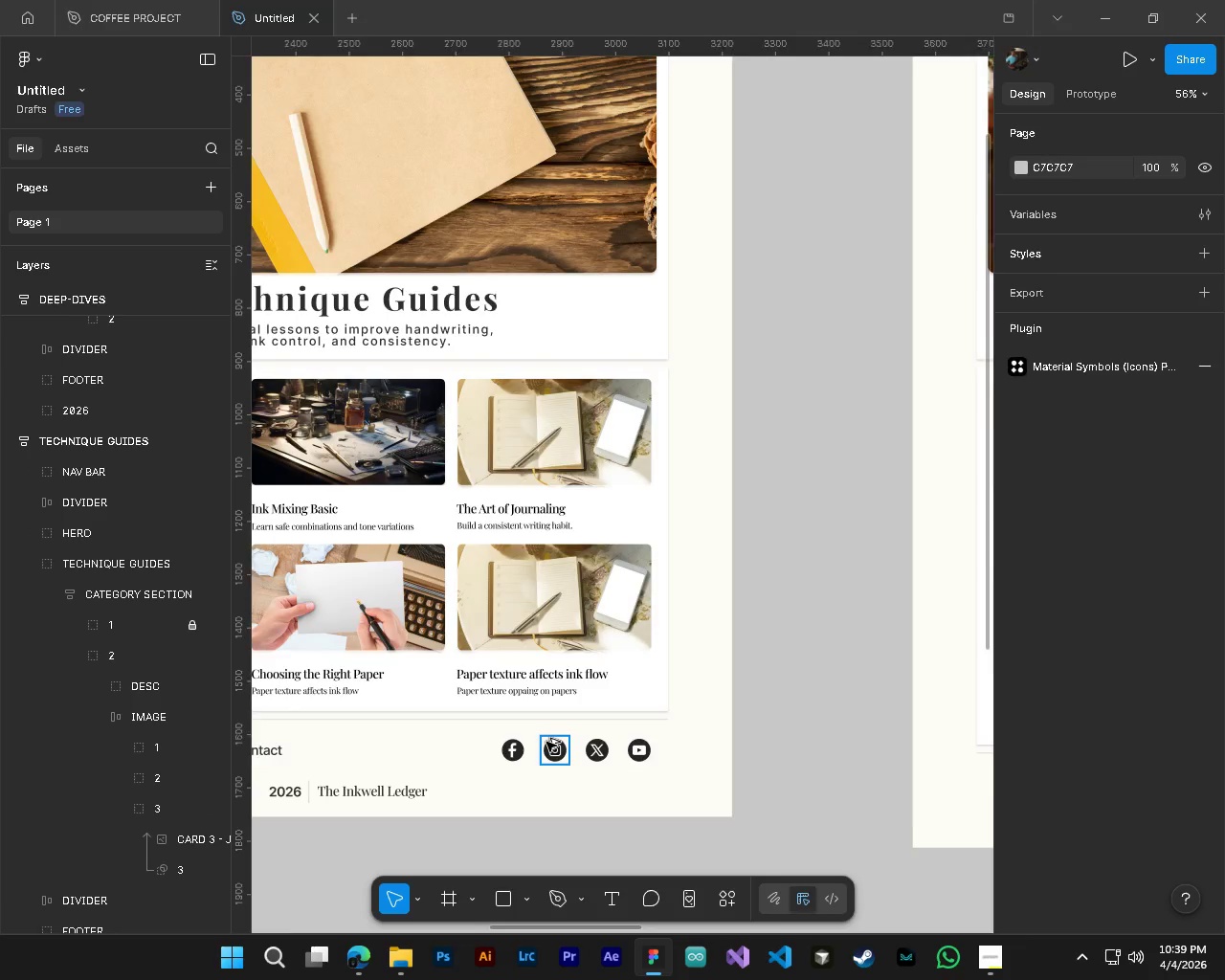 
key(Shift+ShiftLeft)
 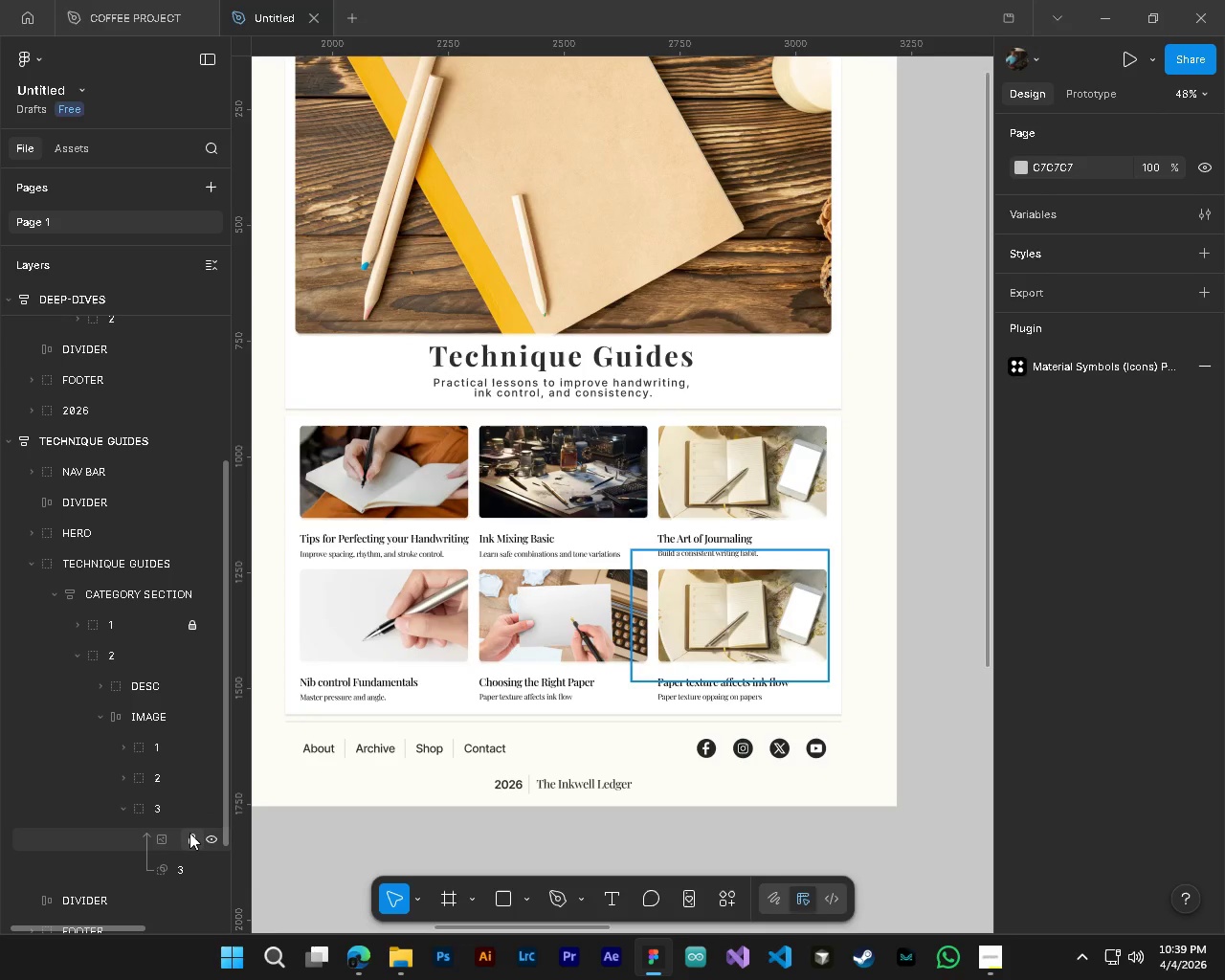 
scroll: coordinate [546, 742], scroll_direction: up, amount: 2.0
 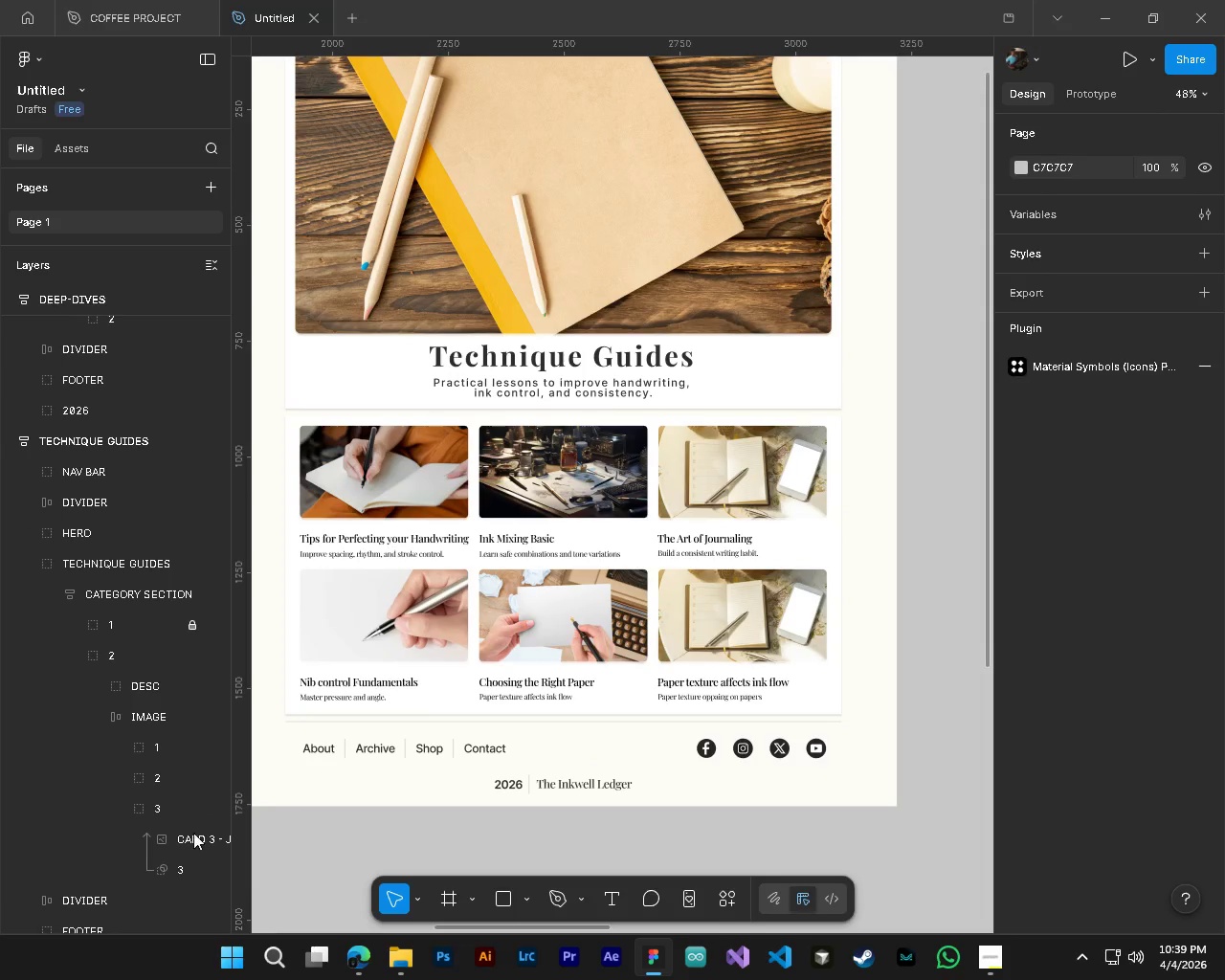 
left_click([189, 833])
 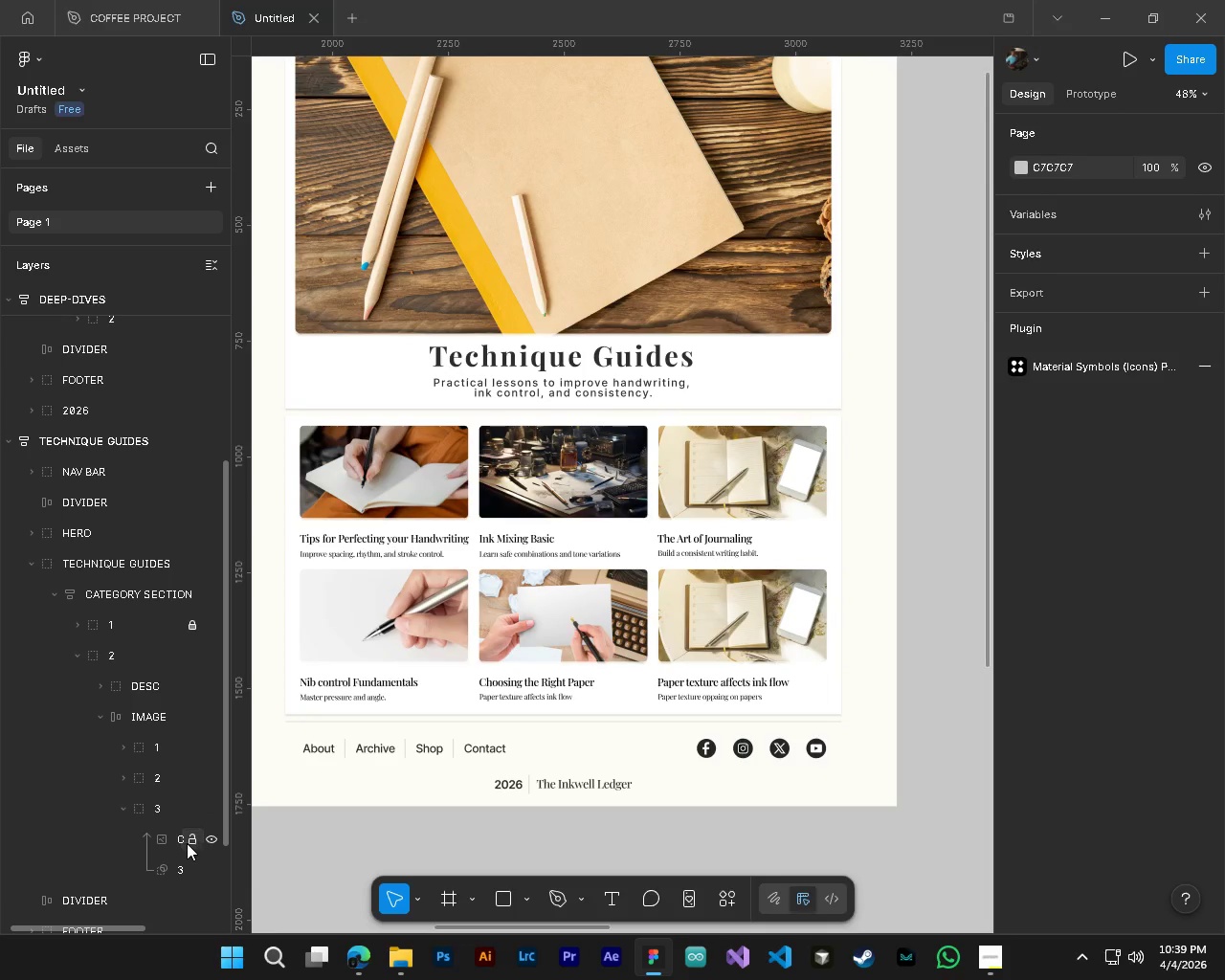 
double_click([167, 841])
 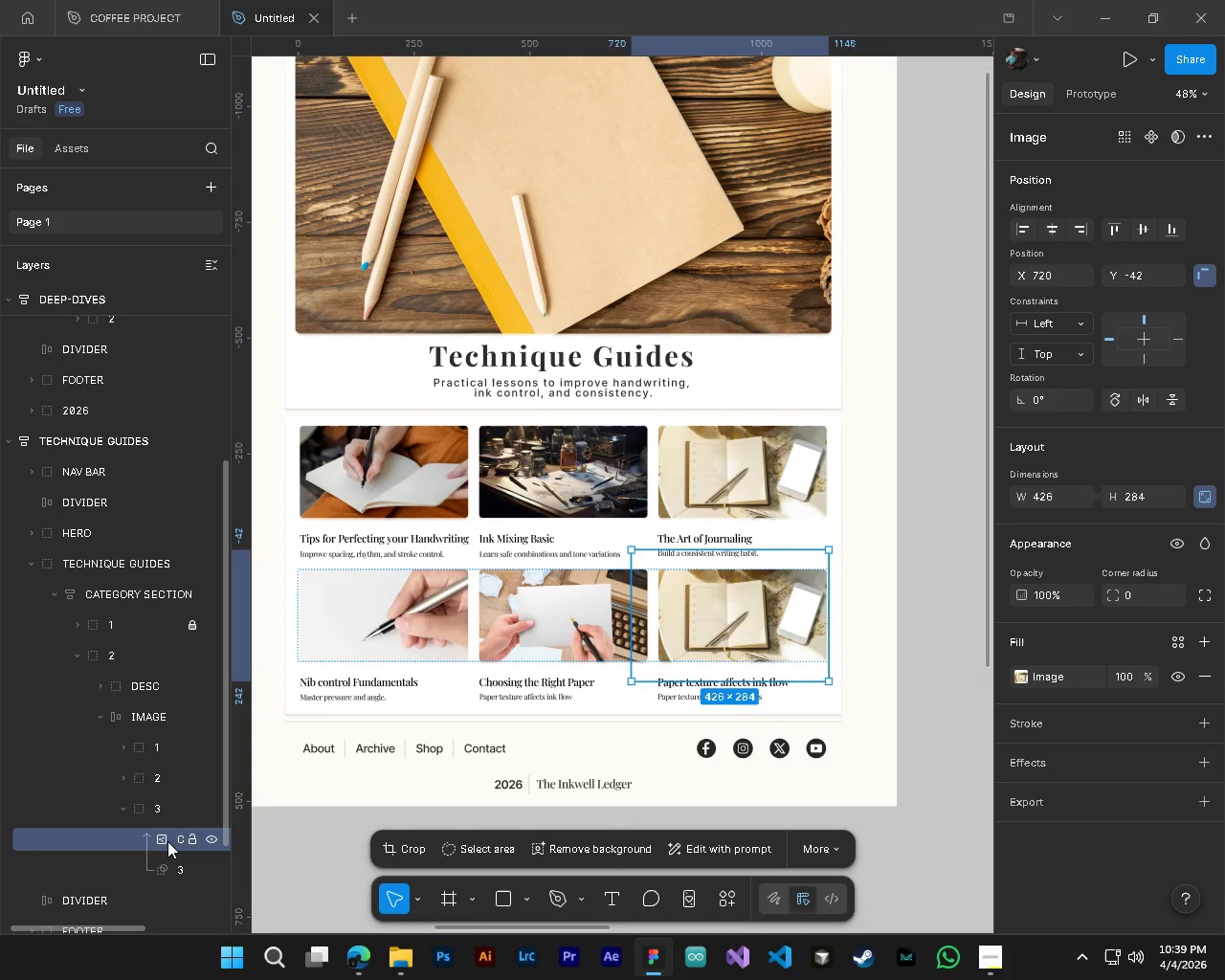 
key(Delete)
 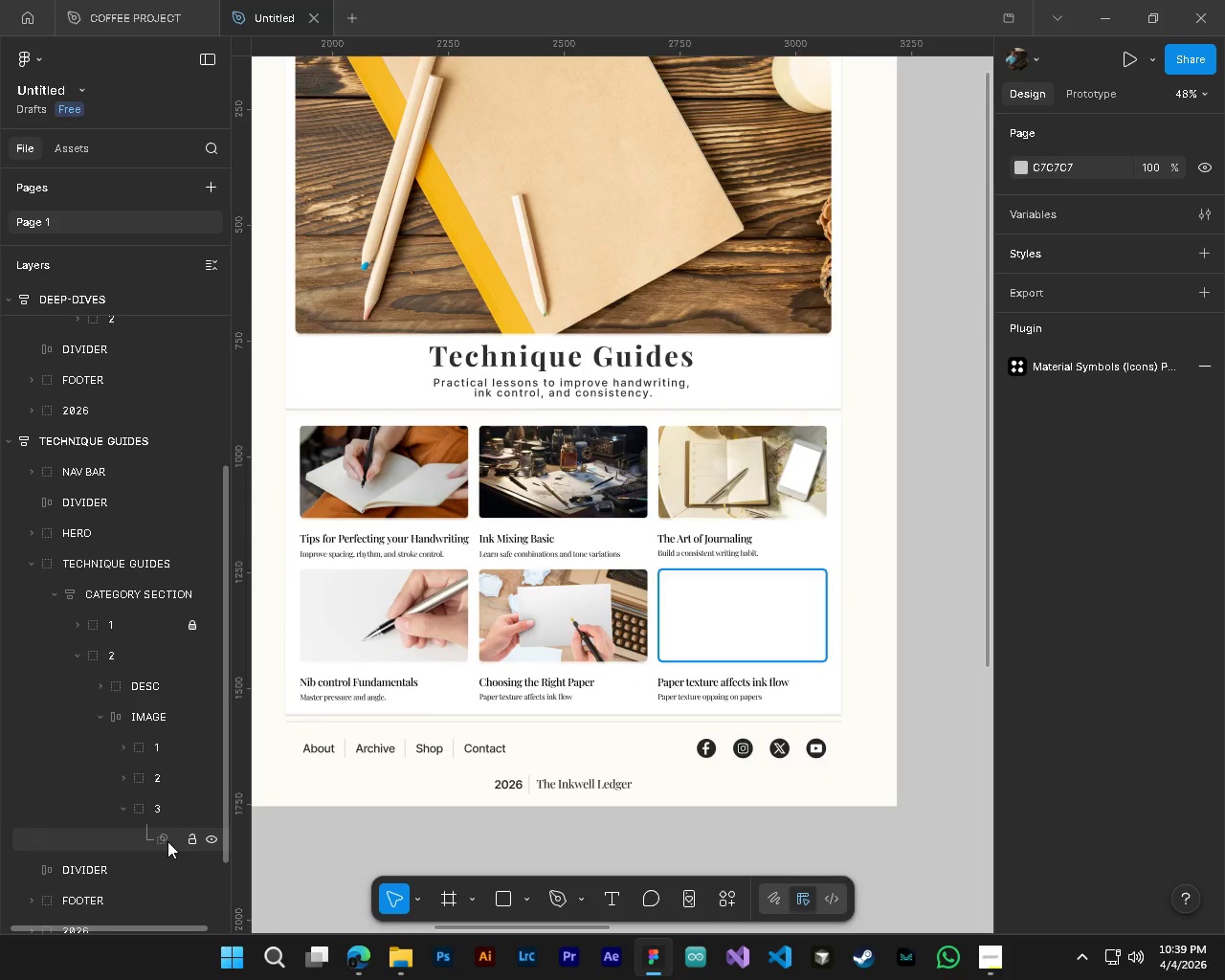 
hold_key(key=ControlLeft, duration=0.56)
hold_key(key=AltLeft, duration=0.52)
hold_key(key=ControlLeft, duration=0.69)
hold_key(key=AltLeft, duration=0.66)
scroll: coordinate [658, 714], scroll_direction: down, amount: 7.0
 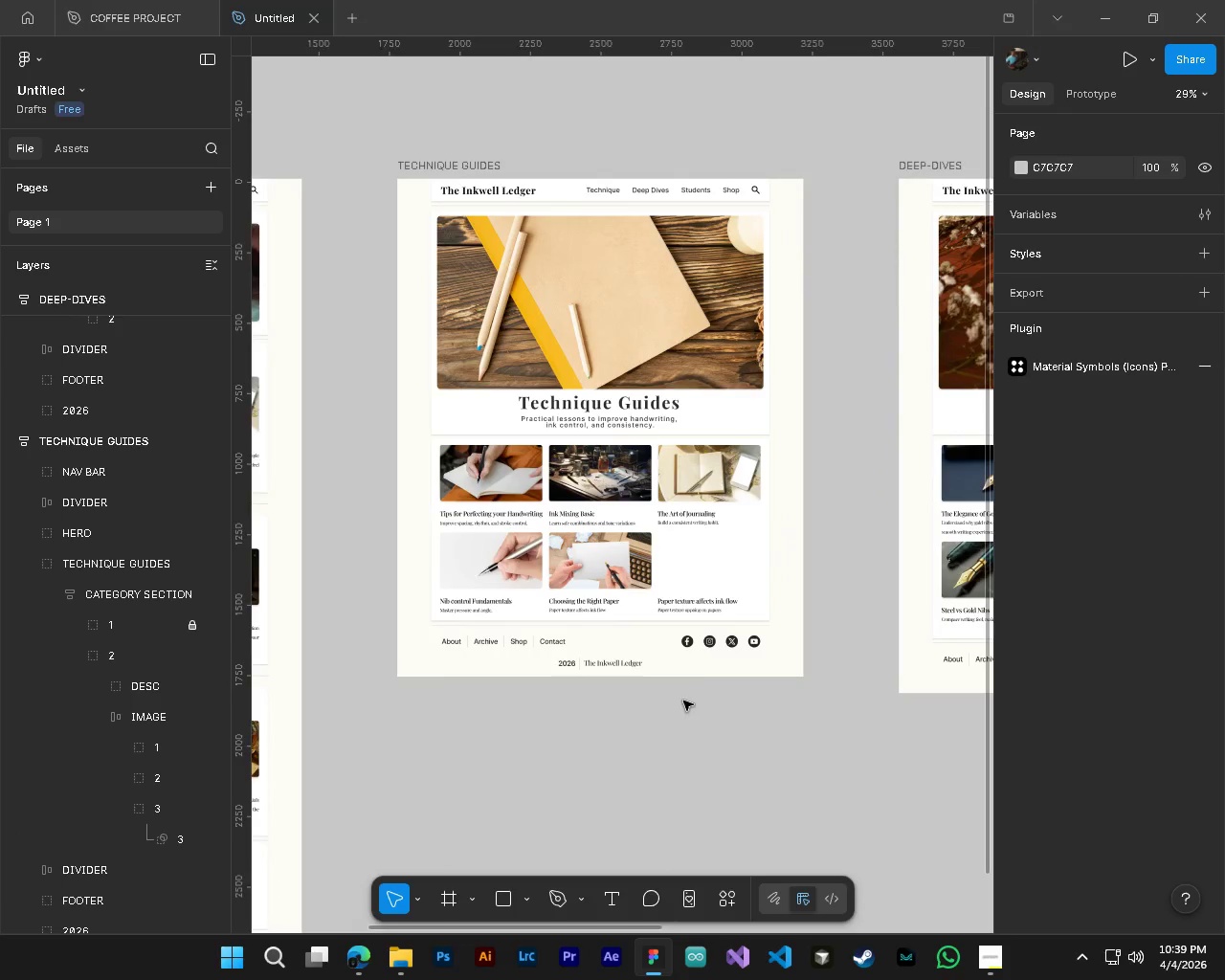 
left_click([402, 971])
 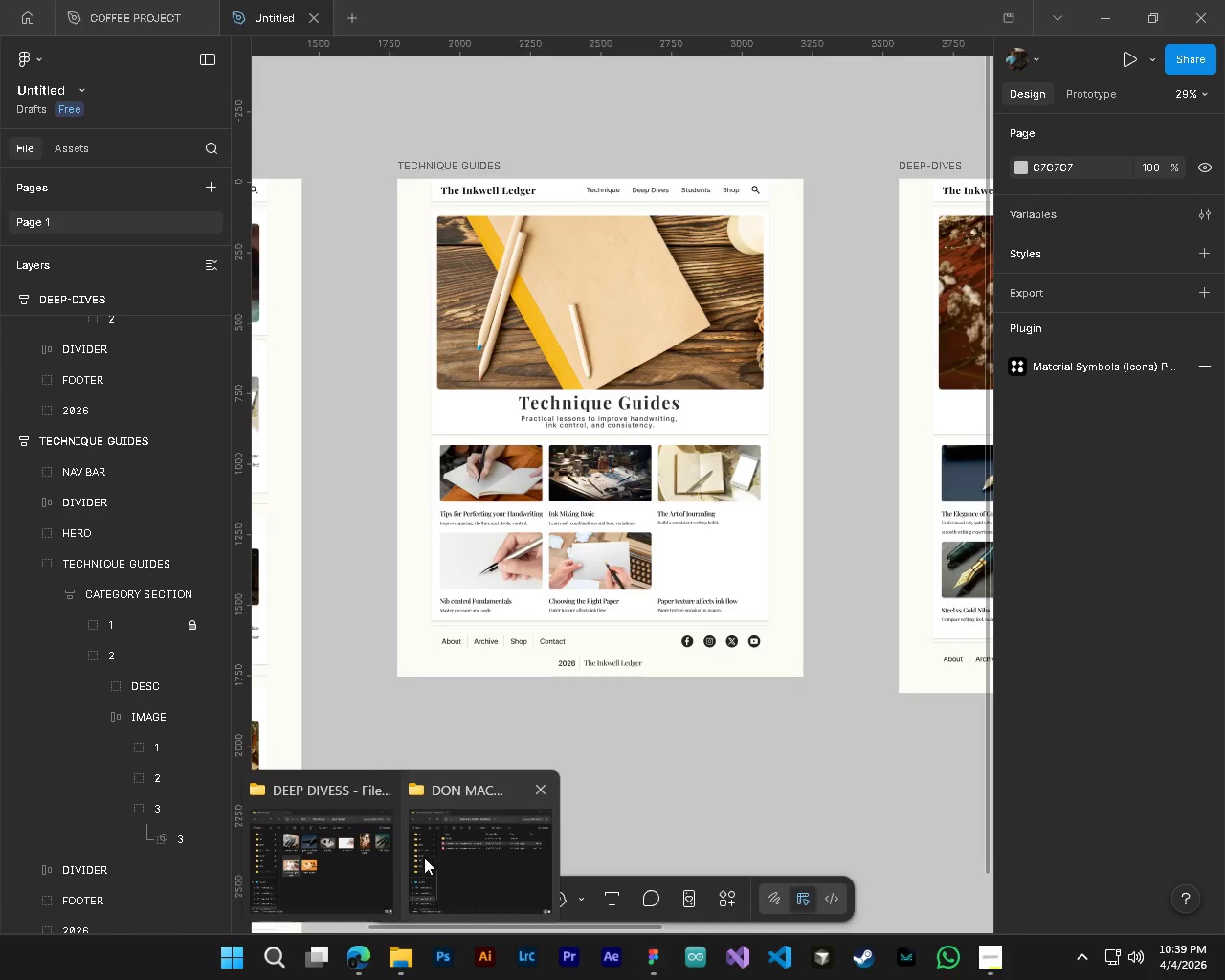 
left_click([318, 856])
 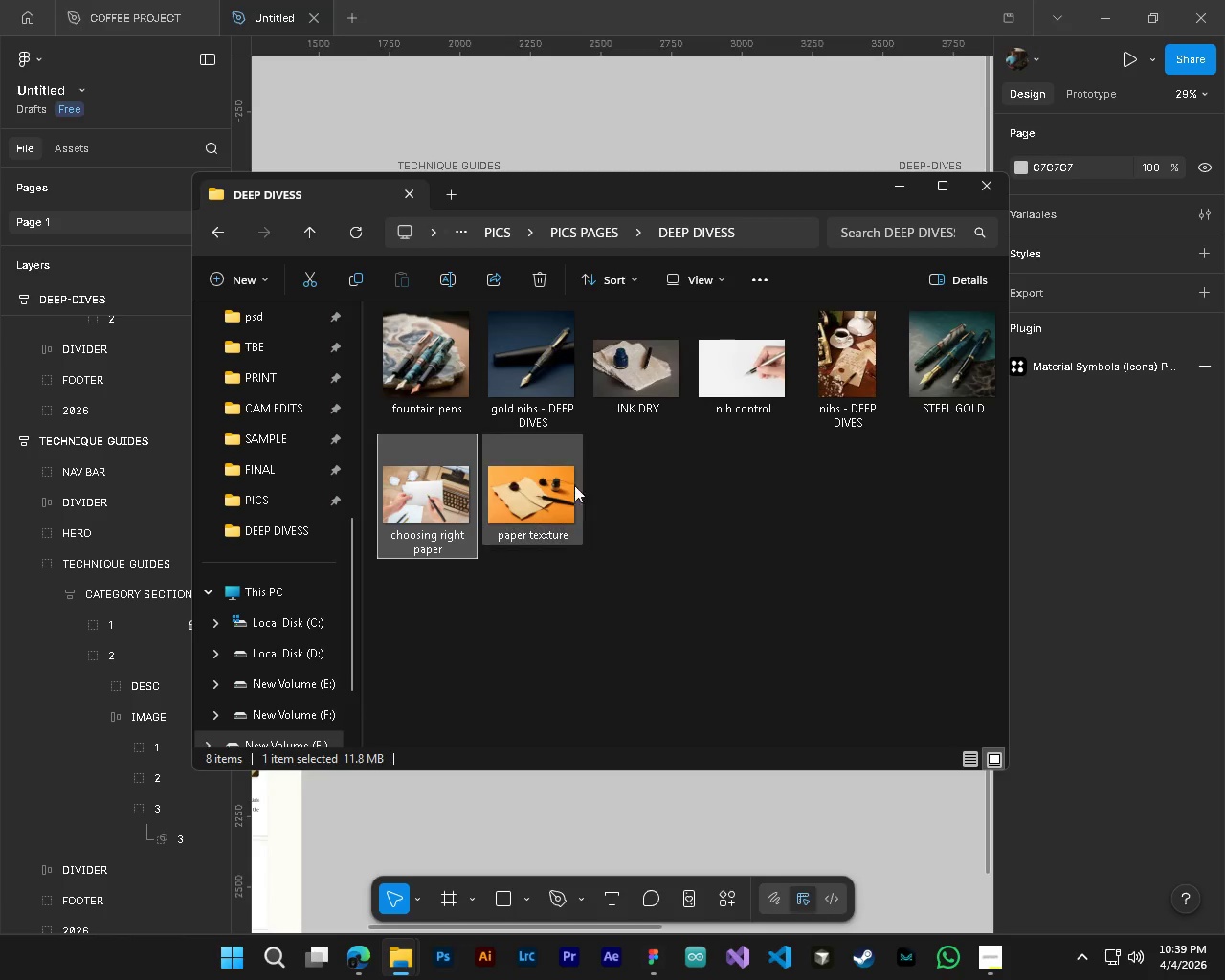 
left_click_drag(start_coordinate=[545, 514], to_coordinate=[667, 833])
 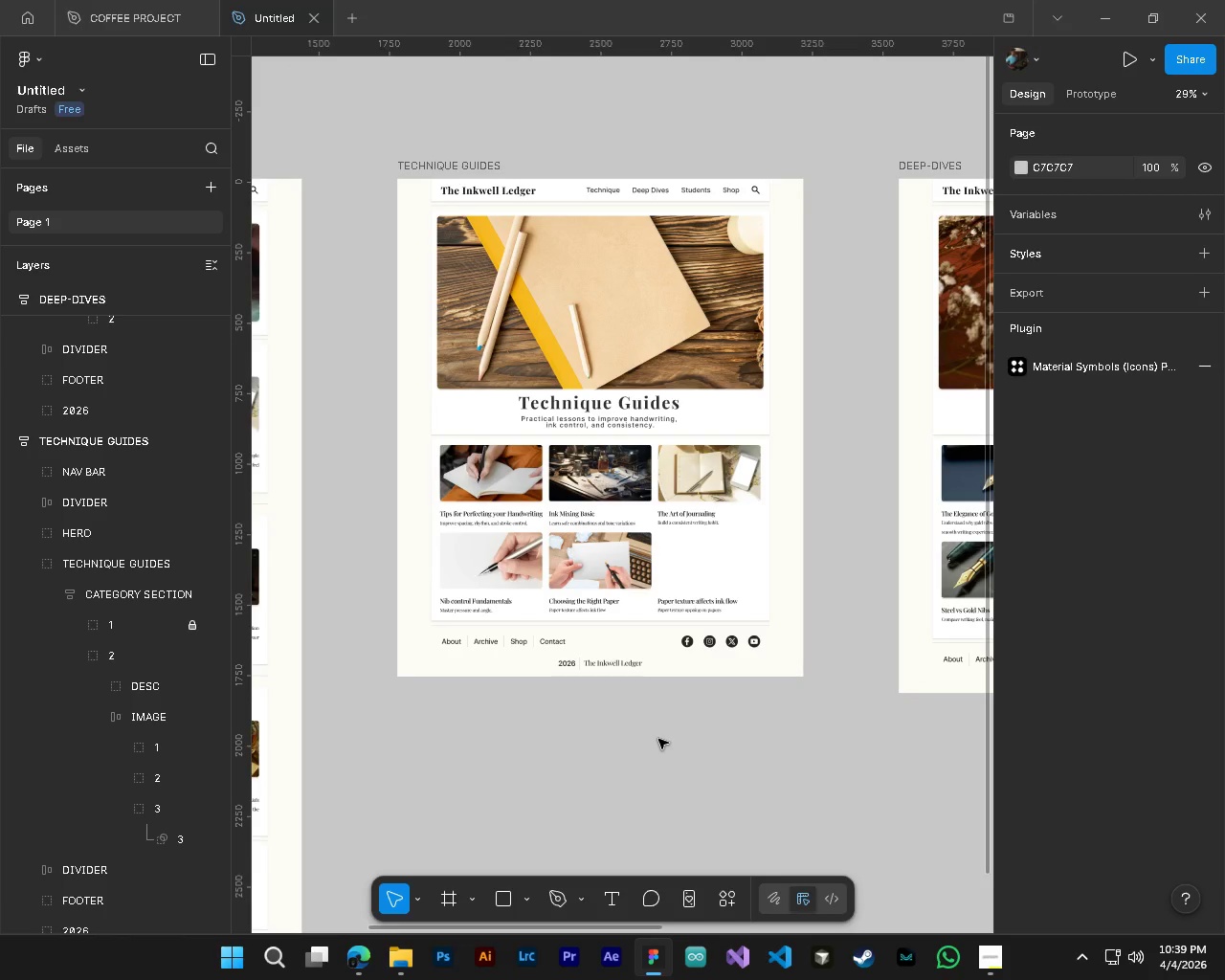 
mouse_move([610, 758])
 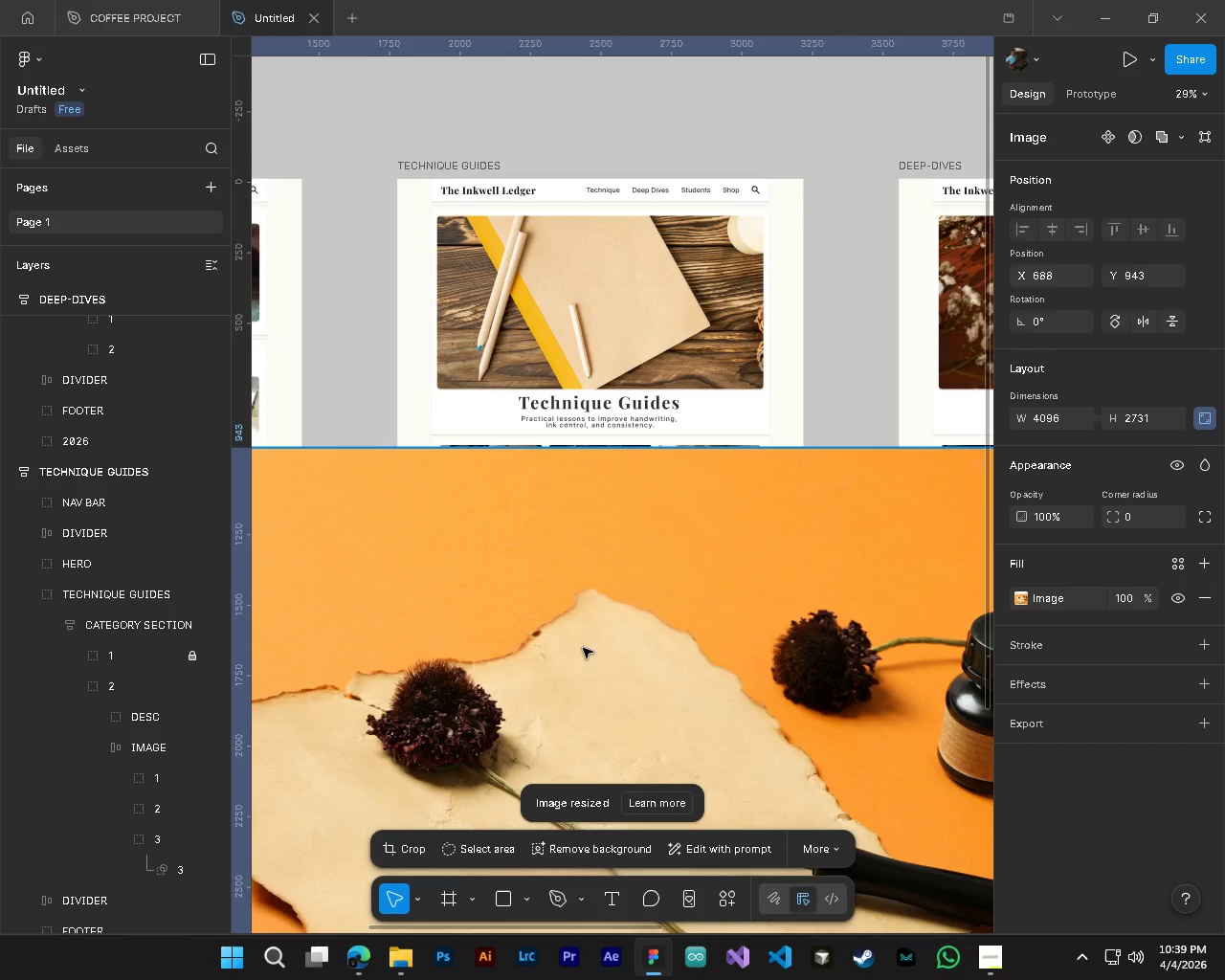 
hold_key(key=ControlLeft, duration=0.42)
hold_key(key=AltLeft, duration=0.42)
scroll: coordinate [588, 654], scroll_direction: down, amount: 5.0
 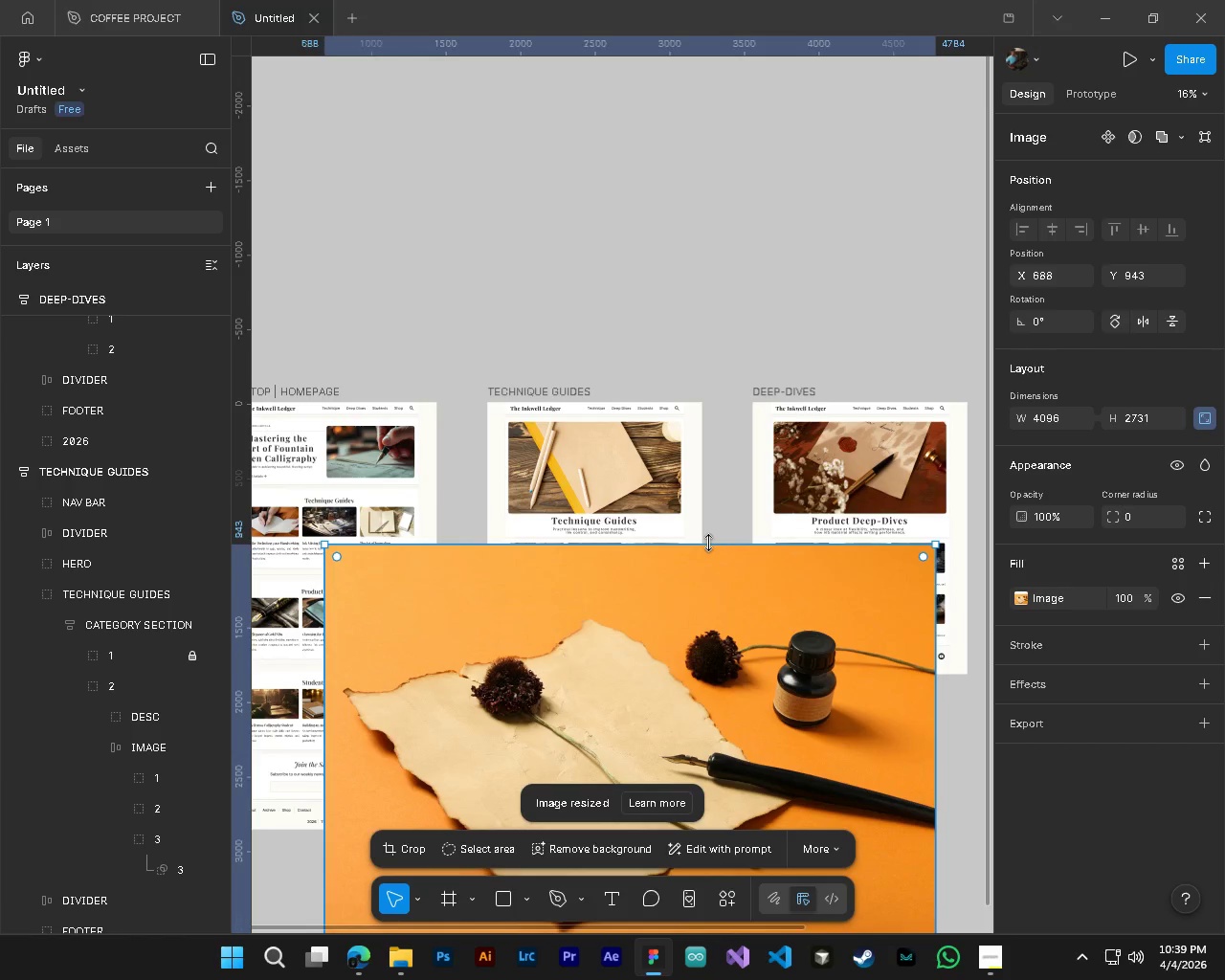 
left_click_drag(start_coordinate=[709, 543], to_coordinate=[733, 813])
 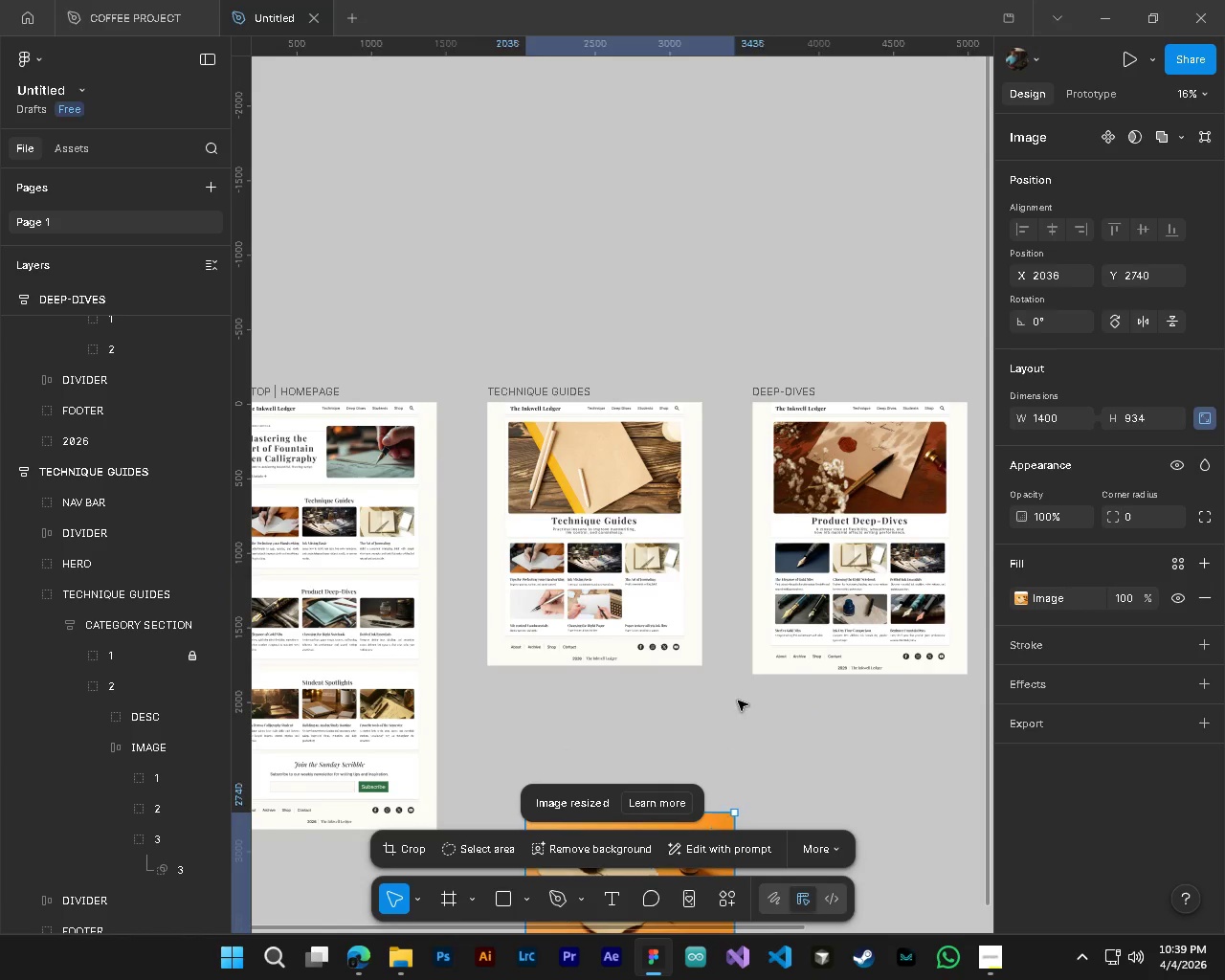 
scroll: coordinate [738, 691], scroll_direction: down, amount: 4.0
 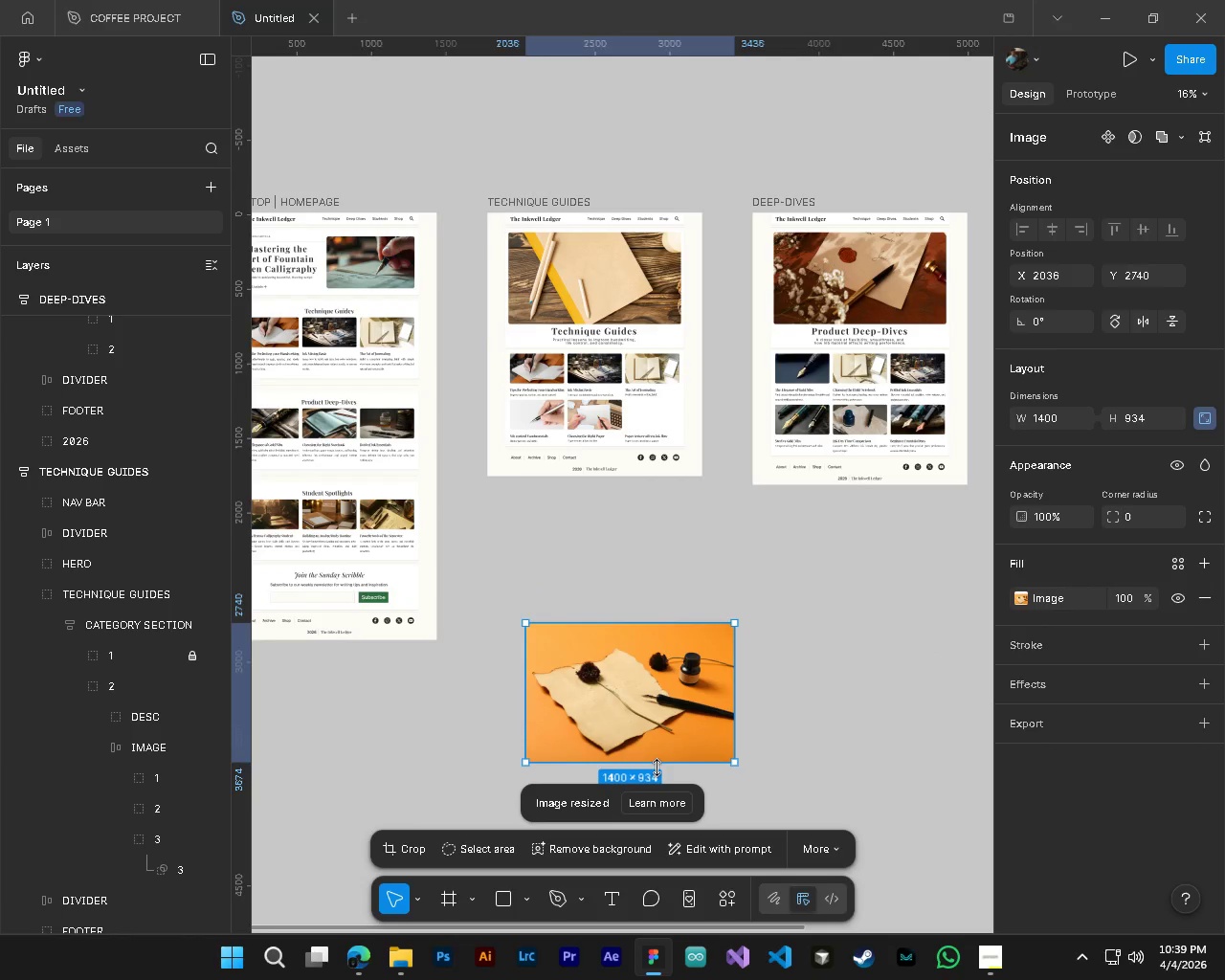 
left_click_drag(start_coordinate=[657, 768], to_coordinate=[636, 676])
 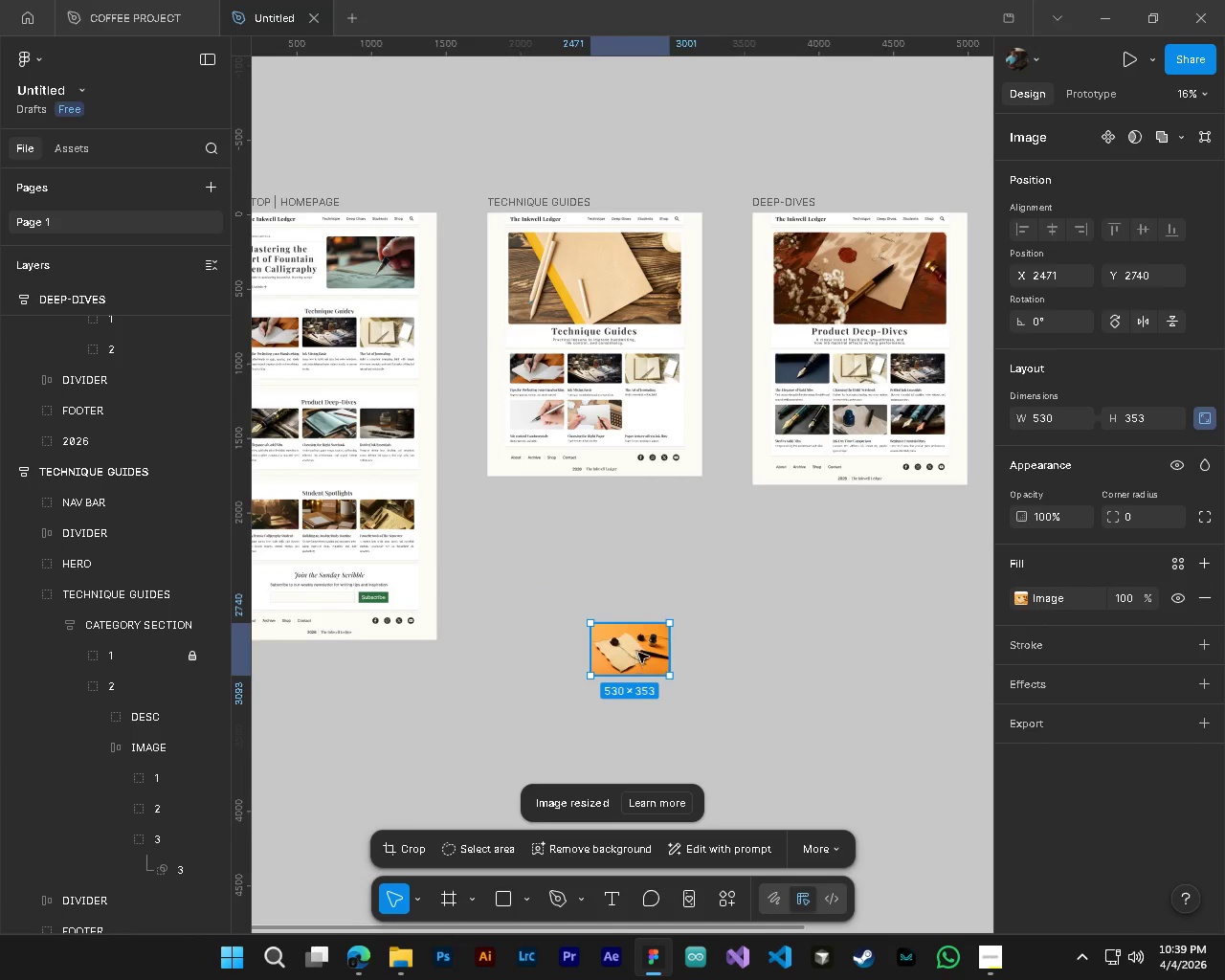 
left_click_drag(start_coordinate=[636, 657], to_coordinate=[671, 514])
 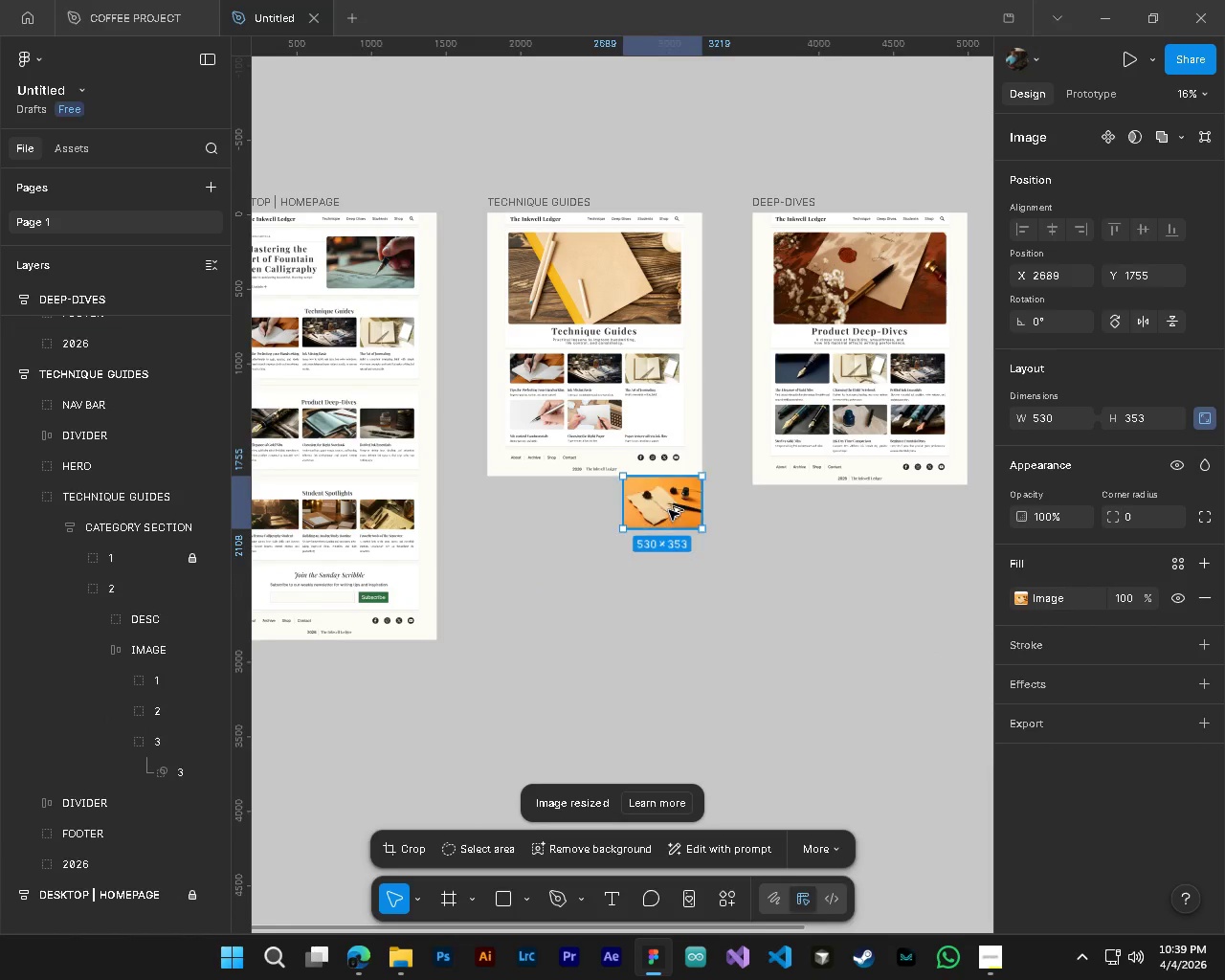 
hold_key(key=AltLeft, duration=0.44)
hold_key(key=ControlLeft, duration=0.48)
scroll: coordinate [136, 507], scroll_direction: up, amount: 13.0
 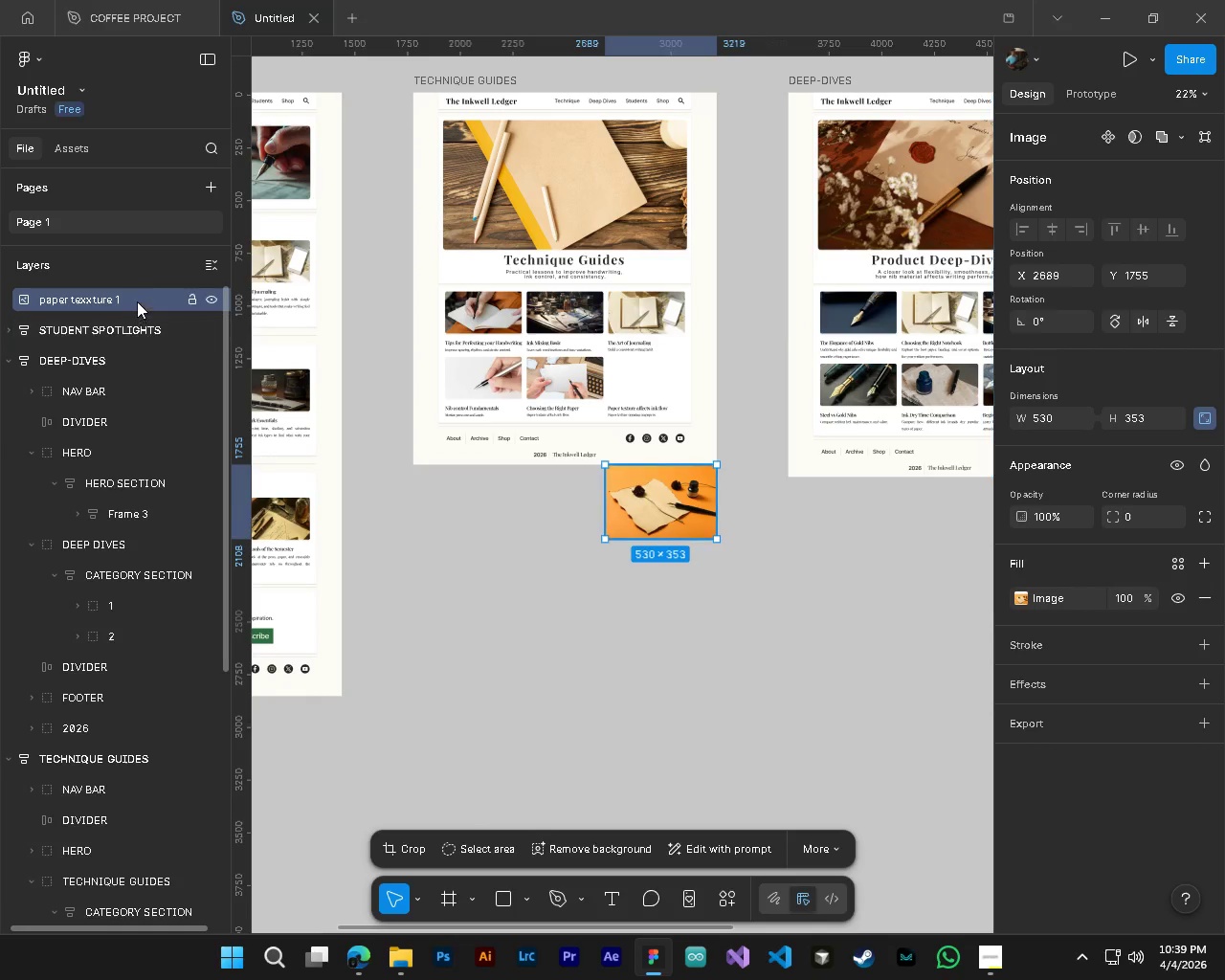 
left_click_drag(start_coordinate=[137, 301], to_coordinate=[163, 848])
 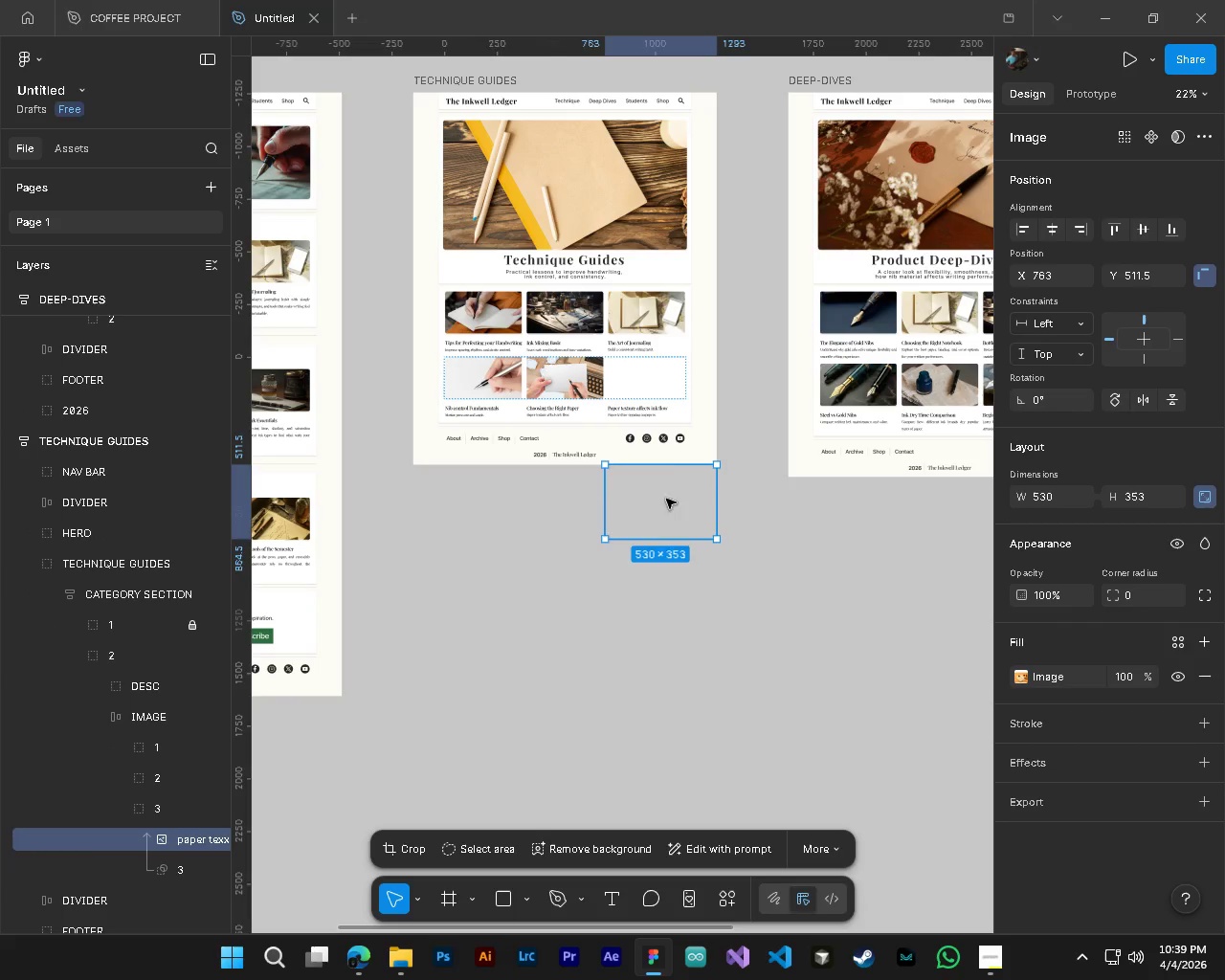 
scroll: coordinate [164, 818], scroll_direction: down, amount: 3.0
 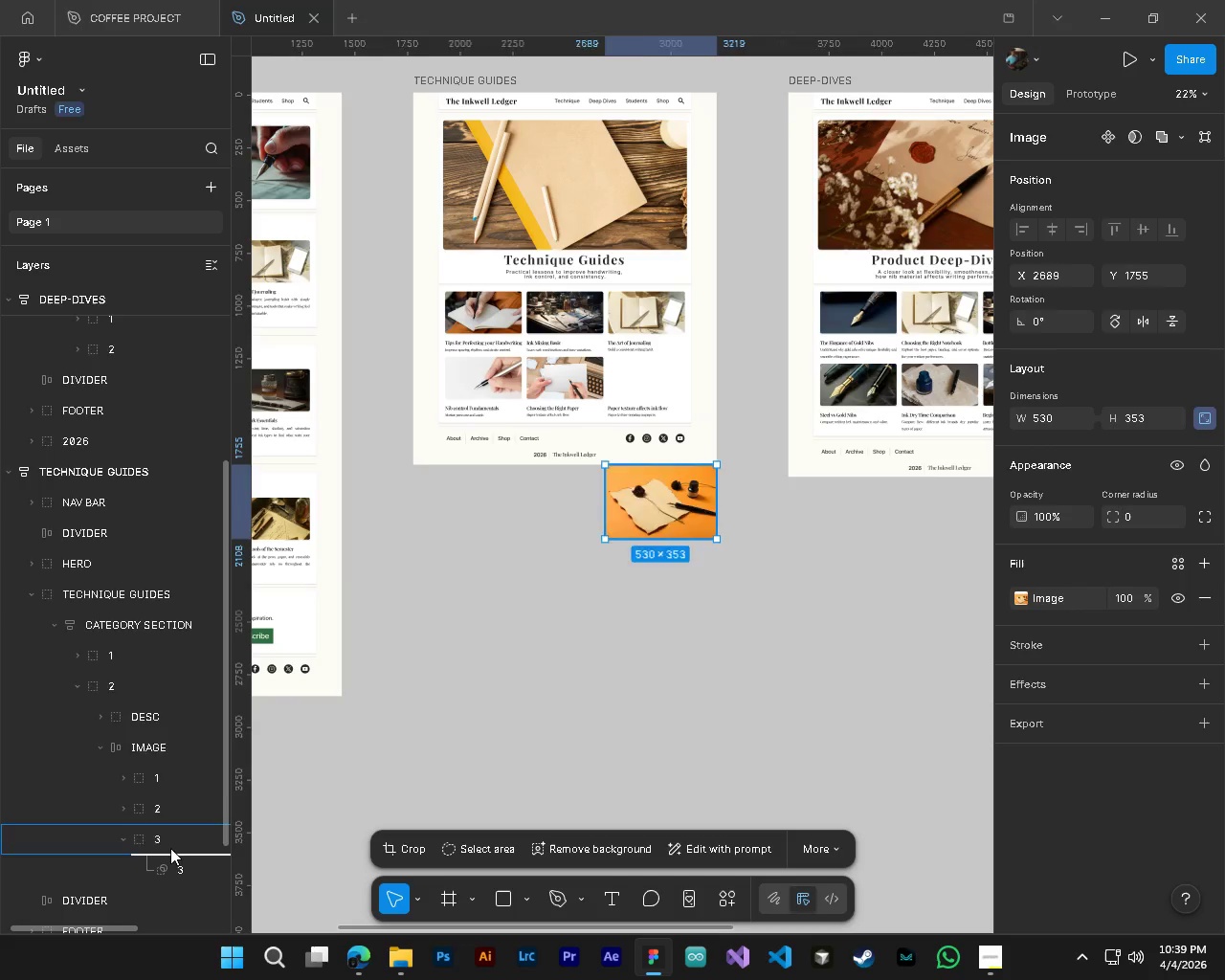 
hold_key(key=ControlLeft, duration=0.47)
hold_key(key=AltLeft, duration=0.44)
scroll: coordinate [664, 459], scroll_direction: up, amount: 4.0
 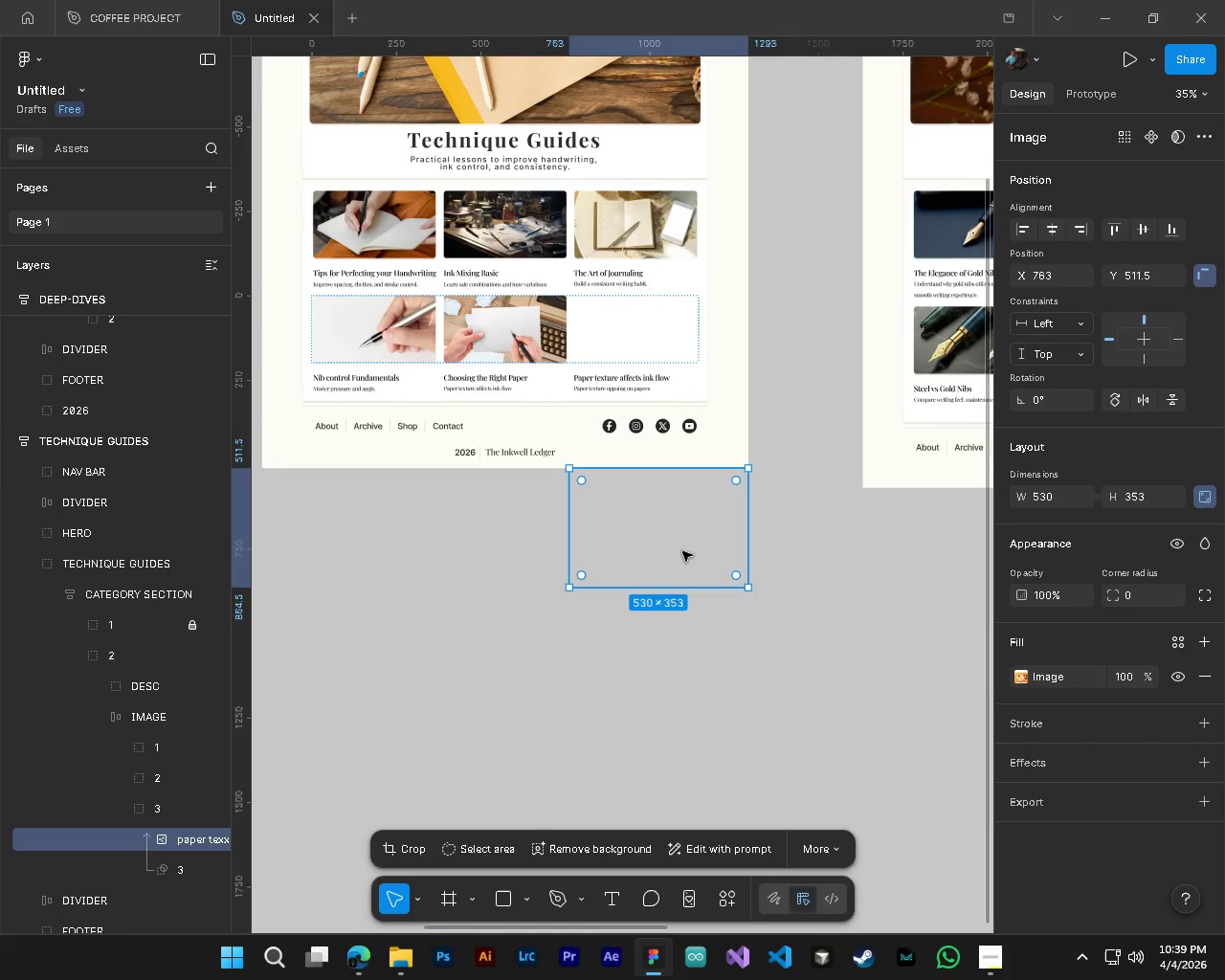 
left_click_drag(start_coordinate=[683, 553], to_coordinate=[652, 353])
 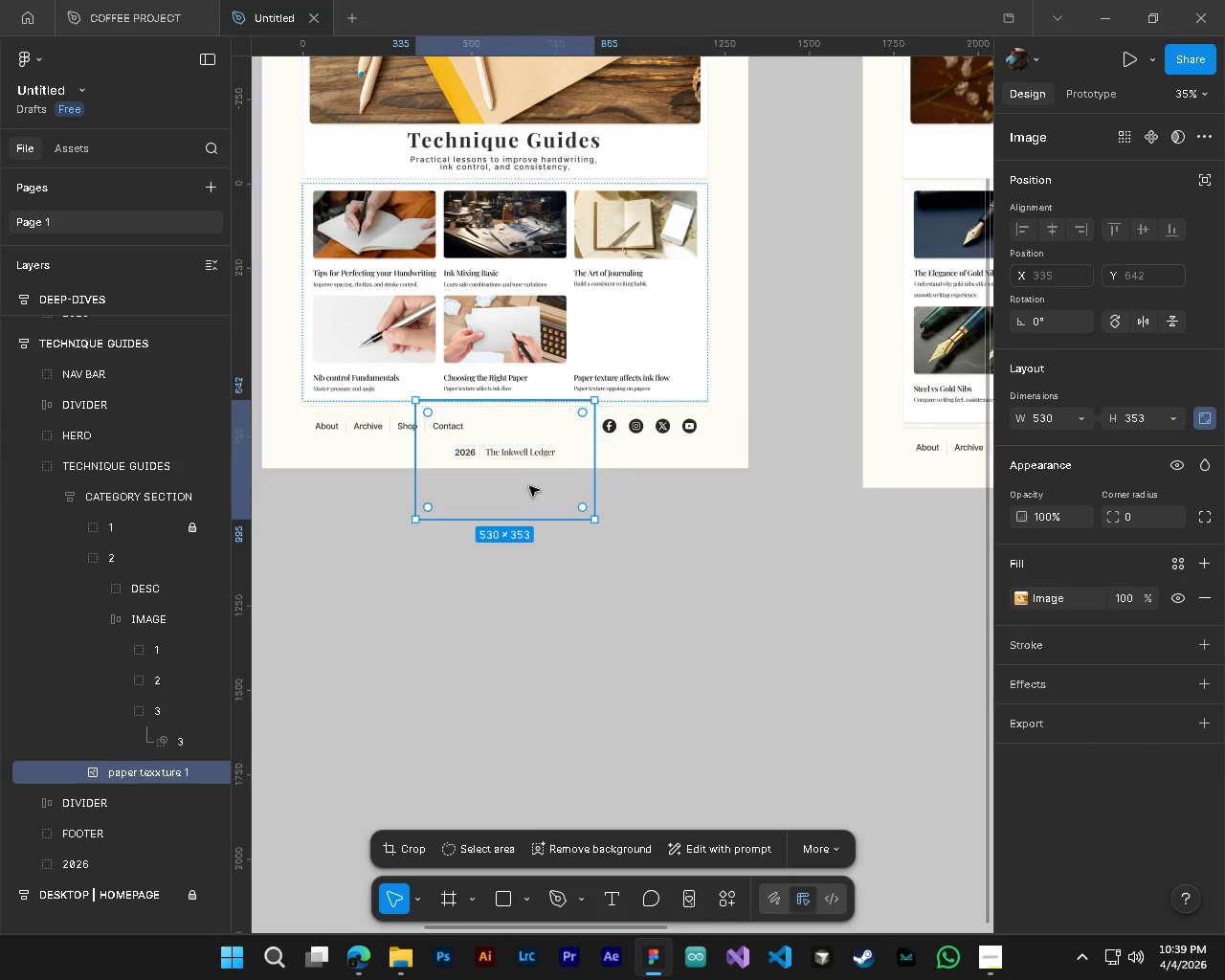 
left_click_drag(start_coordinate=[526, 500], to_coordinate=[651, 323])
 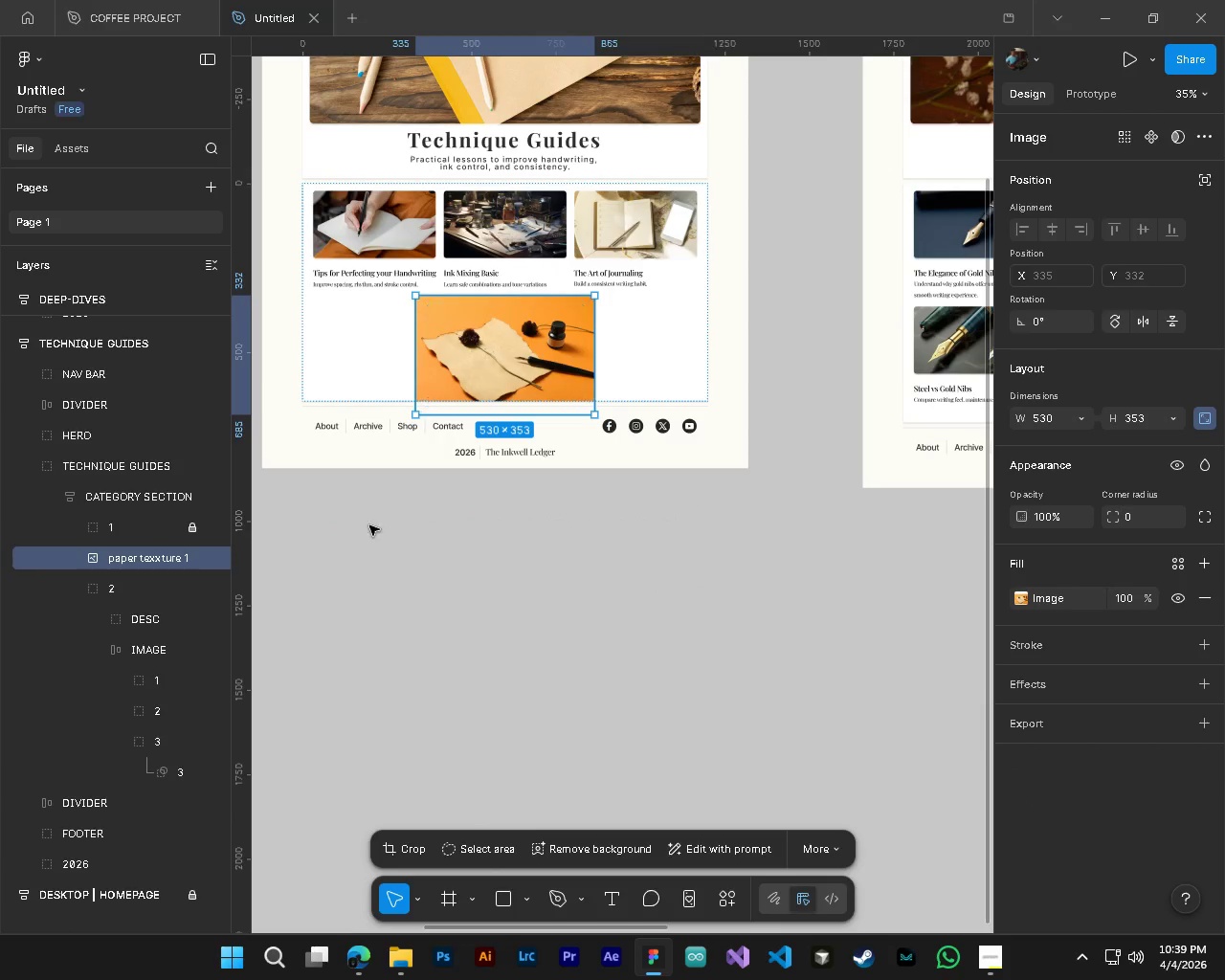 
key(Control+ControlLeft)
 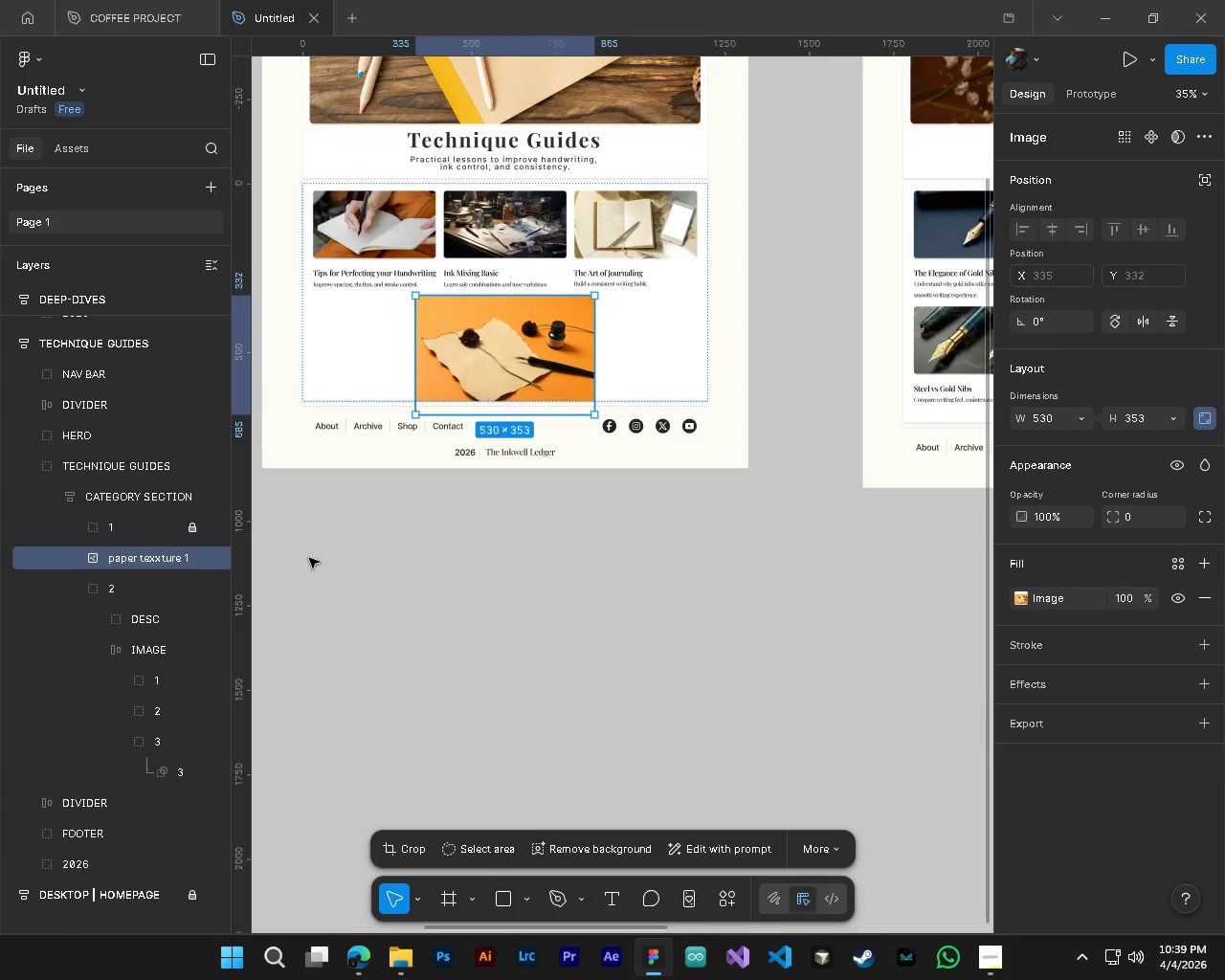 
key(Control+Z)
 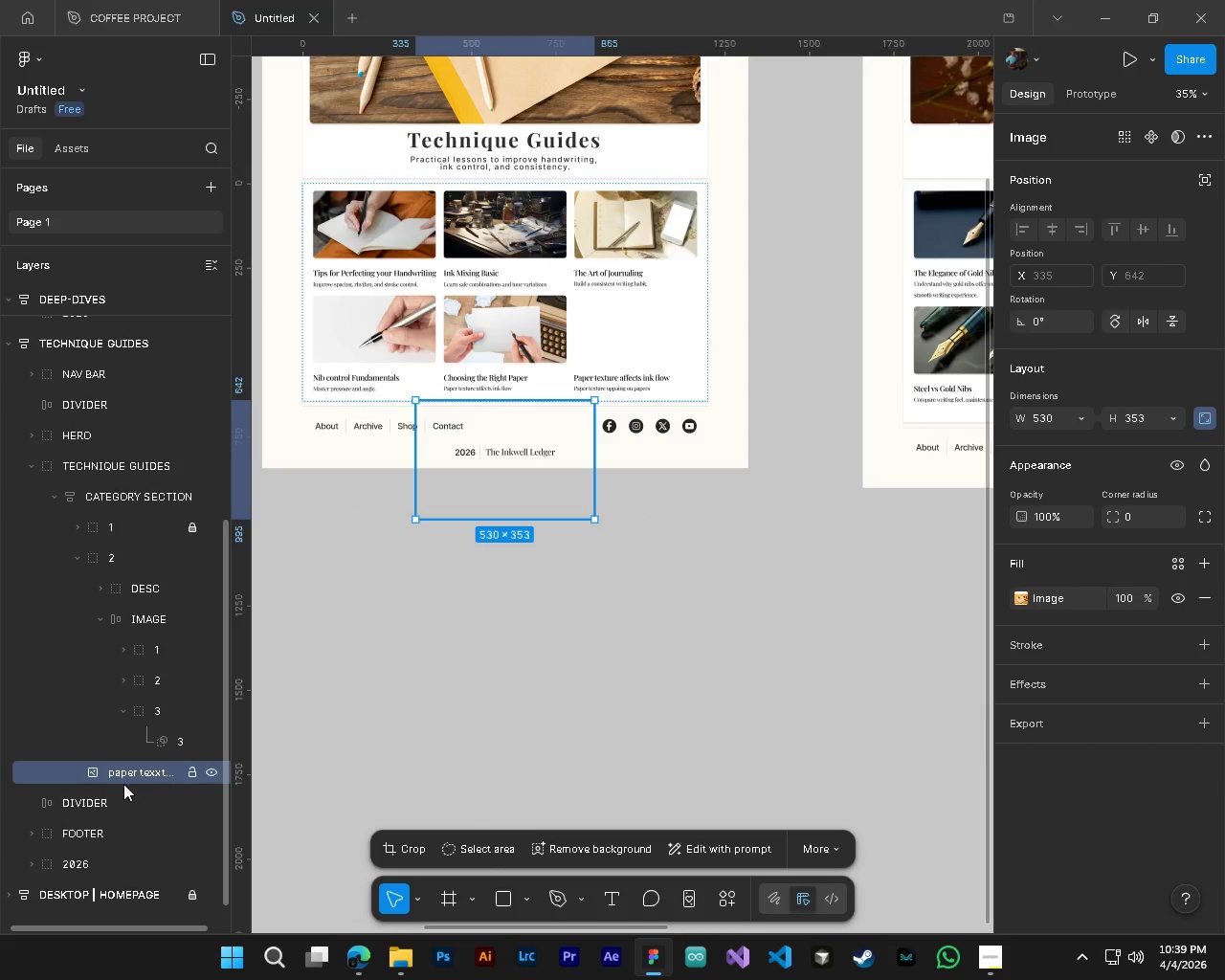 
left_click_drag(start_coordinate=[120, 780], to_coordinate=[167, 727])
 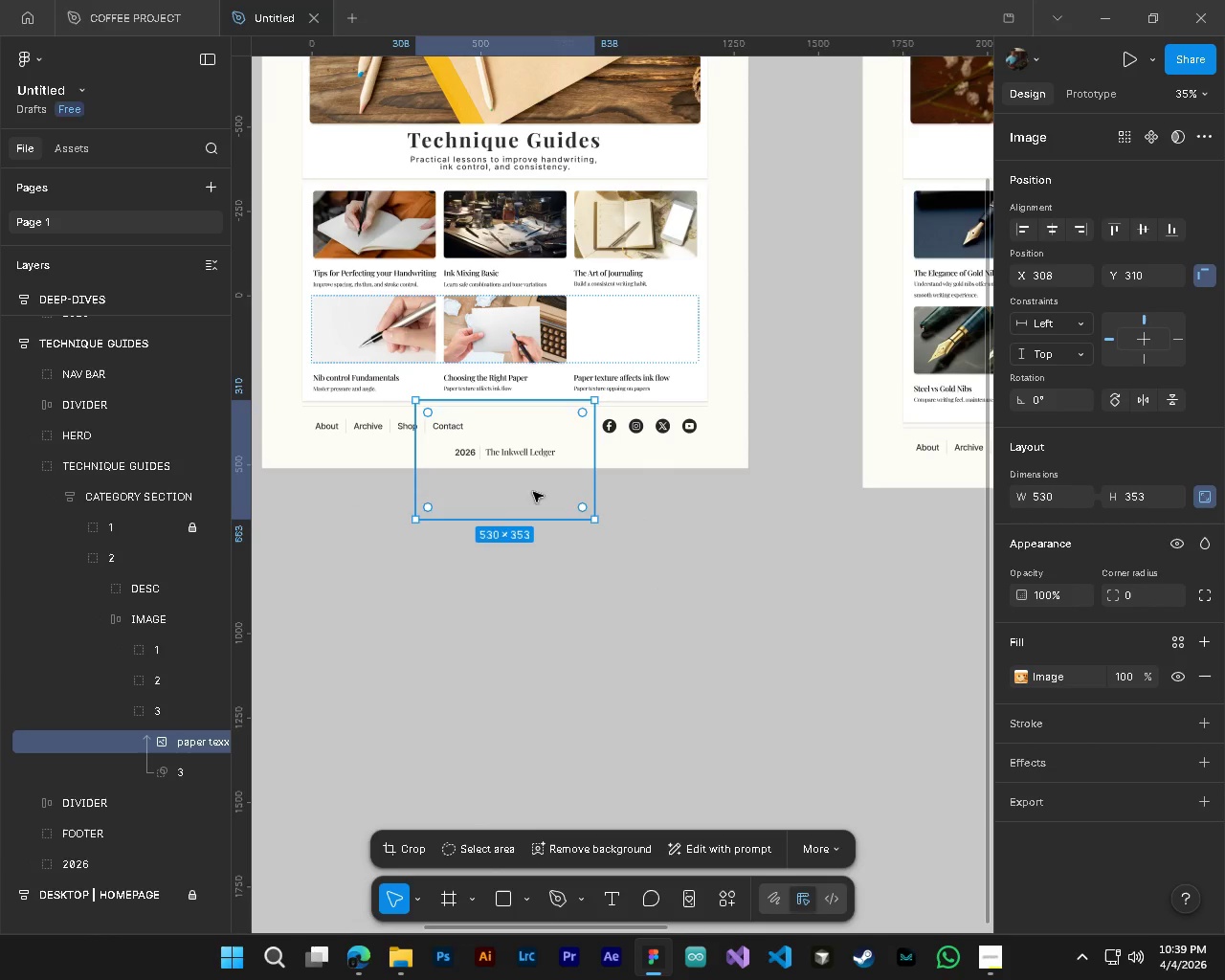 
left_click_drag(start_coordinate=[524, 499], to_coordinate=[670, 353])
 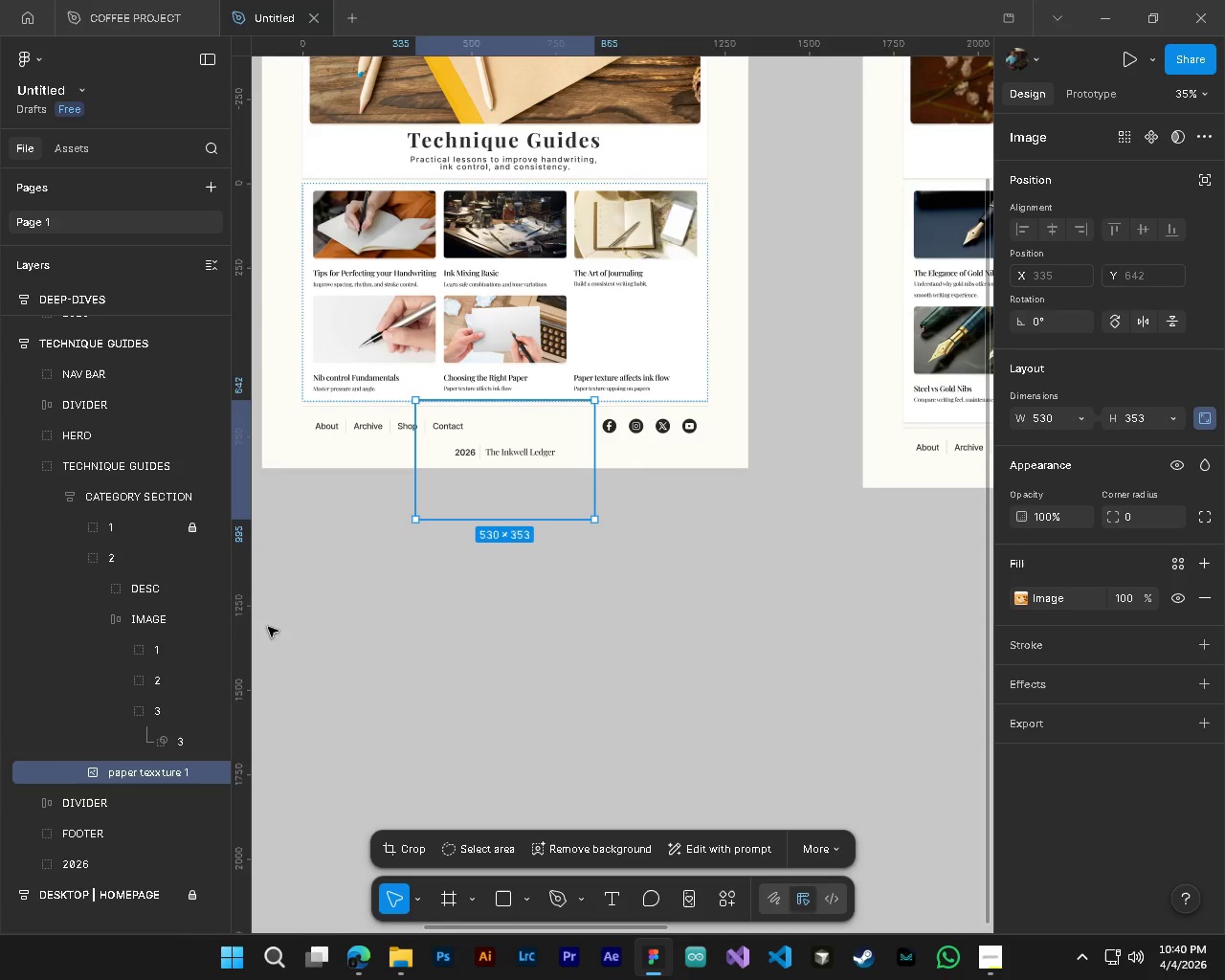 
key(Control+ControlLeft)
 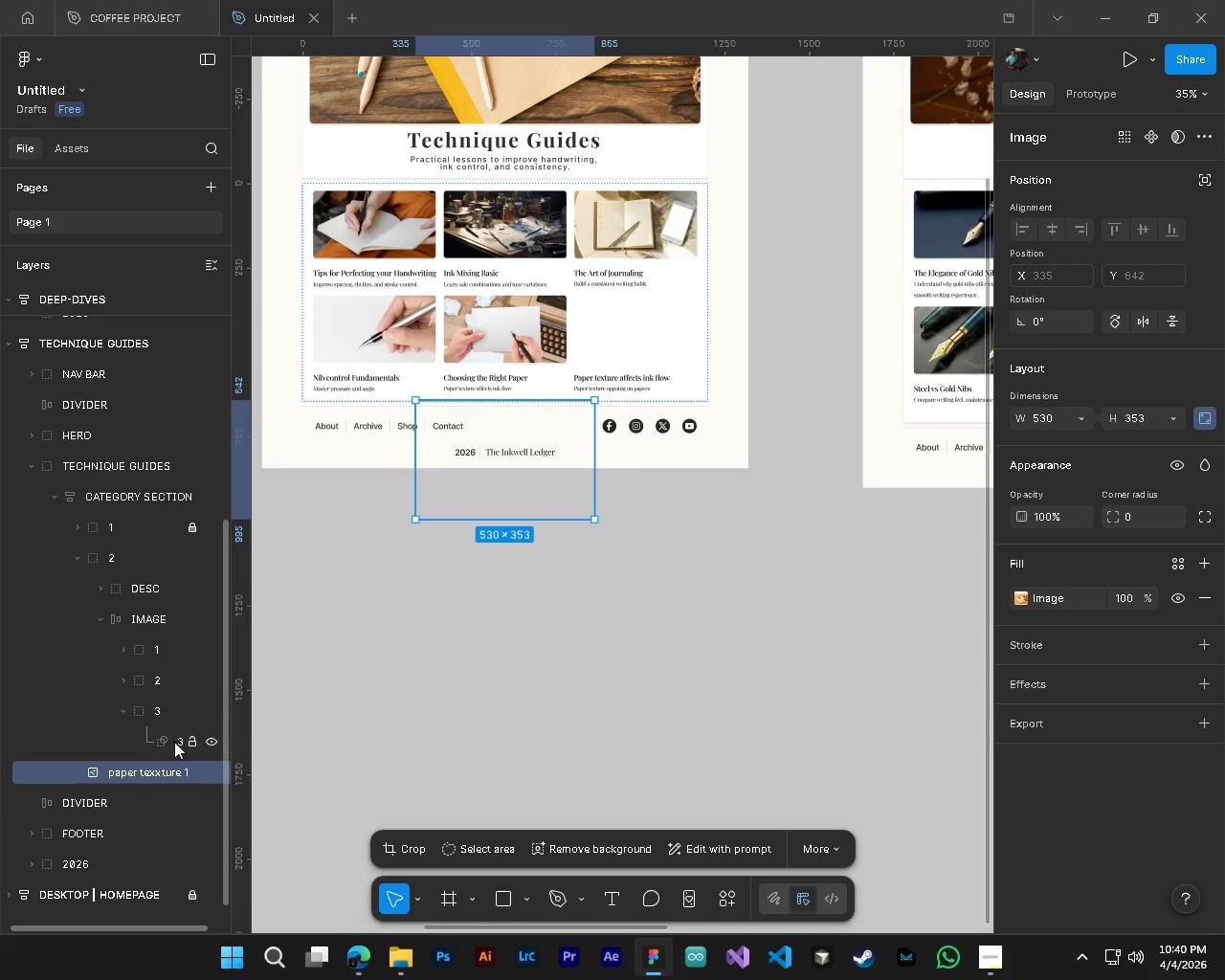 
key(Control+Z)
 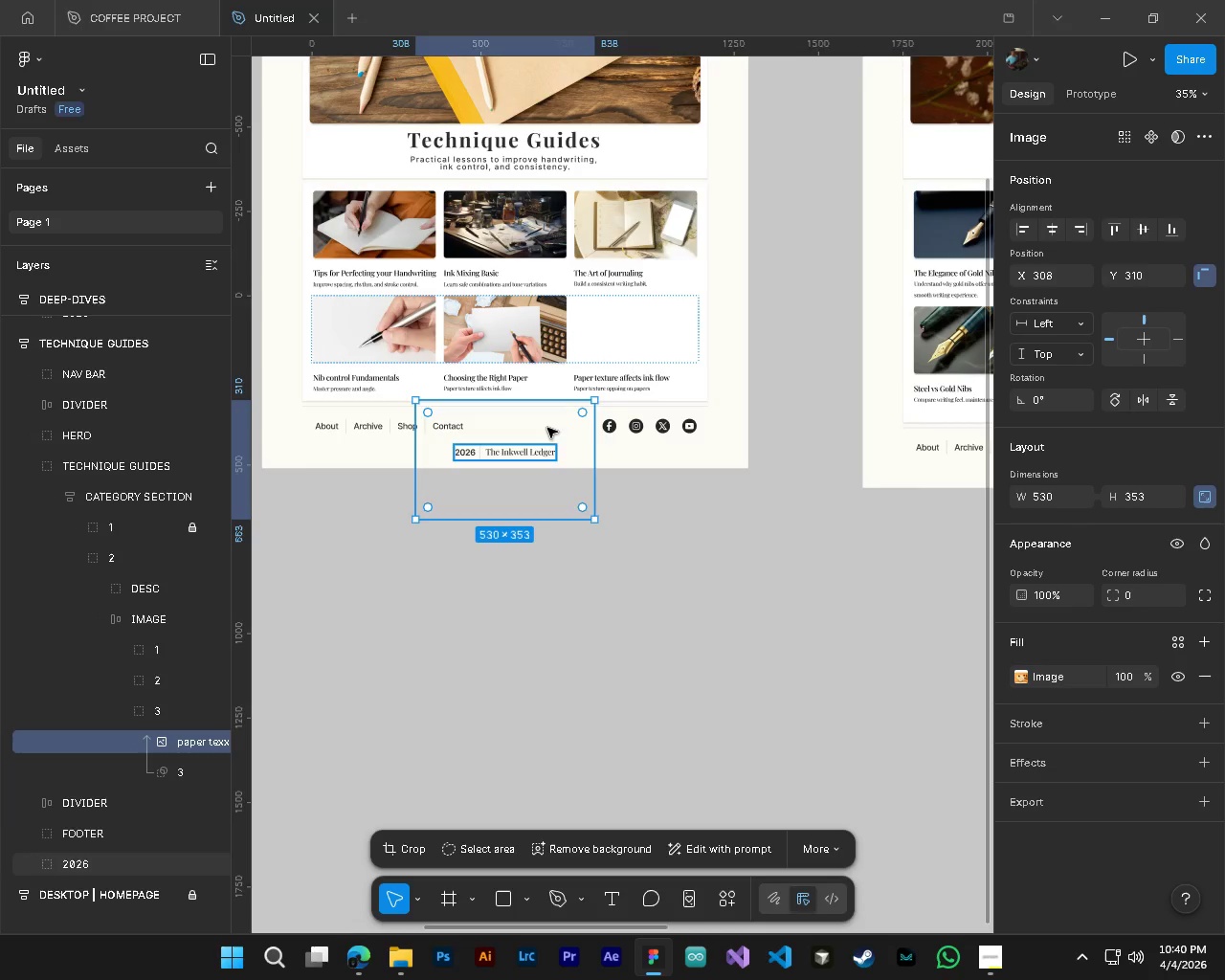 
left_click_drag(start_coordinate=[534, 424], to_coordinate=[645, 341])
 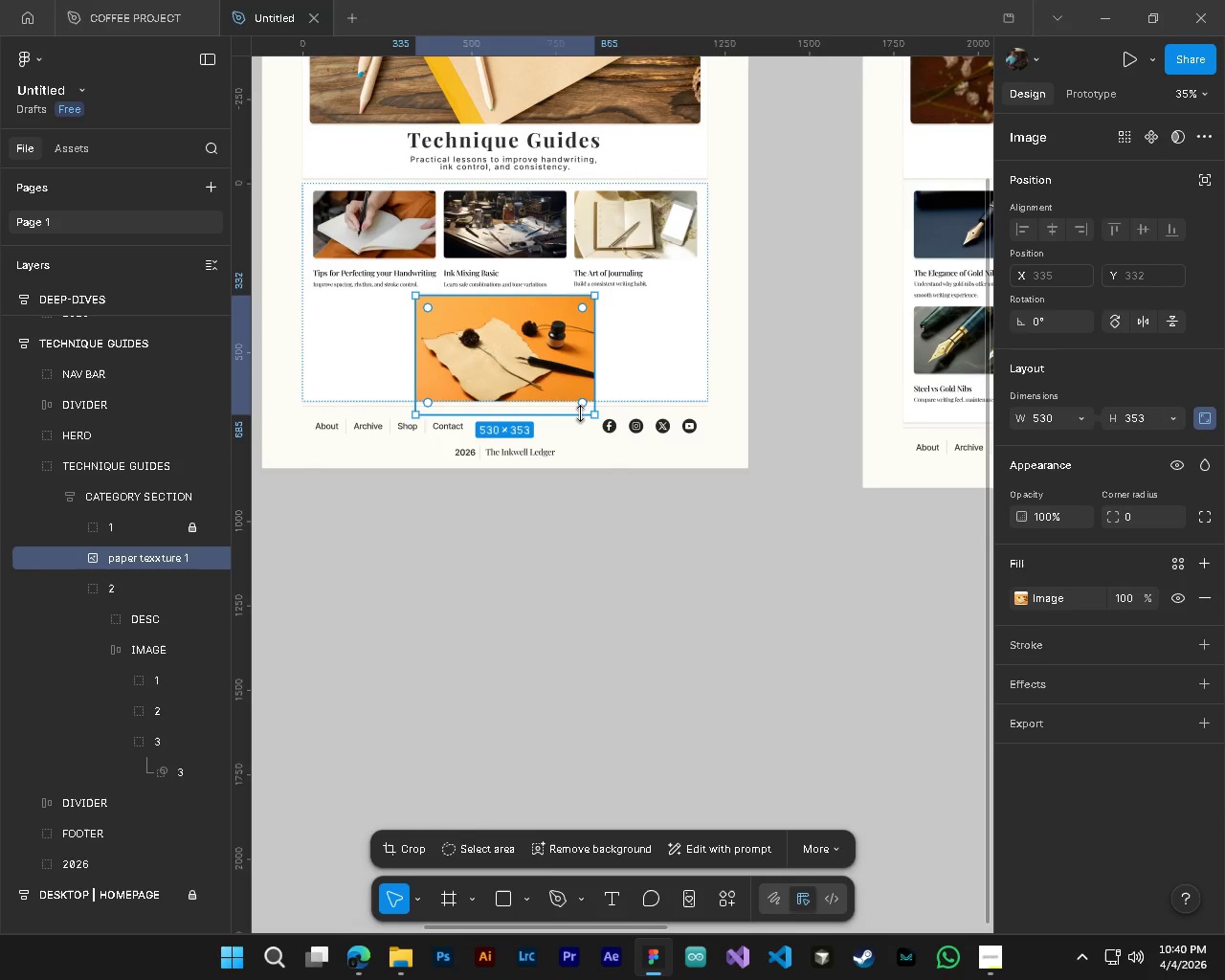 
key(Control+ControlLeft)
 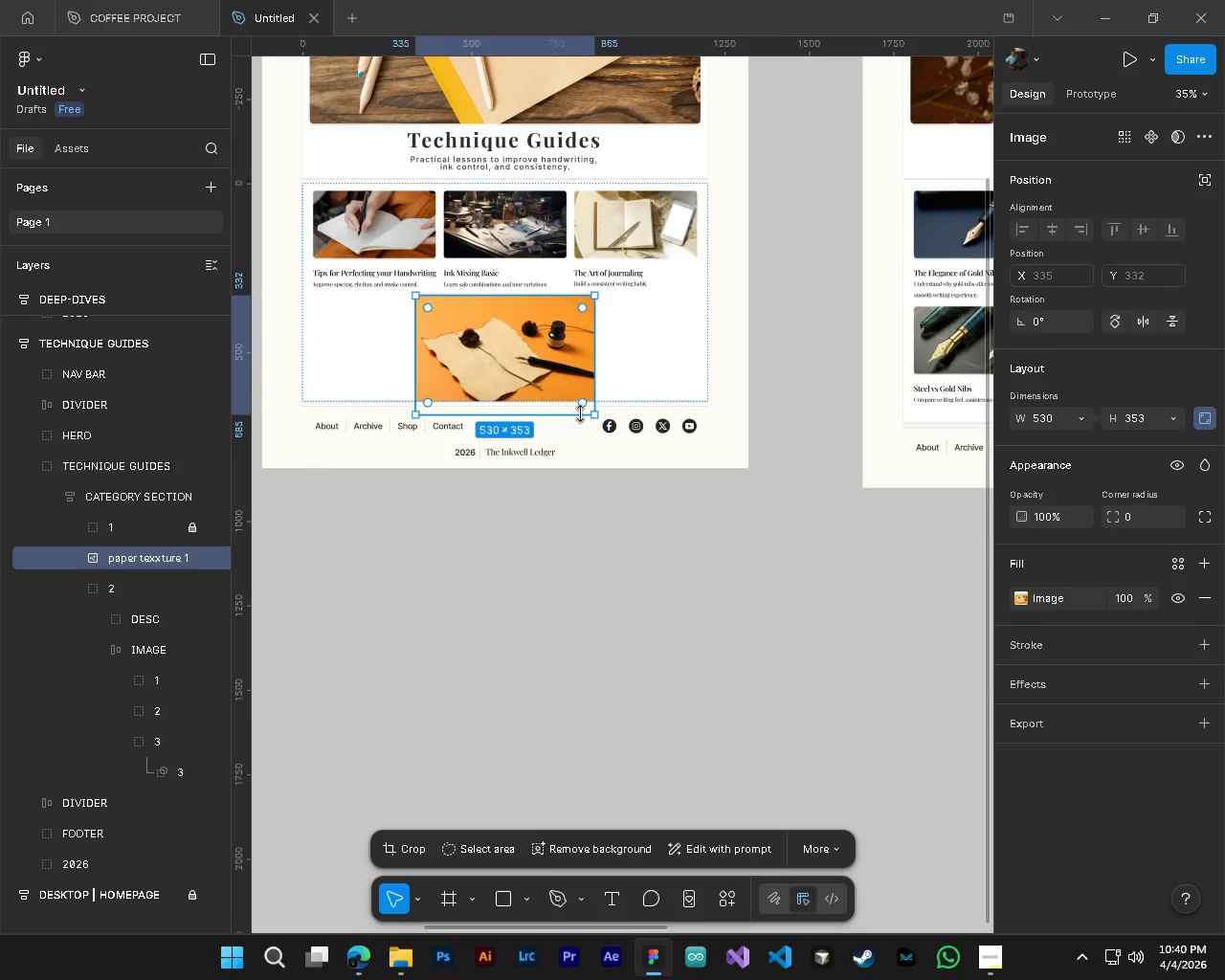 
key(Control+Z)
 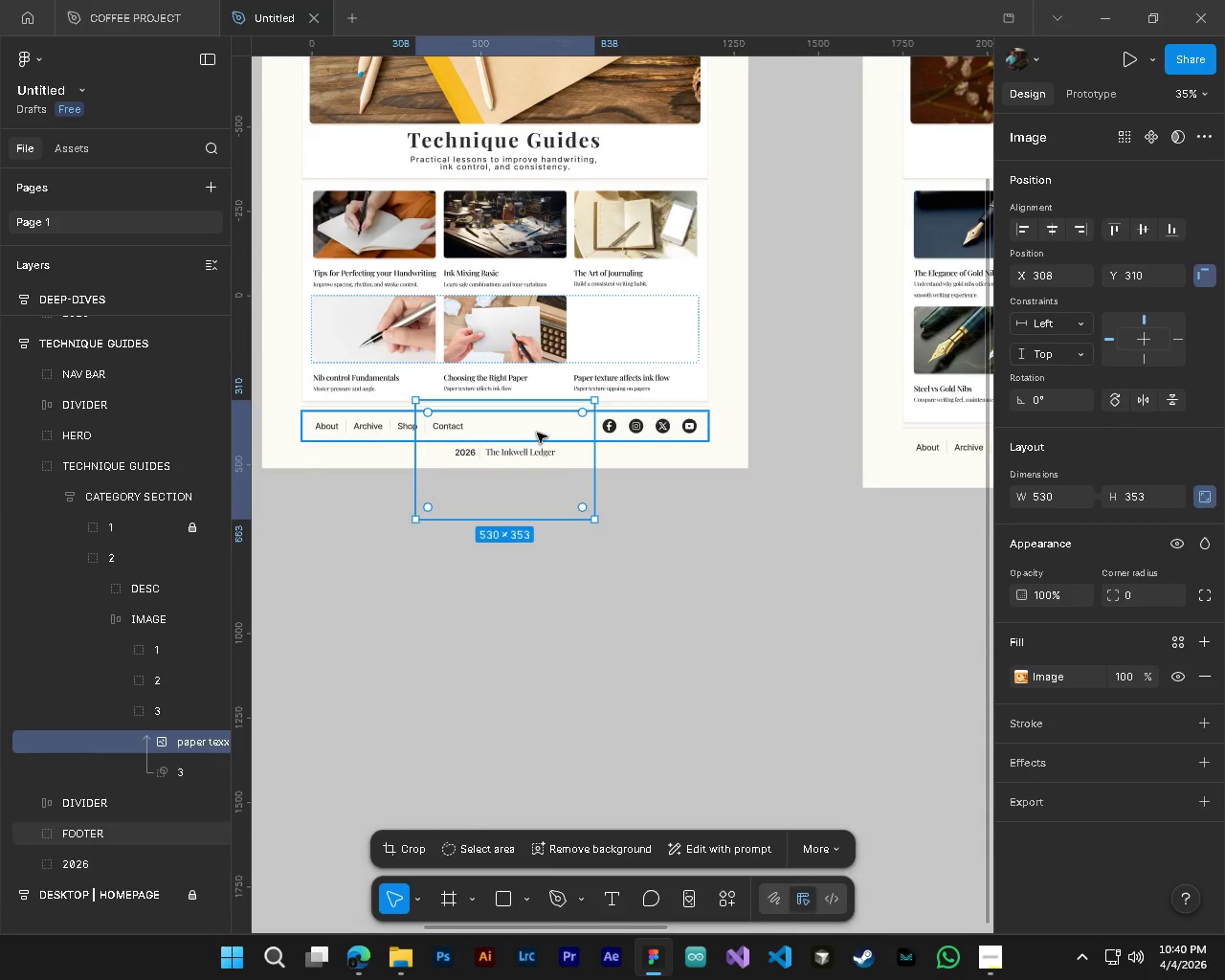 
left_click_drag(start_coordinate=[537, 429], to_coordinate=[651, 341])
 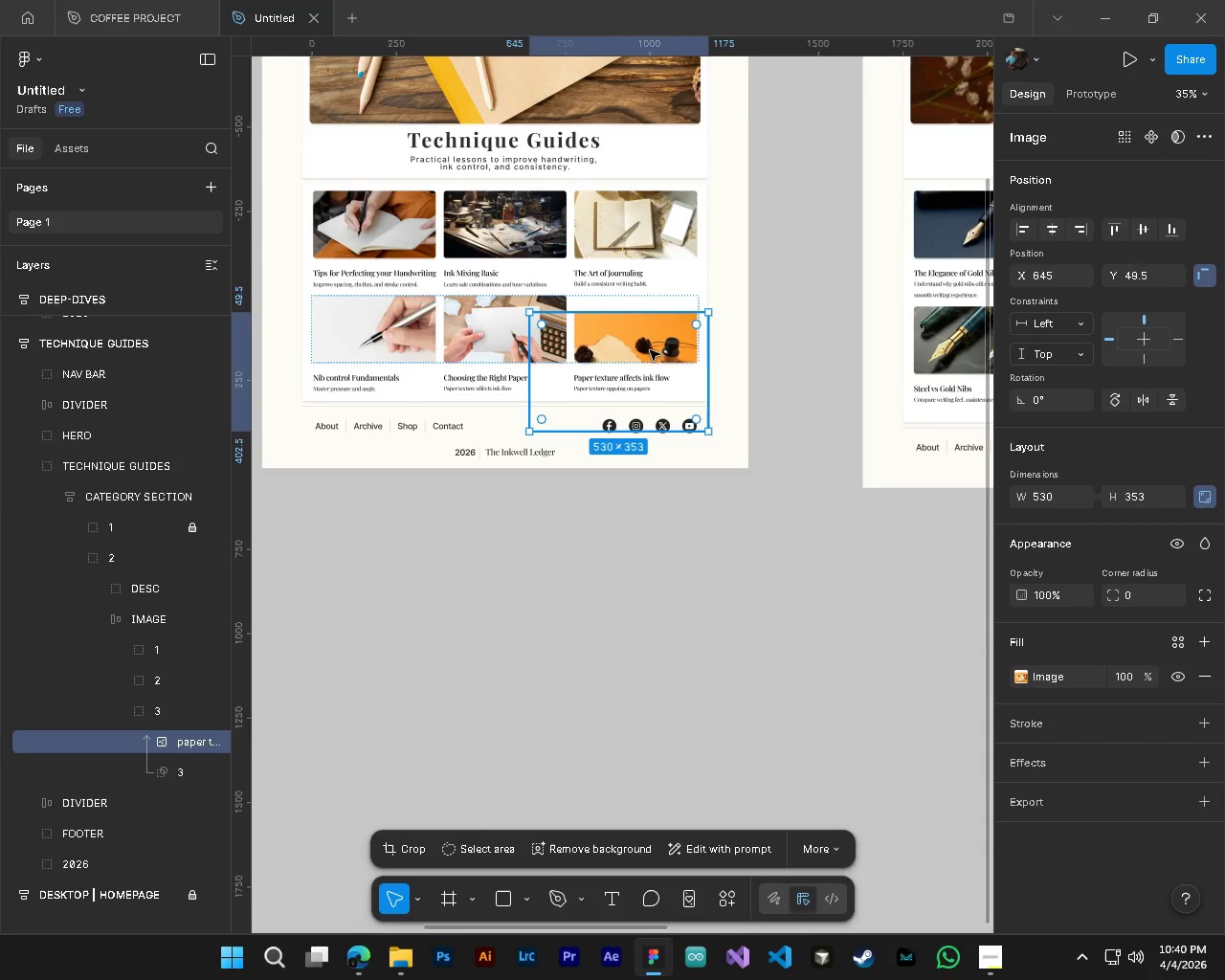 
left_click_drag(start_coordinate=[650, 350], to_coordinate=[657, 318])
 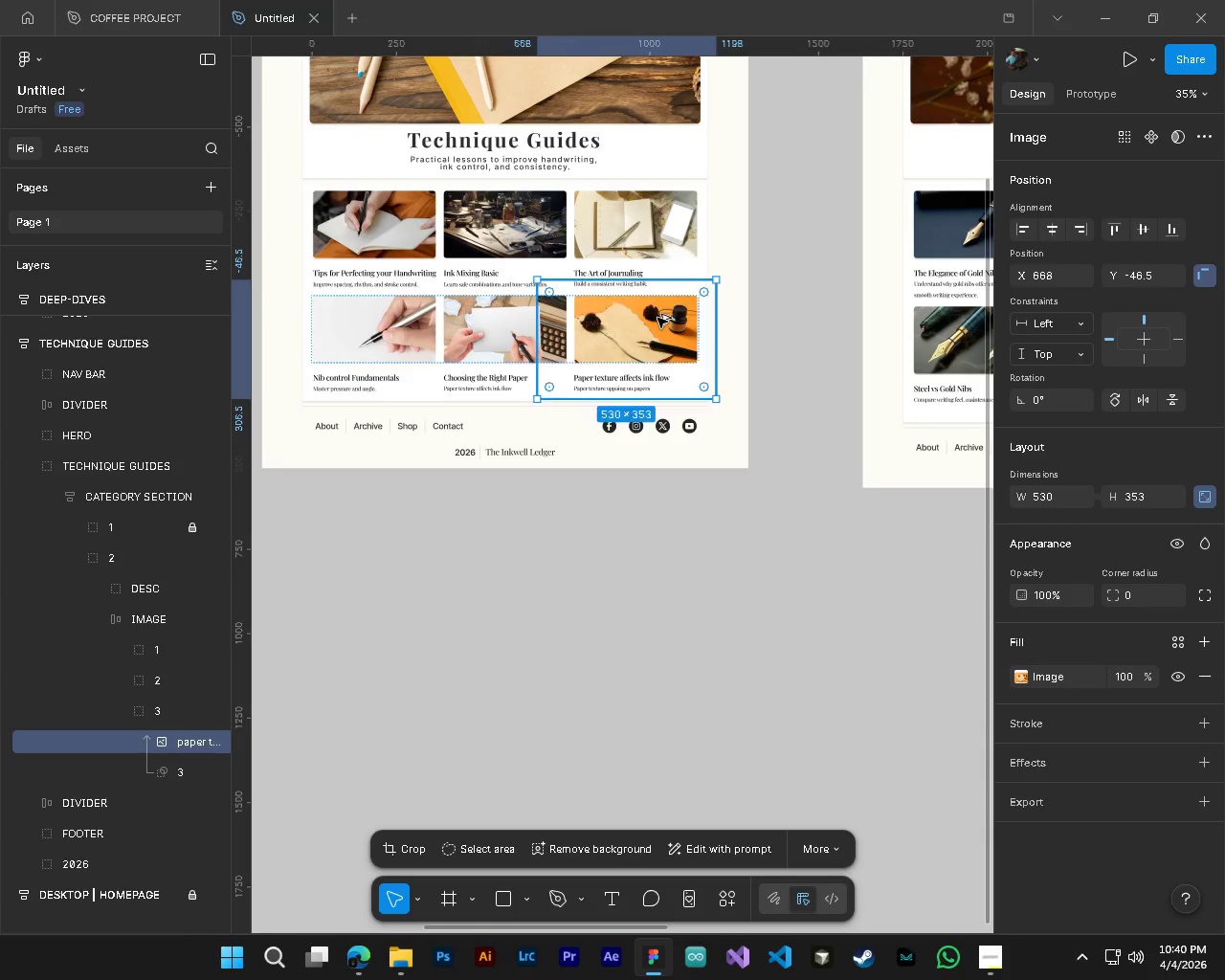 
hold_key(key=AltLeft, duration=0.81)
 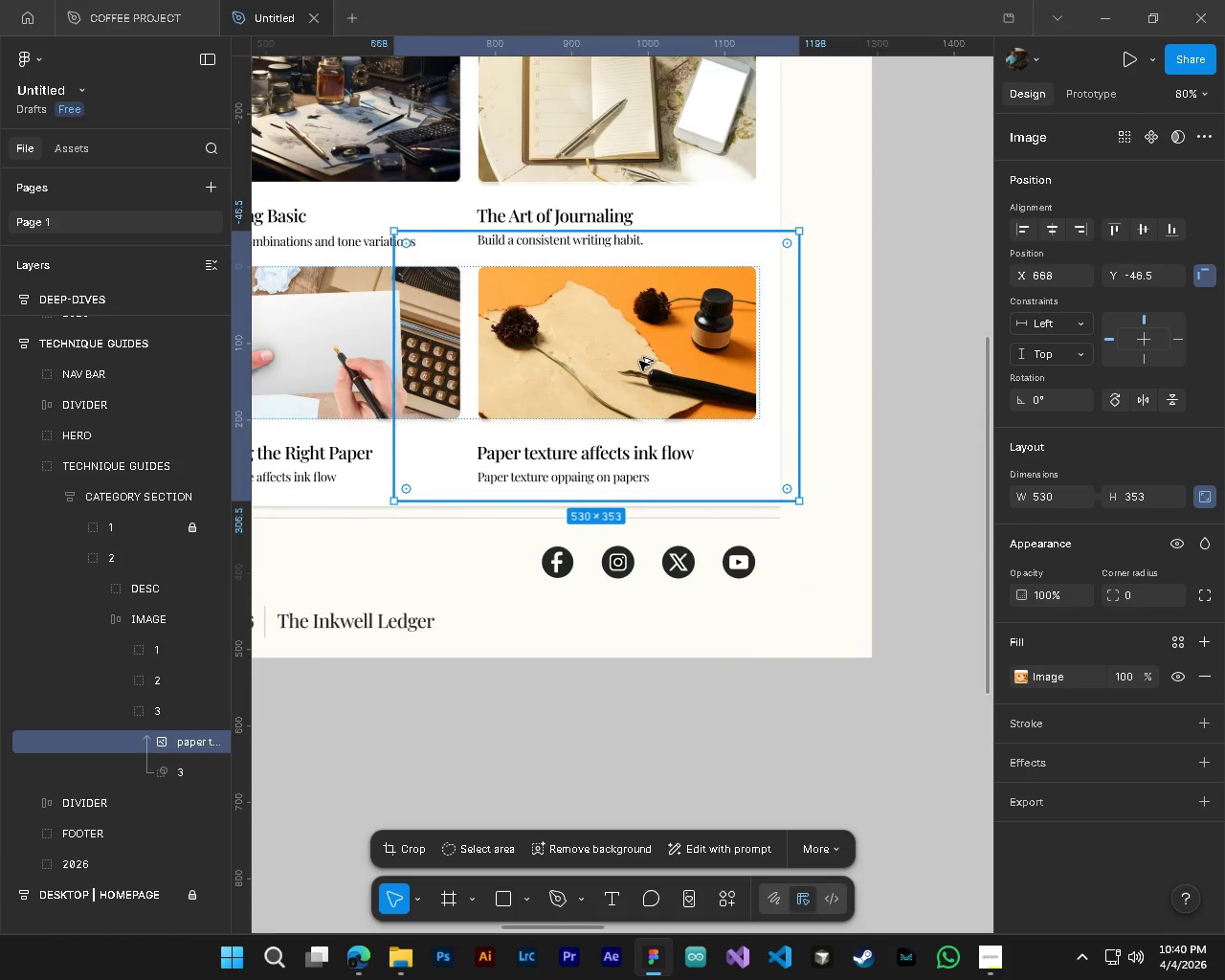 
hold_key(key=ControlLeft, duration=0.72)
 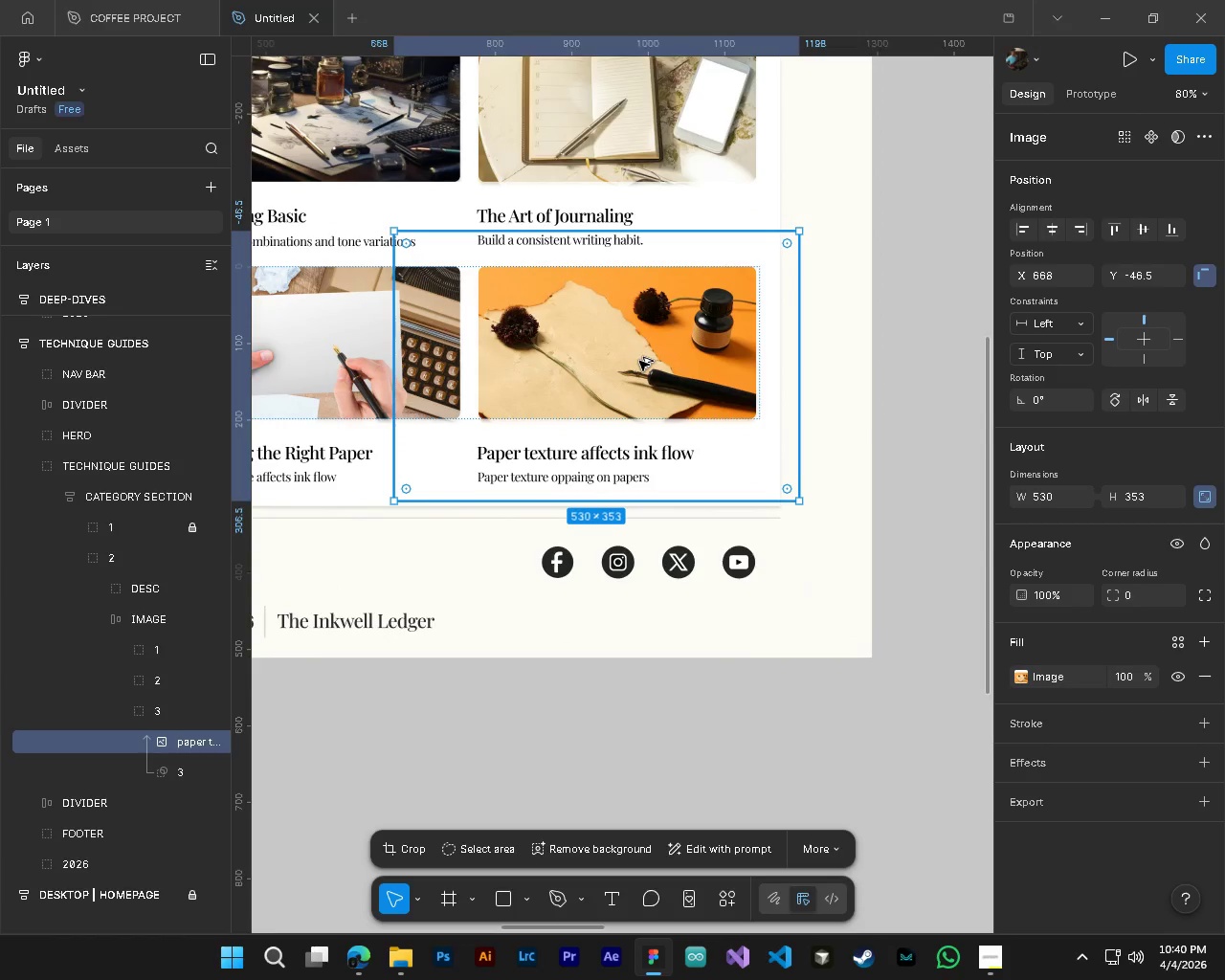 
hold_key(key=AltLeft, duration=0.41)
 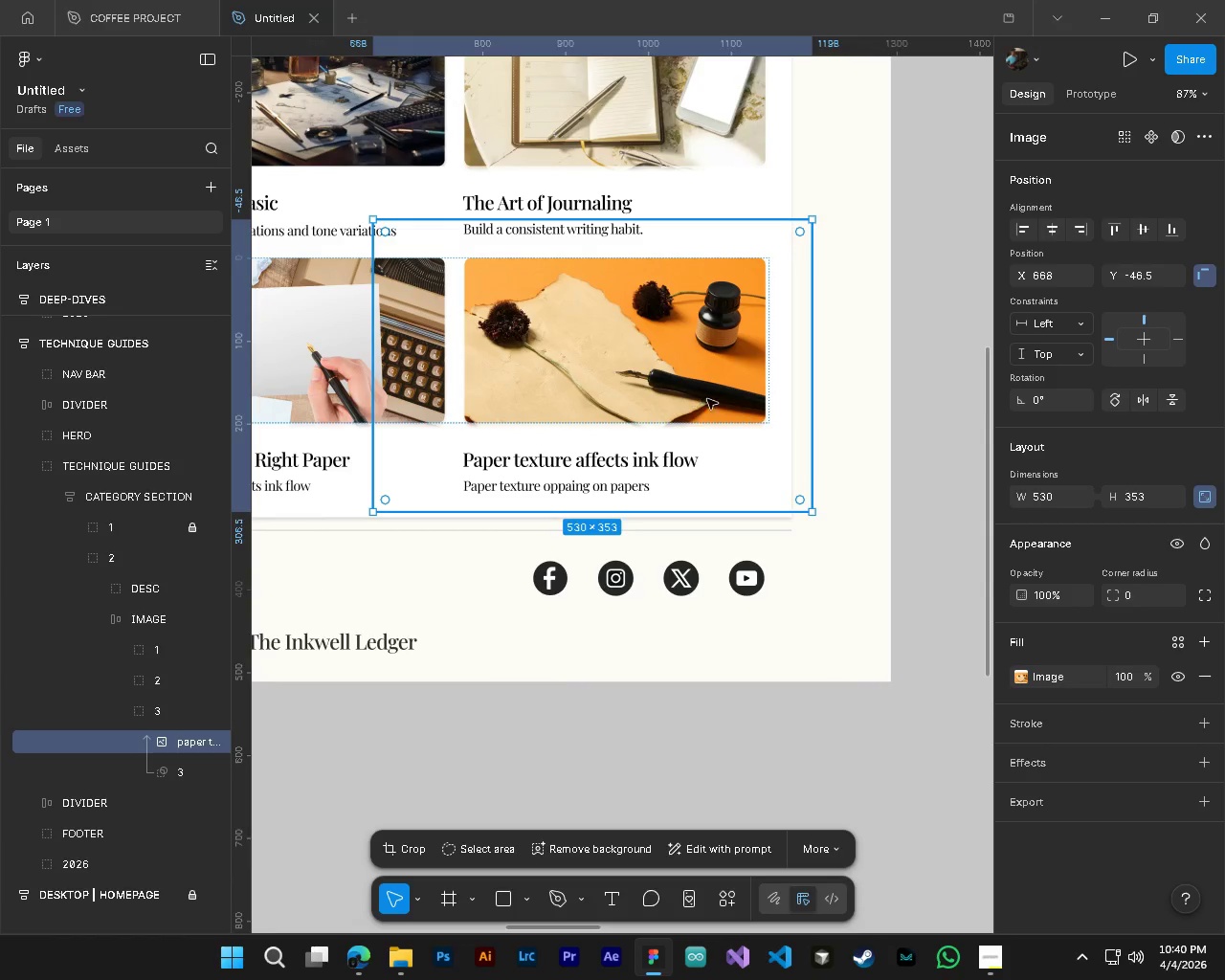 
hold_key(key=ControlLeft, duration=0.38)
 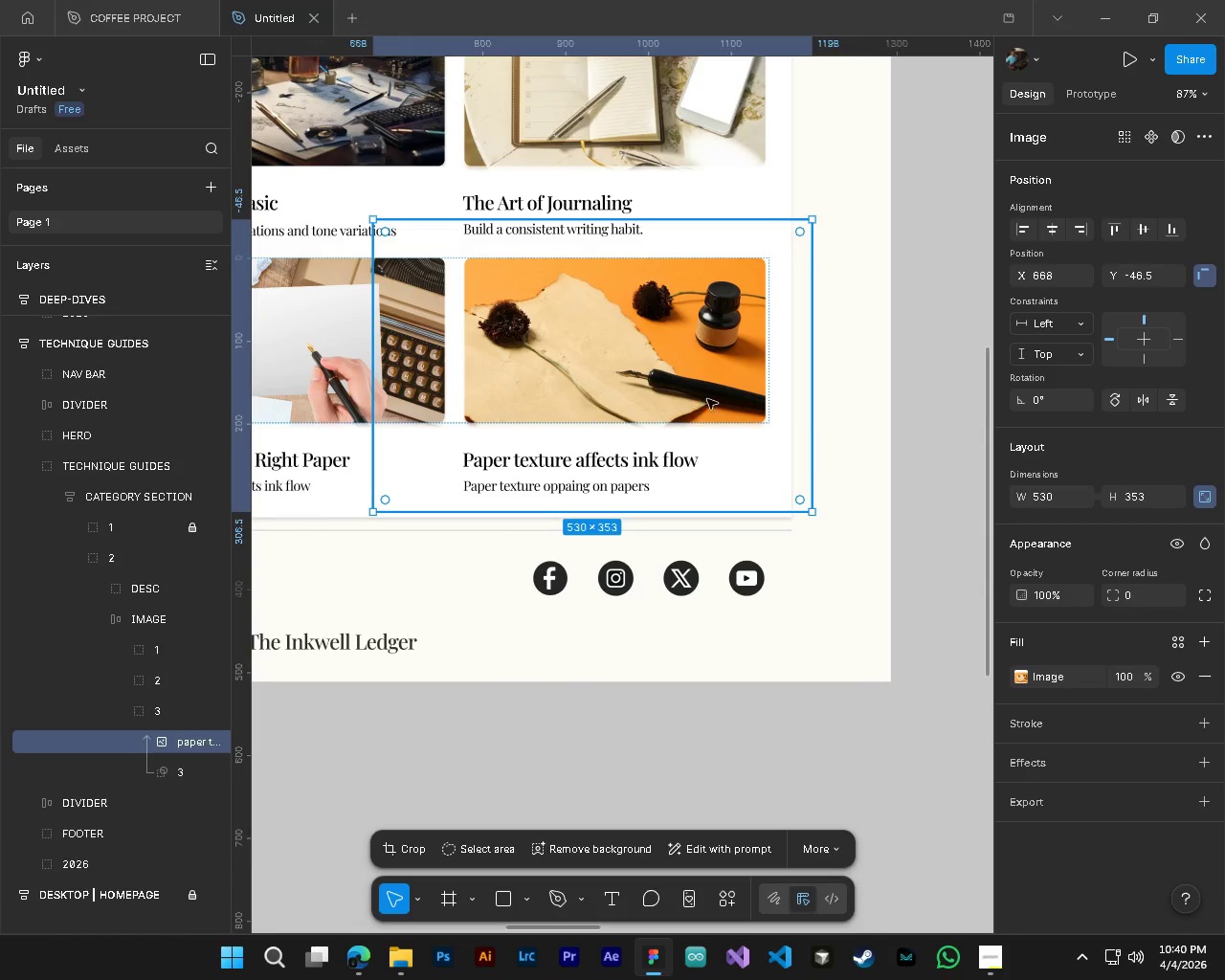 
scroll: coordinate [639, 361], scroll_direction: up, amount: 10.0
 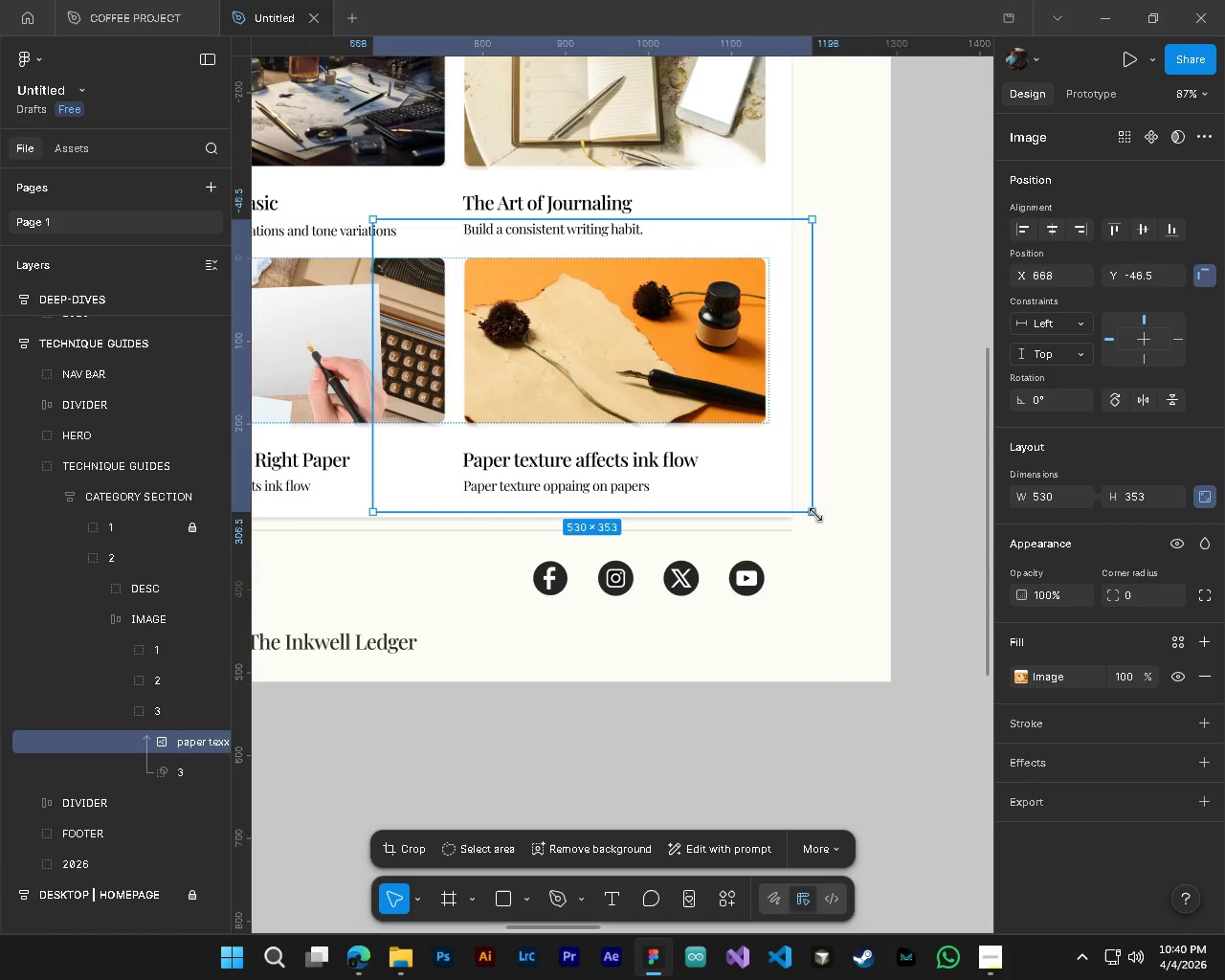 
left_click_drag(start_coordinate=[815, 515], to_coordinate=[804, 497])
 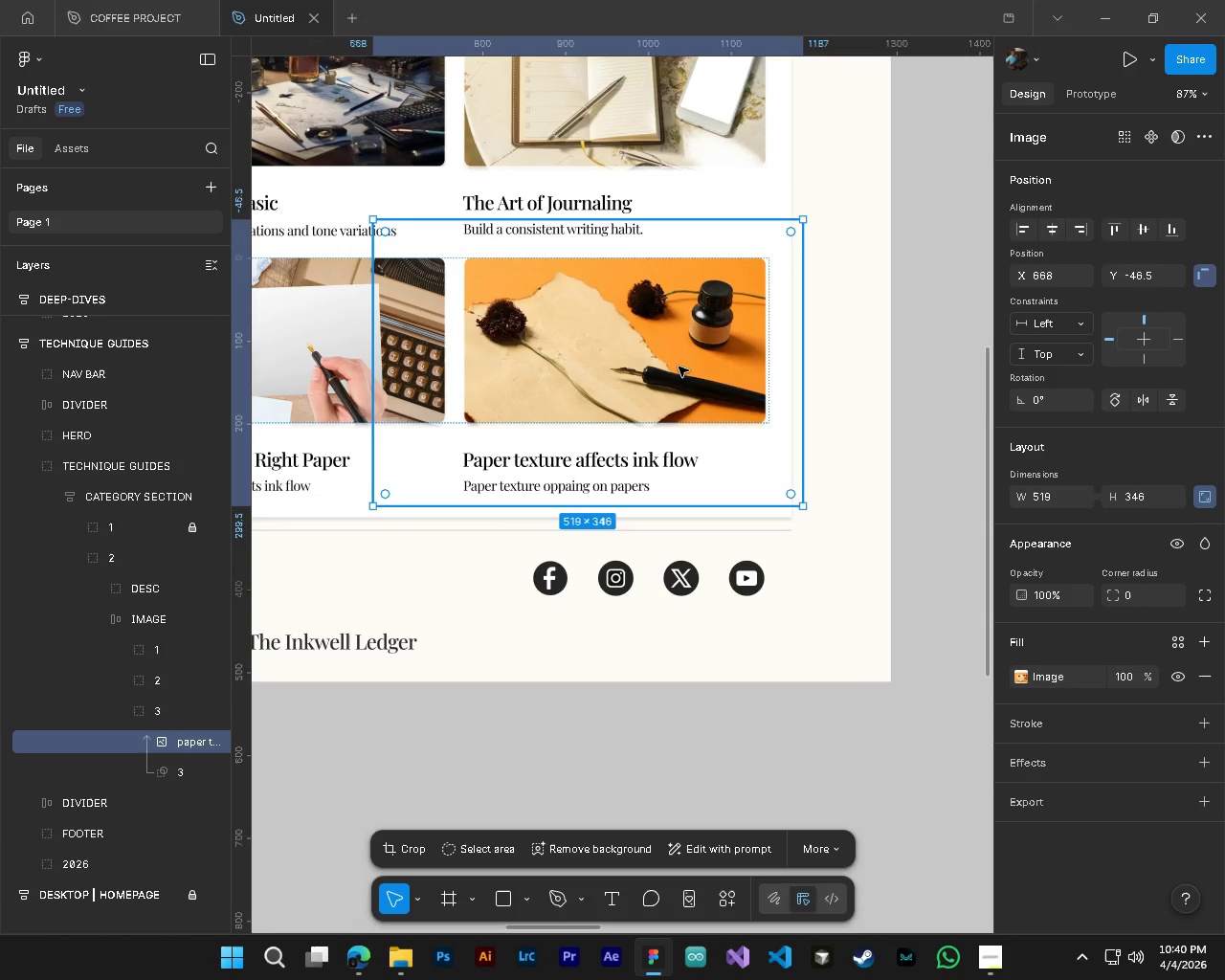 
left_click_drag(start_coordinate=[678, 366], to_coordinate=[664, 363])
 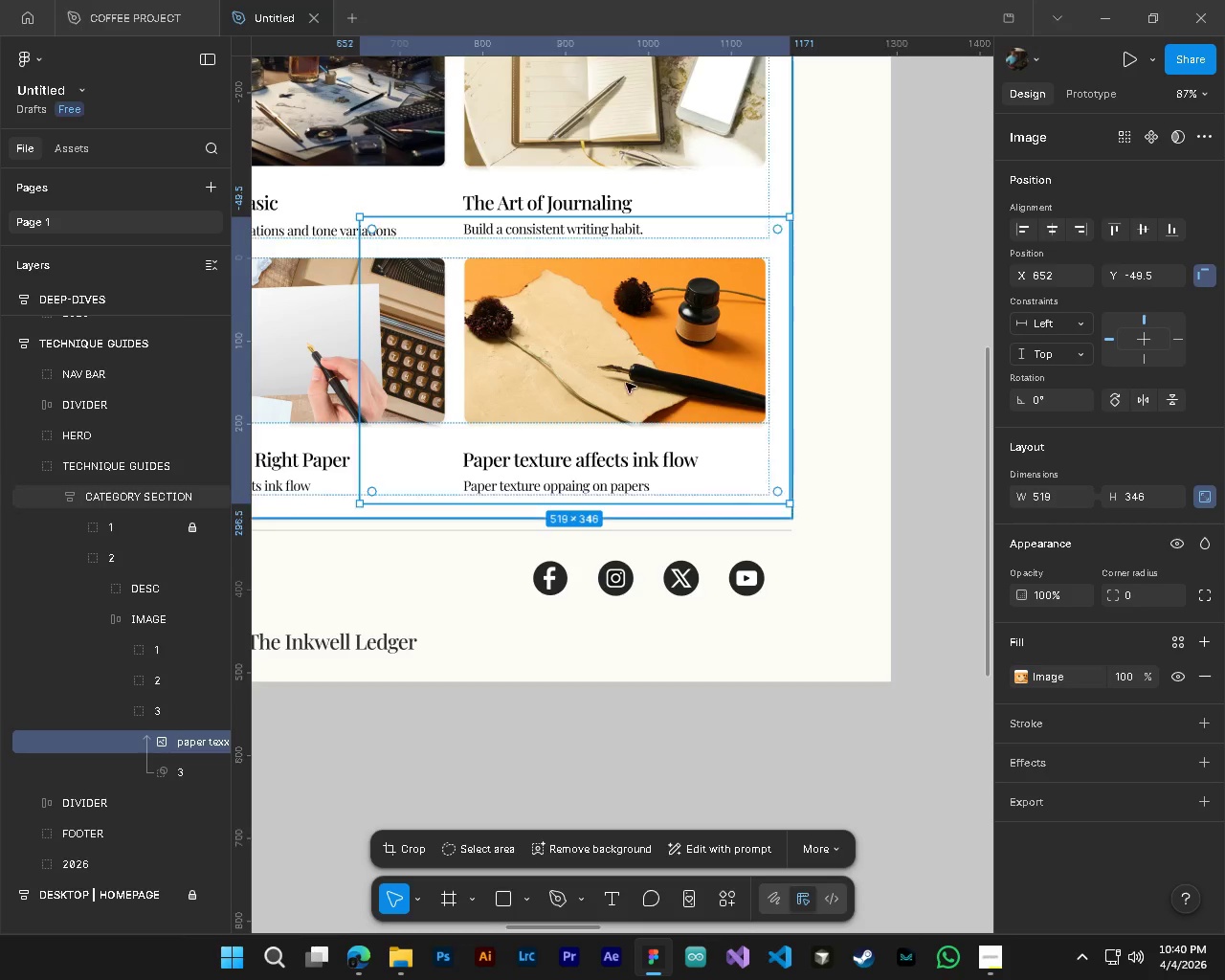 
left_click_drag(start_coordinate=[608, 369], to_coordinate=[643, 372])
 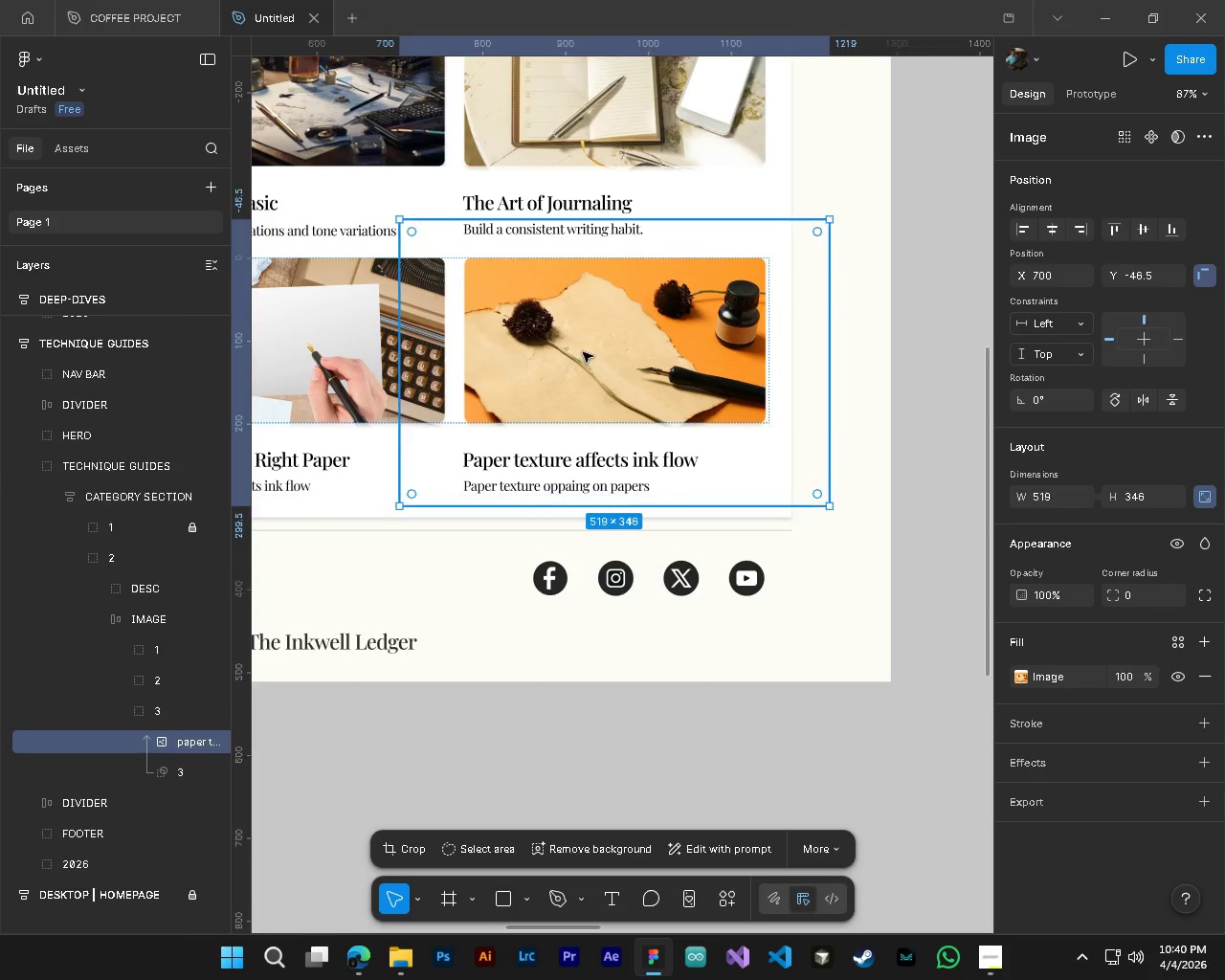 
left_click_drag(start_coordinate=[584, 334], to_coordinate=[585, 323])
 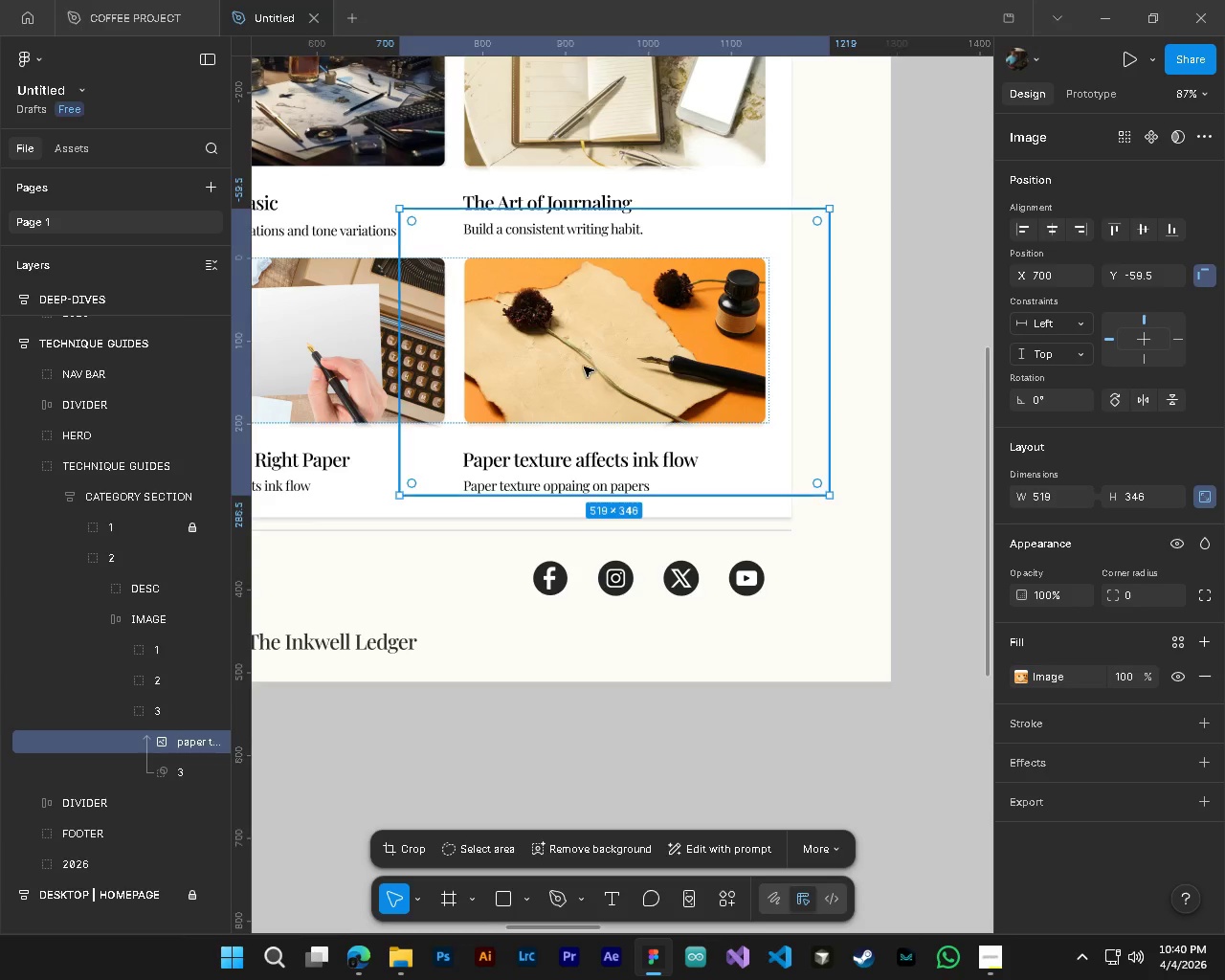 
left_click_drag(start_coordinate=[584, 367], to_coordinate=[570, 370])
 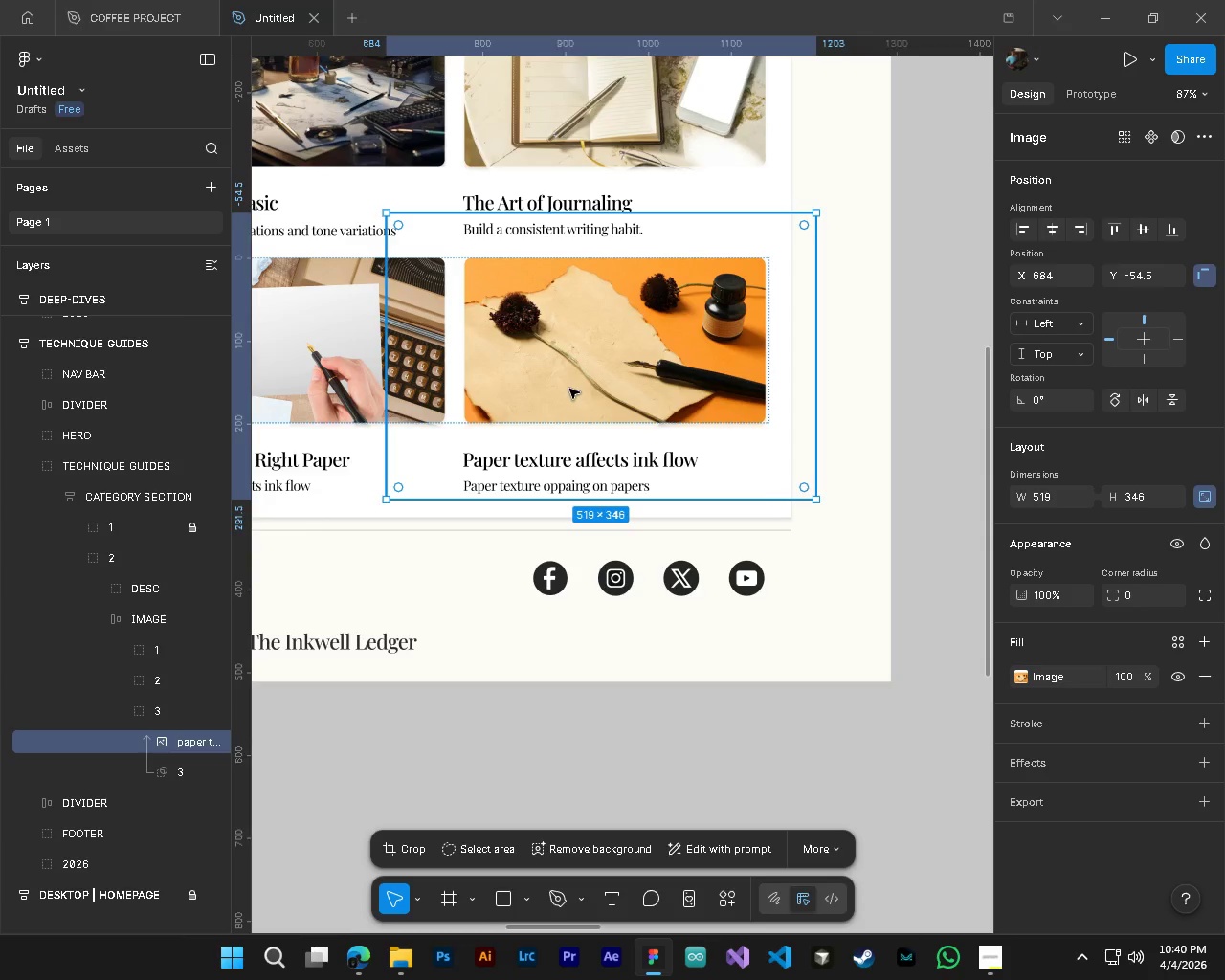 
hold_key(key=ControlLeft, duration=0.36)
 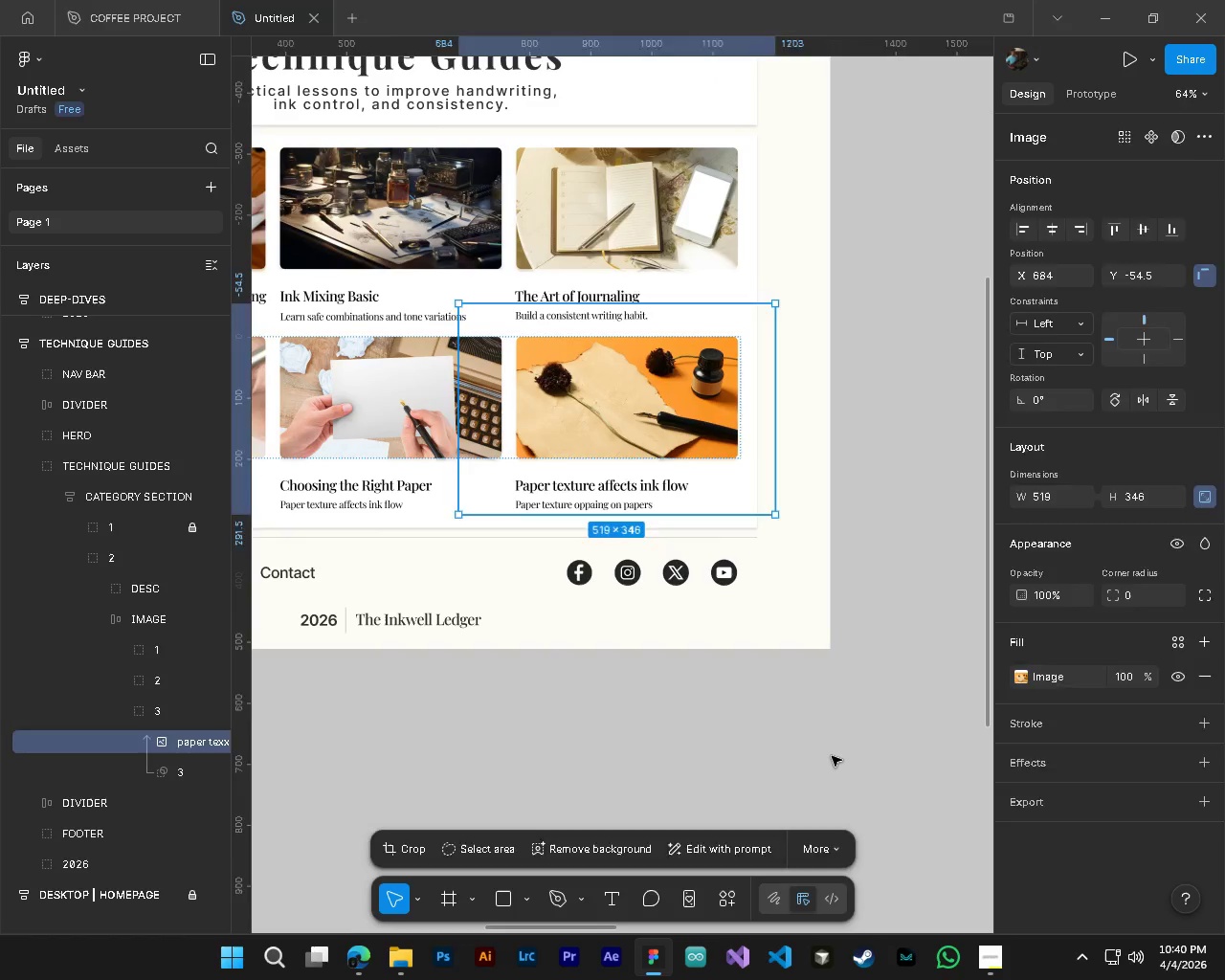 
hold_key(key=AltLeft, duration=0.33)
 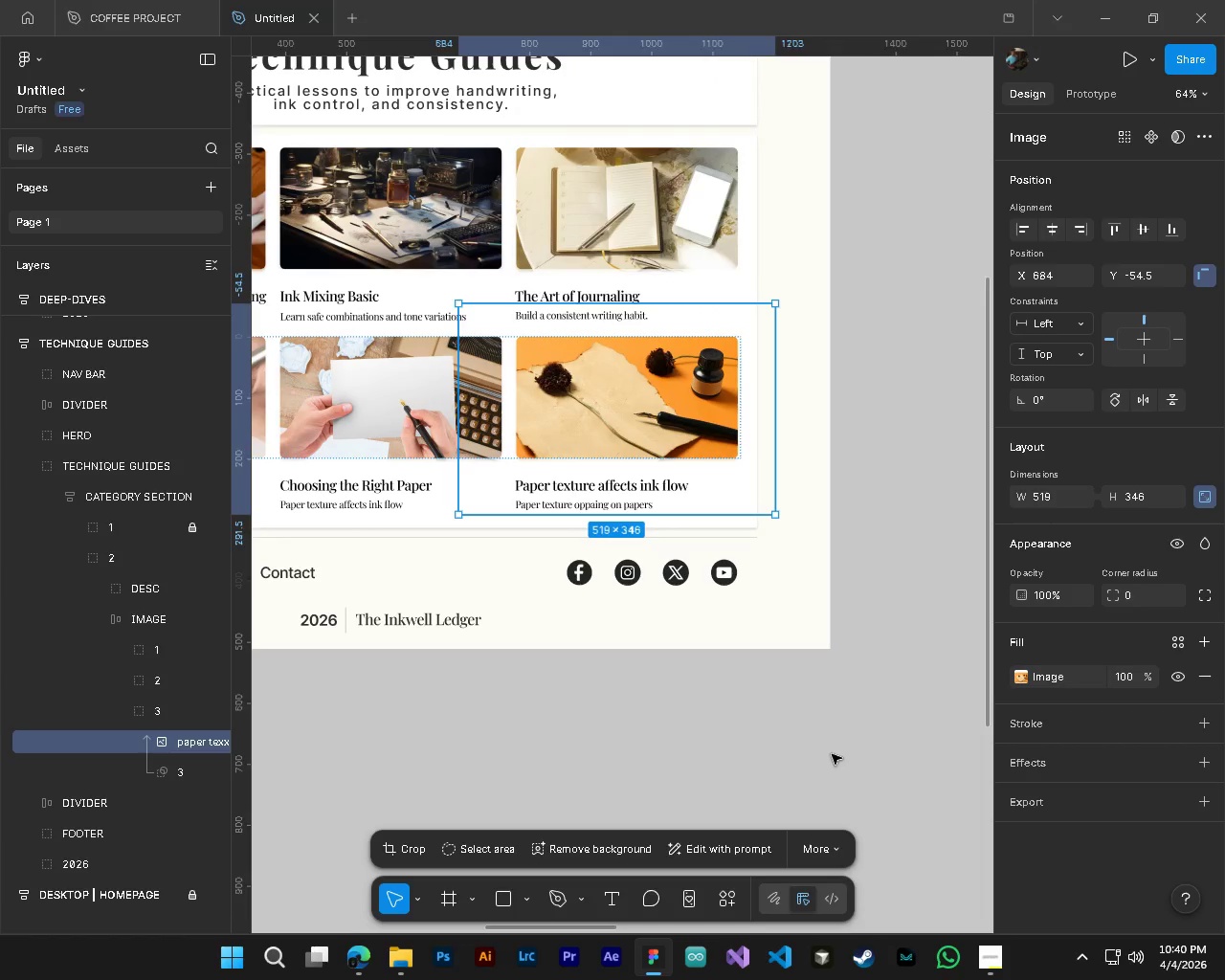 
left_click([832, 753])
 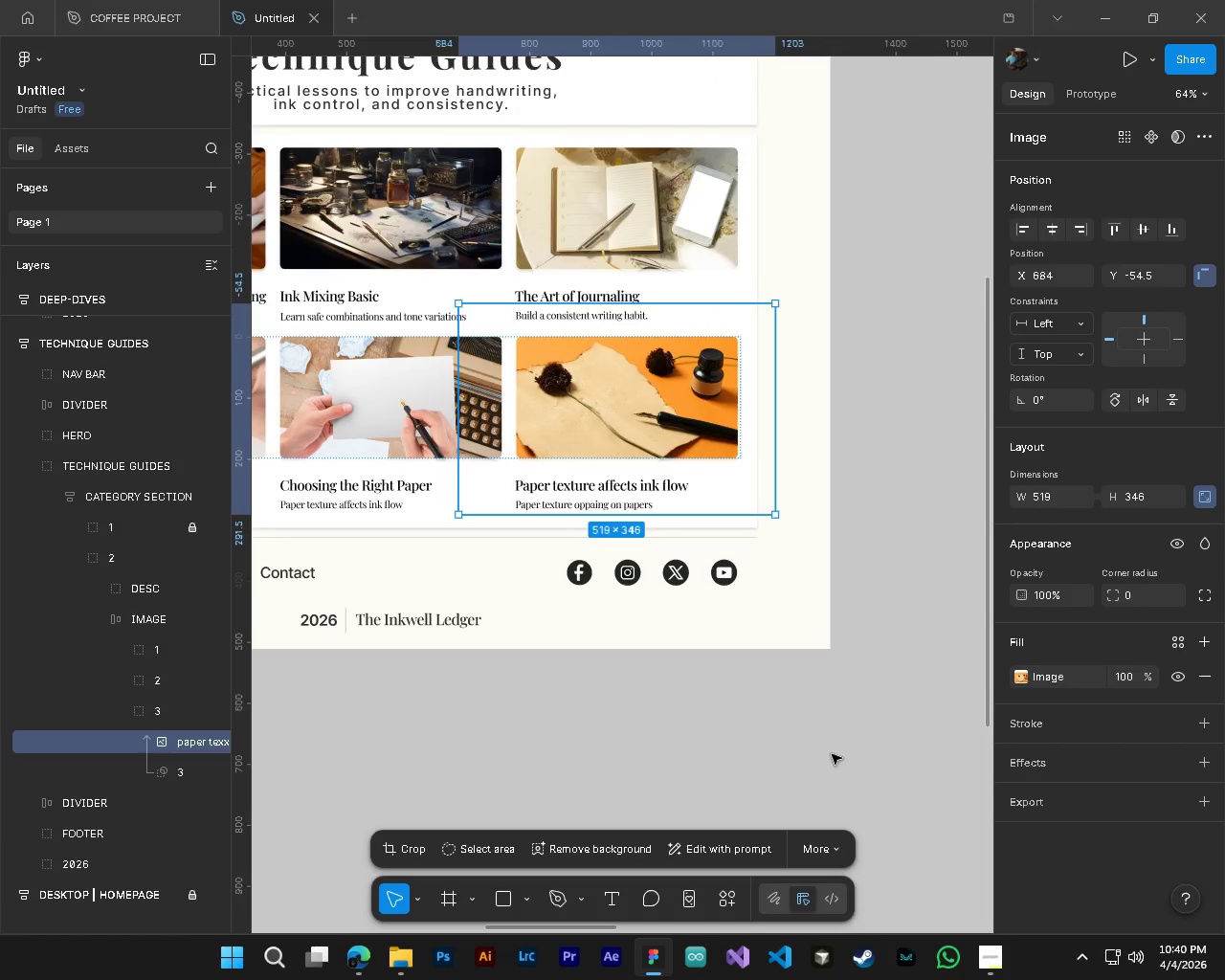 
scroll: coordinate [666, 567], scroll_direction: down, amount: 3.0
 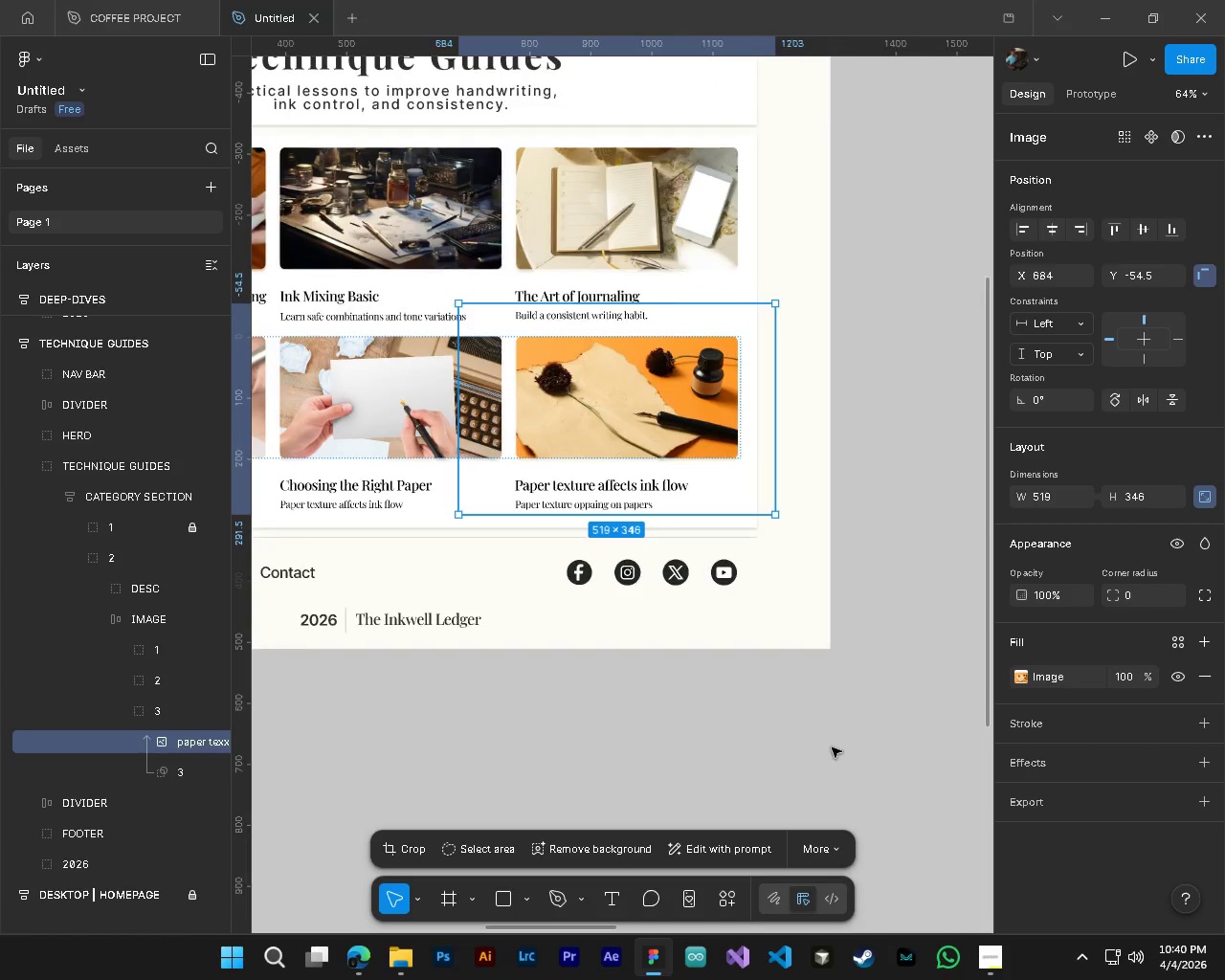 
hold_key(key=ControlLeft, duration=0.52)
hold_key(key=AltLeft, duration=0.44)
scroll: coordinate [832, 757], scroll_direction: down, amount: 6.0
 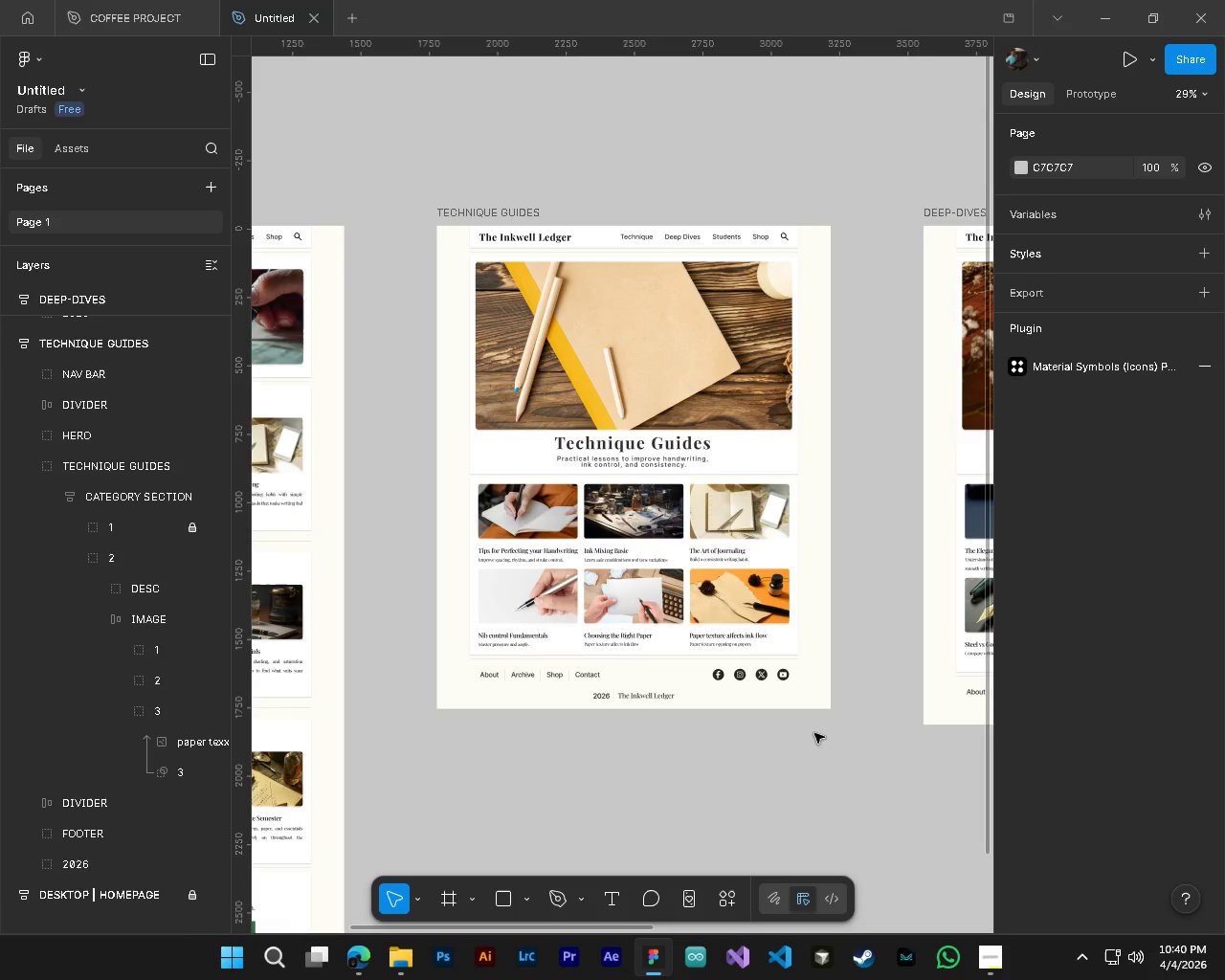 
key(Alt+Control+AltLeft)
 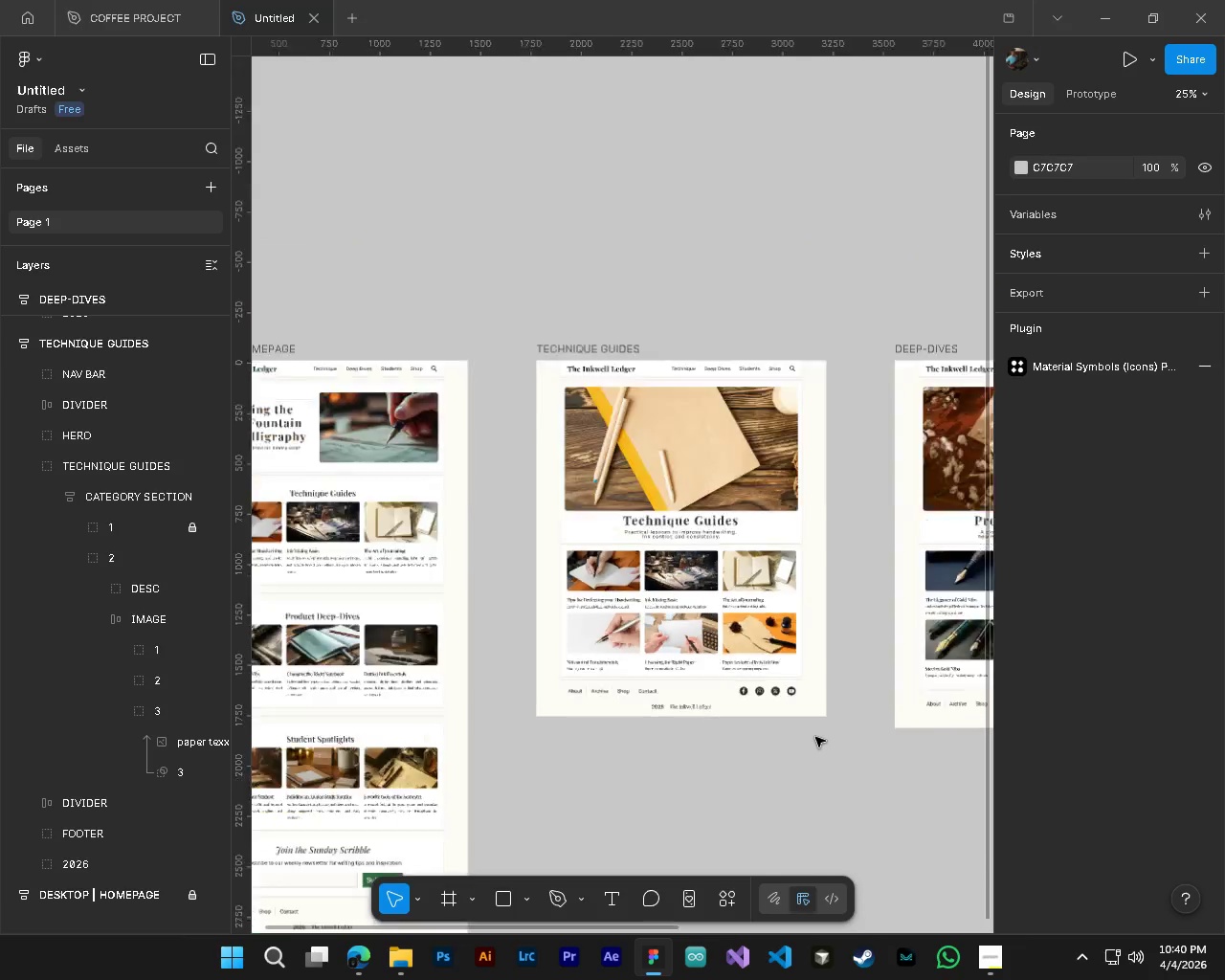 
key(Control+S)
 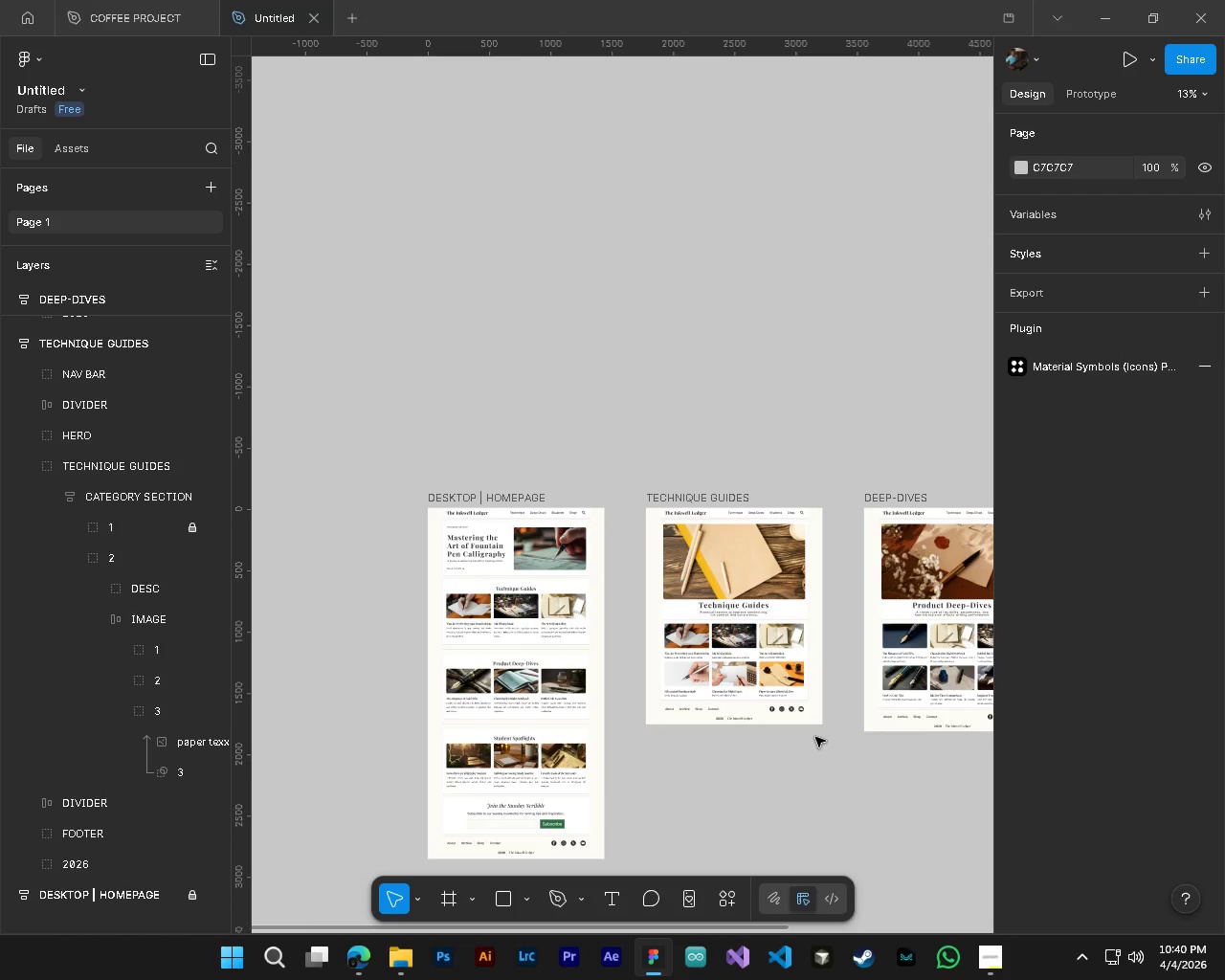 
scroll: coordinate [815, 737], scroll_direction: down, amount: 6.0
 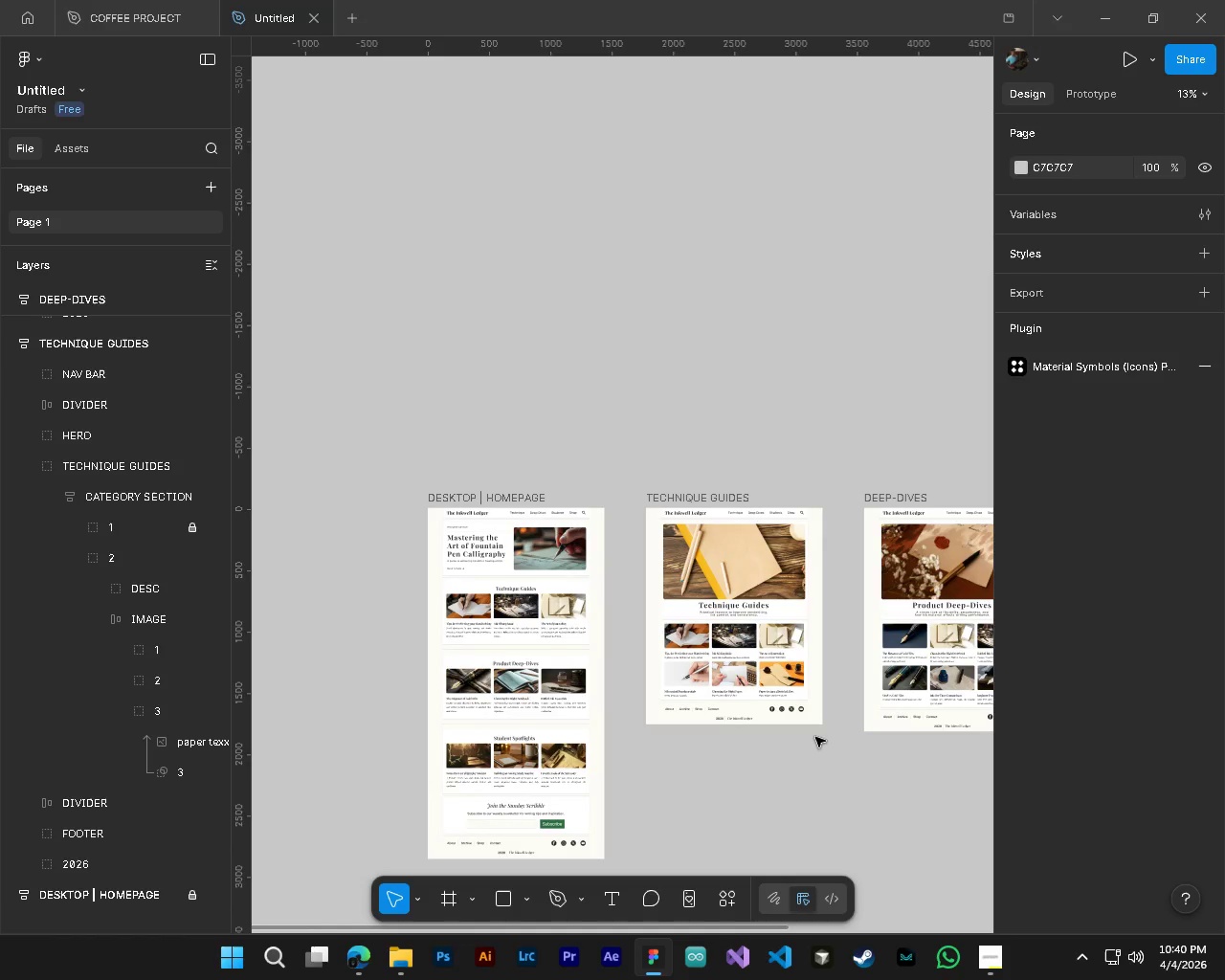 
hold_key(key=ShiftLeft, duration=0.39)
 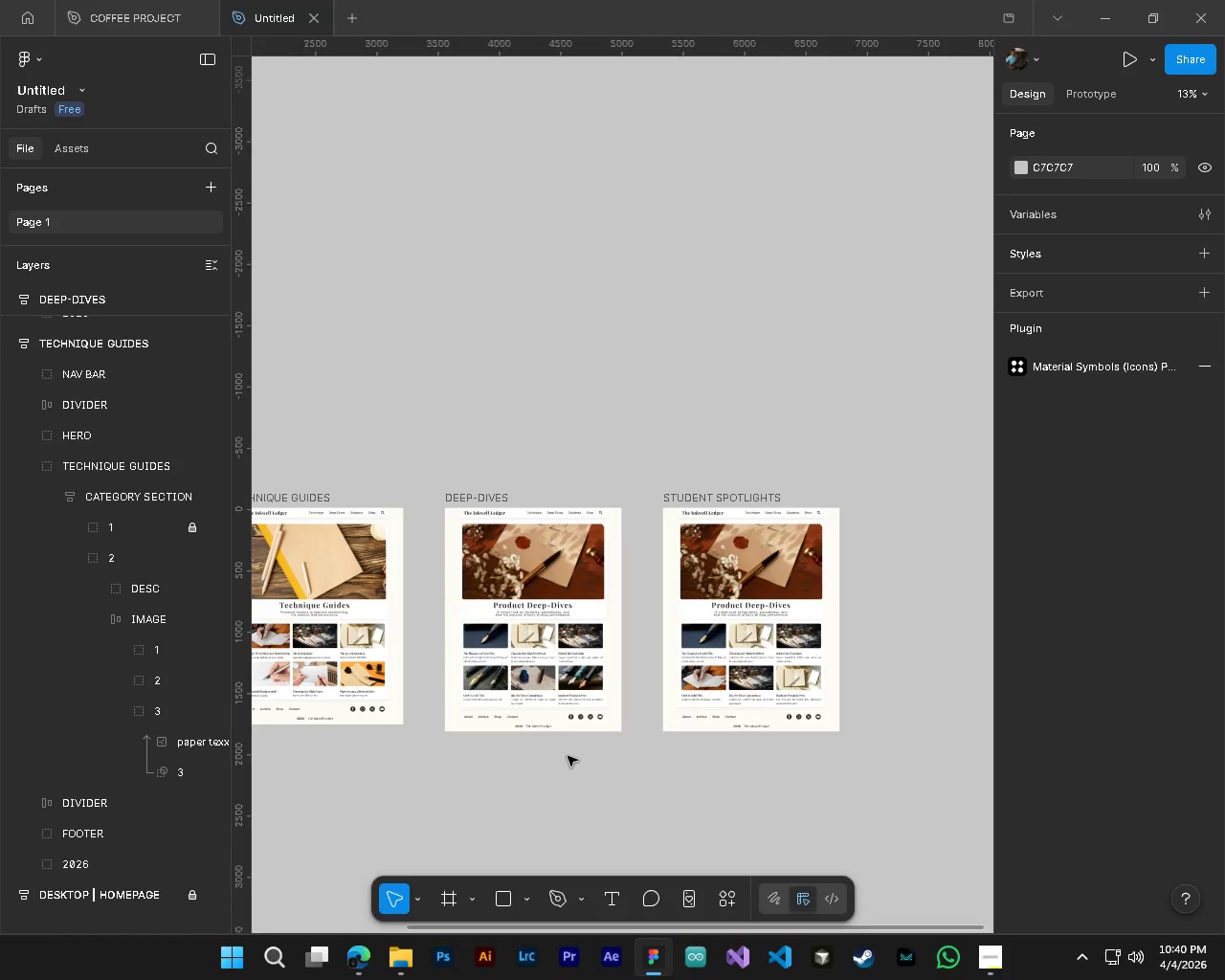 
hold_key(key=ControlLeft, duration=0.33)
hold_key(key=AltLeft, duration=0.33)
hold_key(key=ShiftLeft, duration=1.0)
scroll: coordinate [423, 759], scroll_direction: up, amount: 8.0
 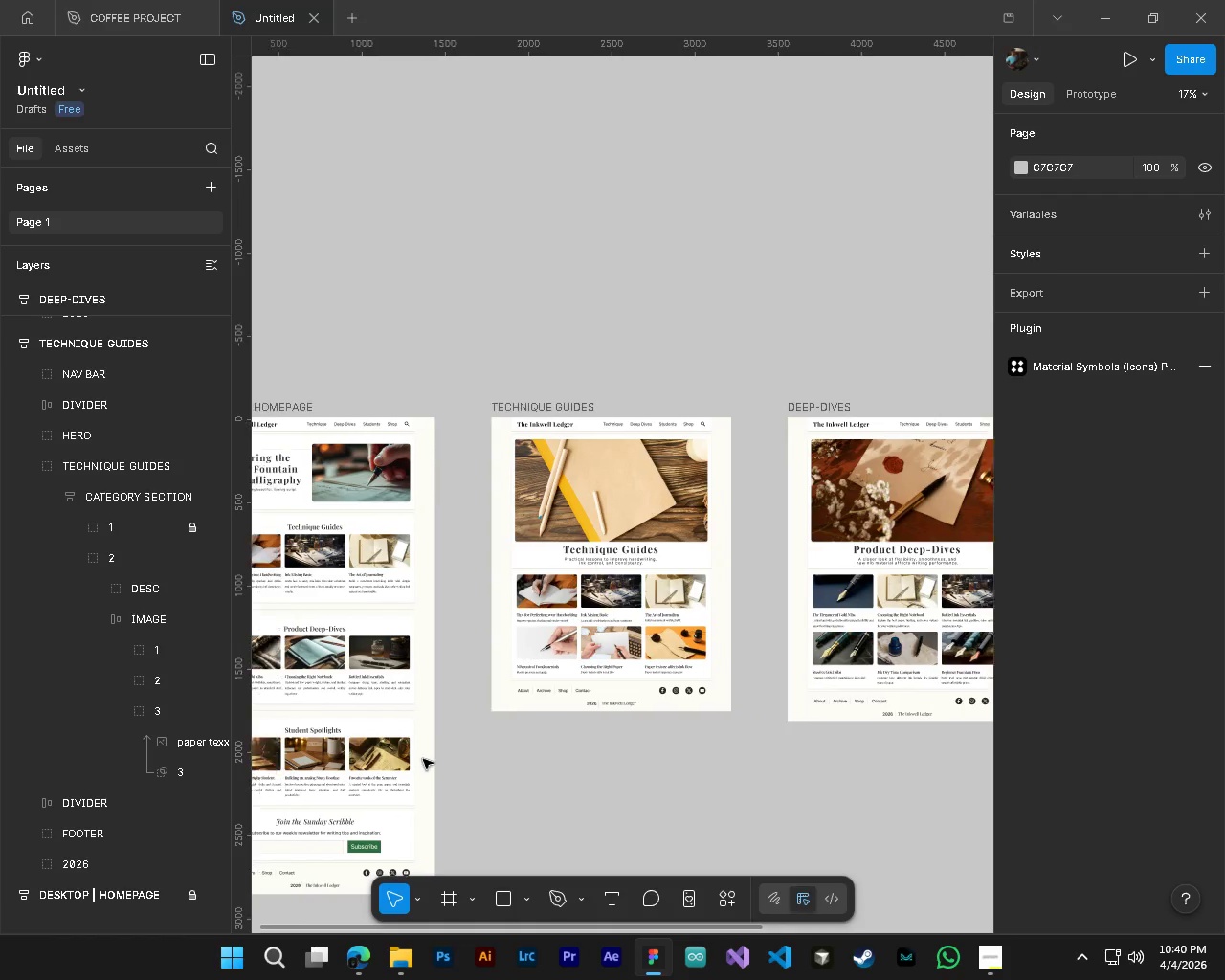 
hold_key(key=ShiftLeft, duration=0.47)
 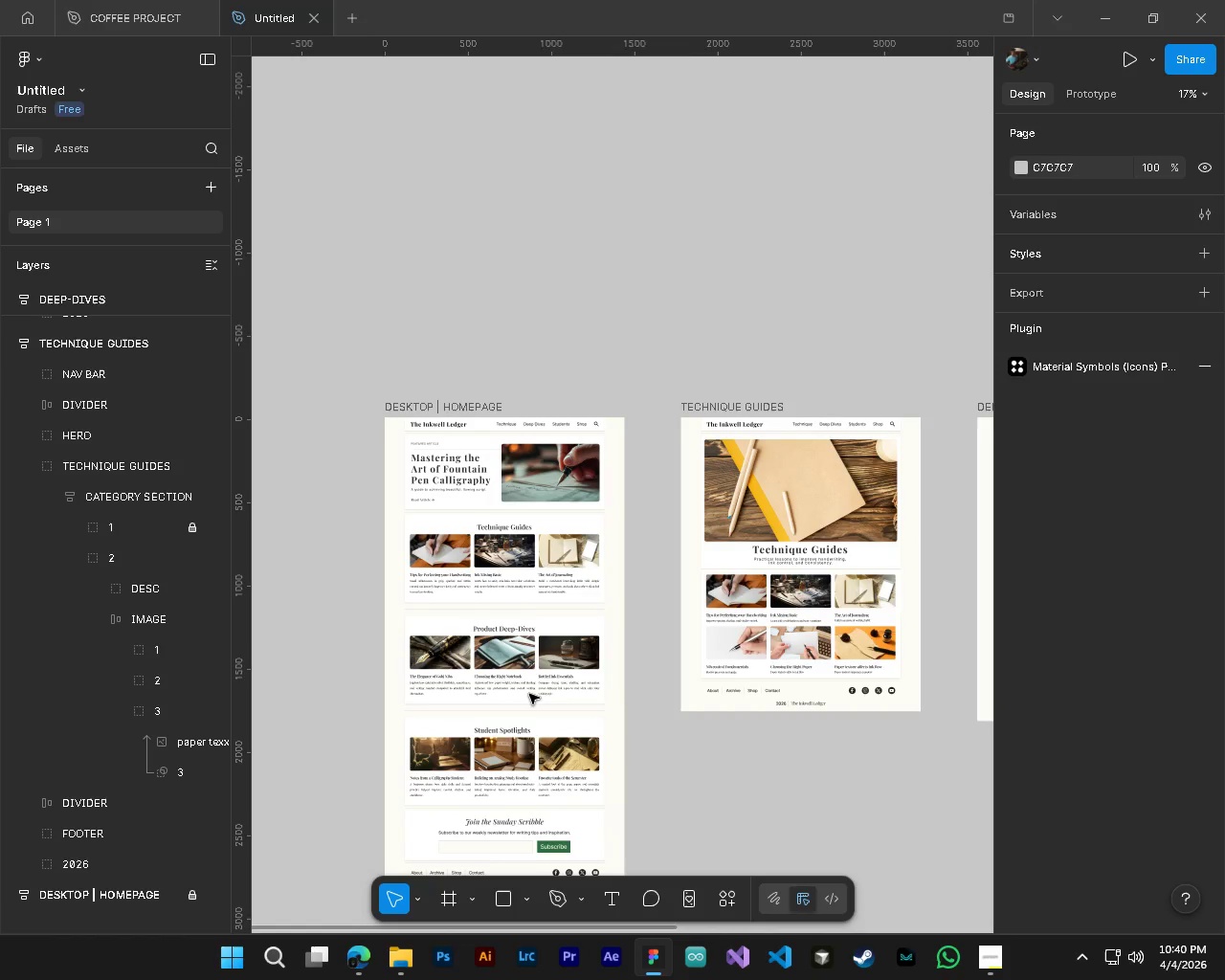 
hold_key(key=AltLeft, duration=1.38)
 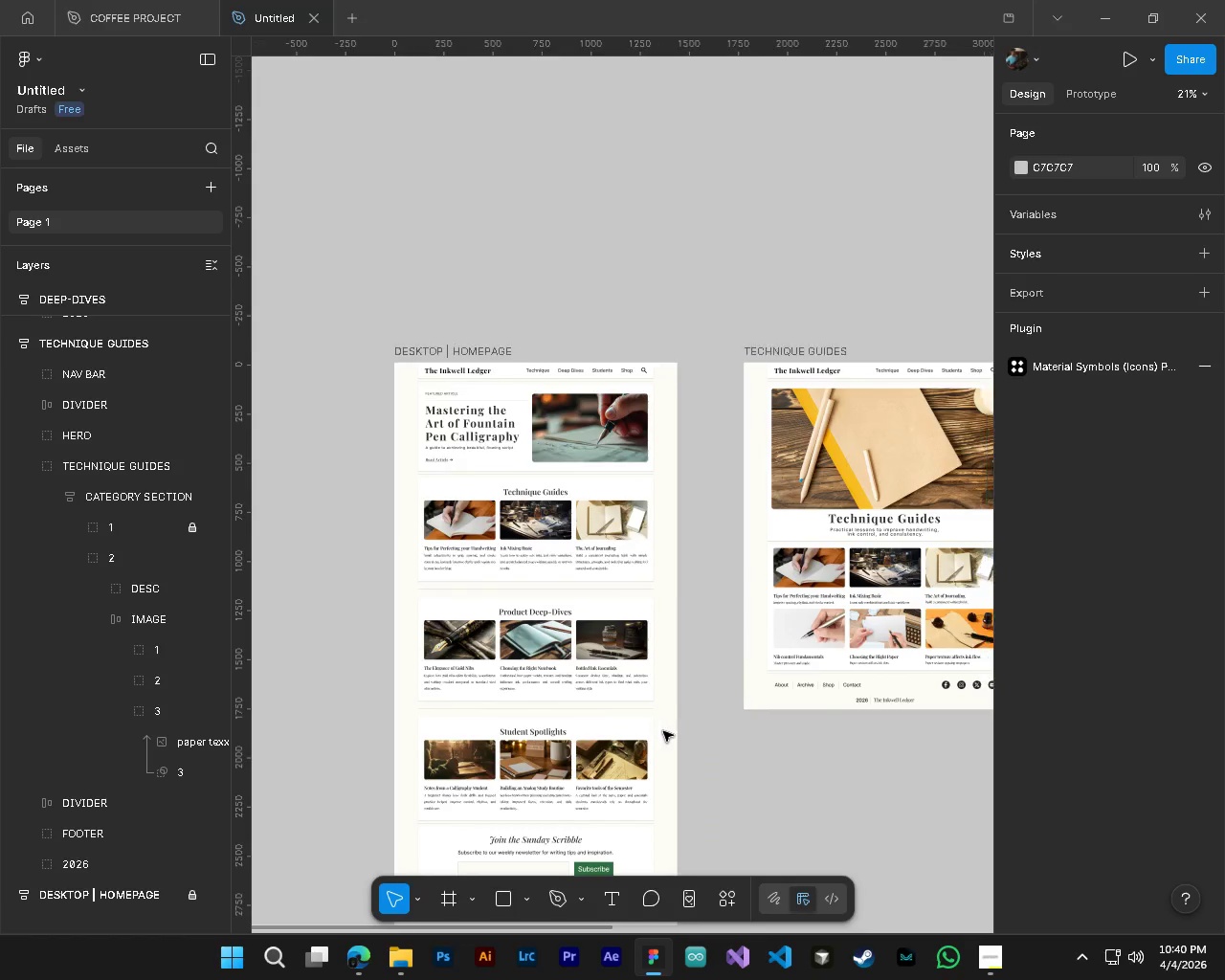 
hold_key(key=ControlLeft, duration=1.39)
 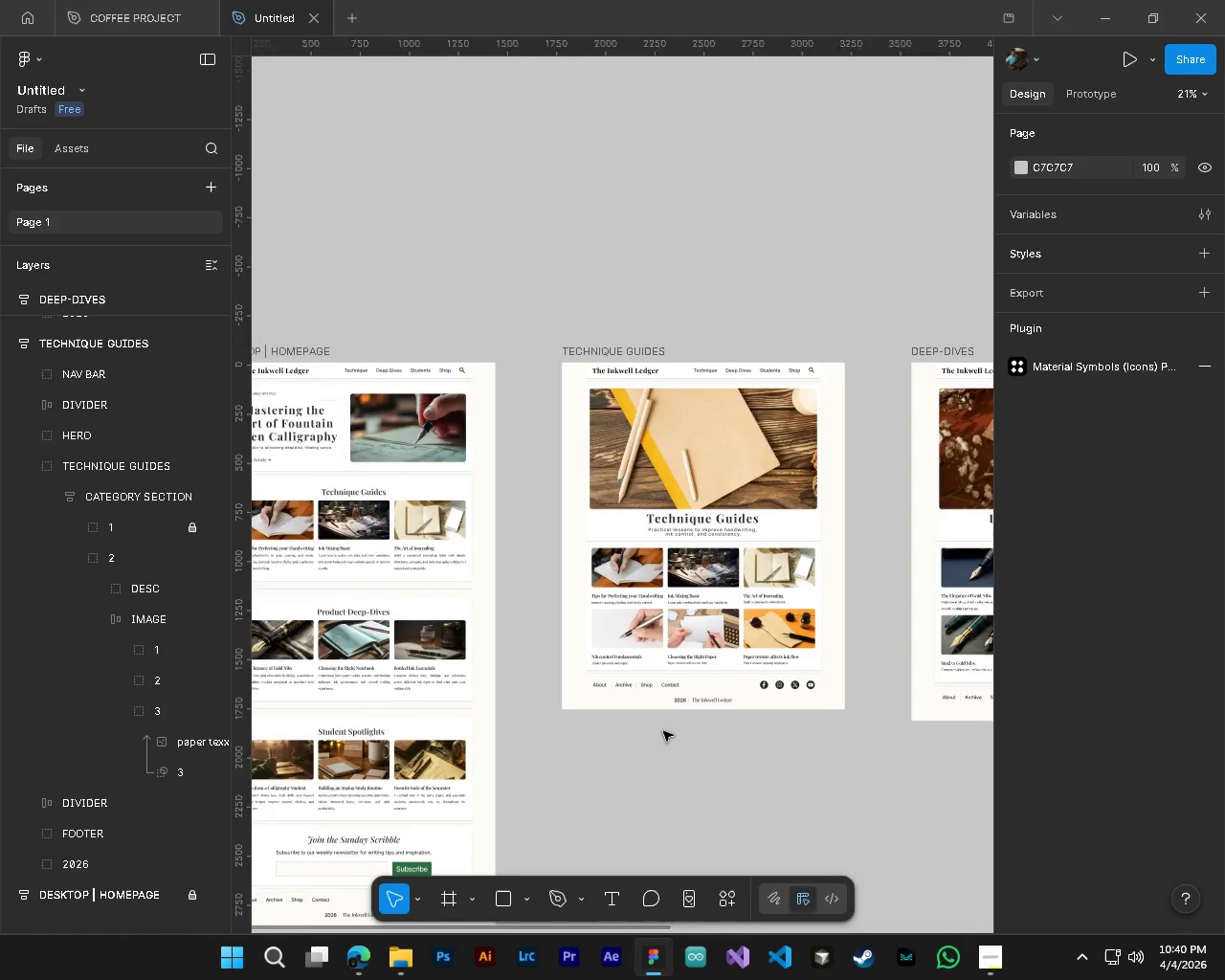 
scroll: coordinate [520, 680], scroll_direction: up, amount: 12.0
 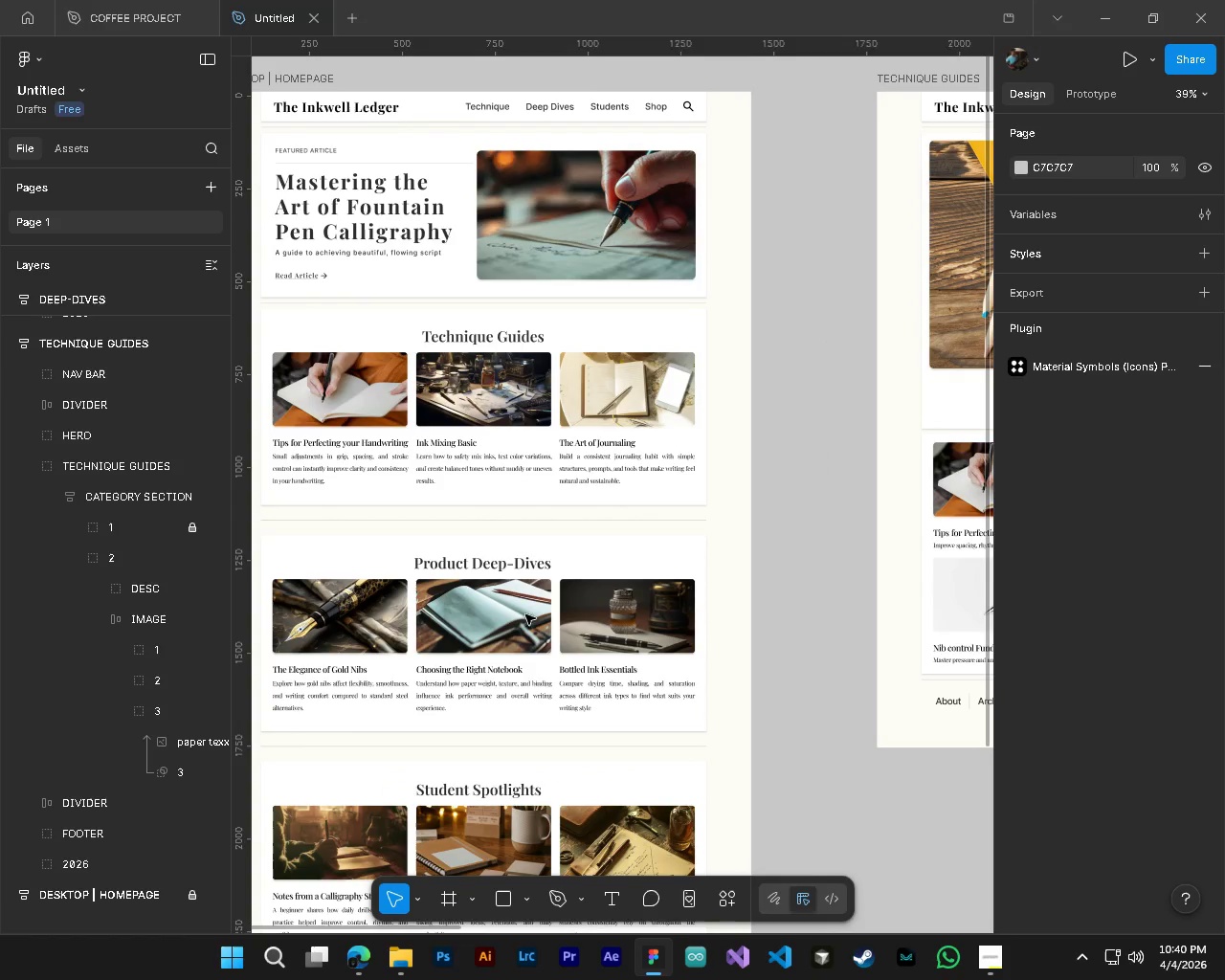 
hold_key(key=ShiftLeft, duration=0.47)
 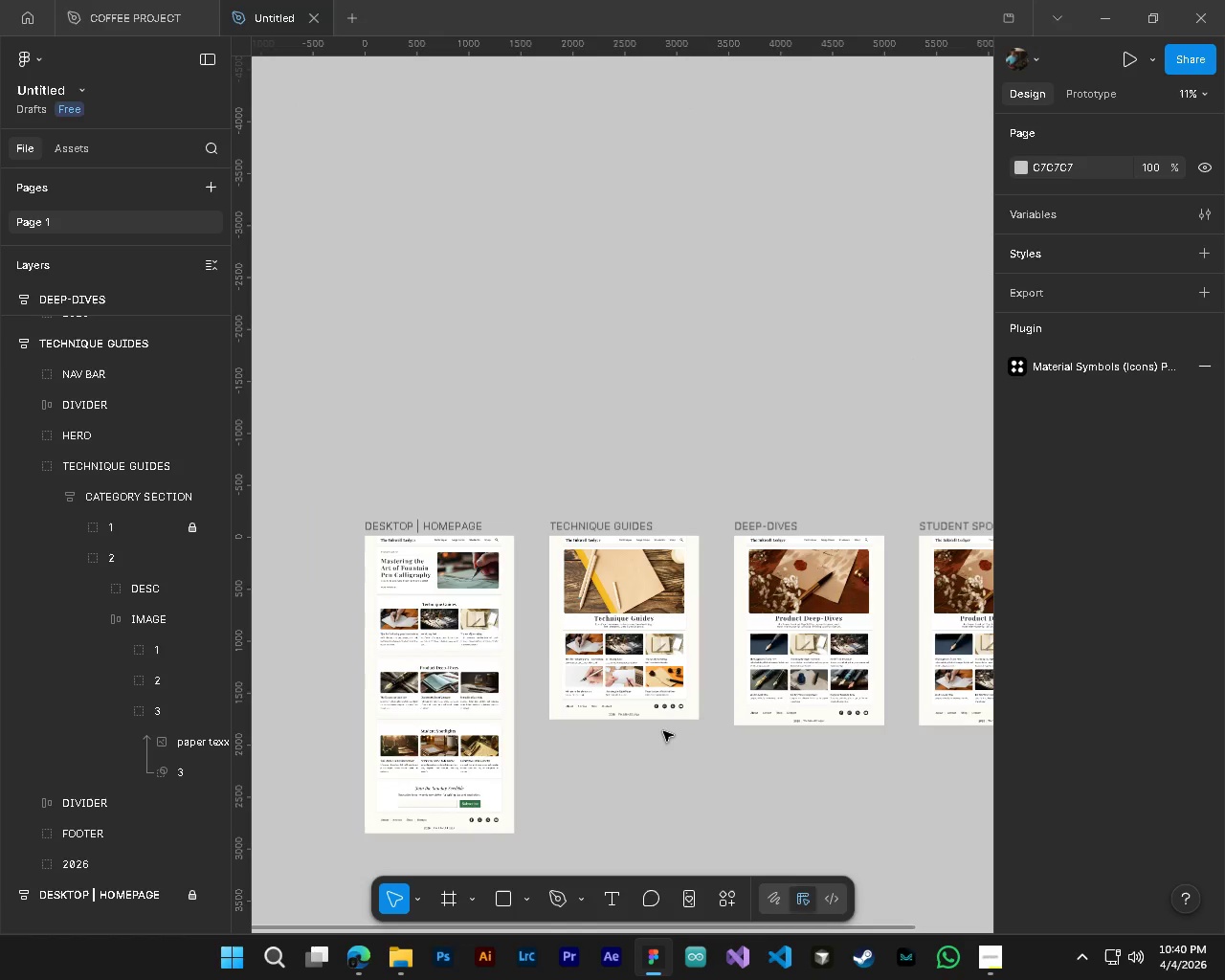 
scroll: coordinate [612, 666], scroll_direction: down, amount: 5.0
 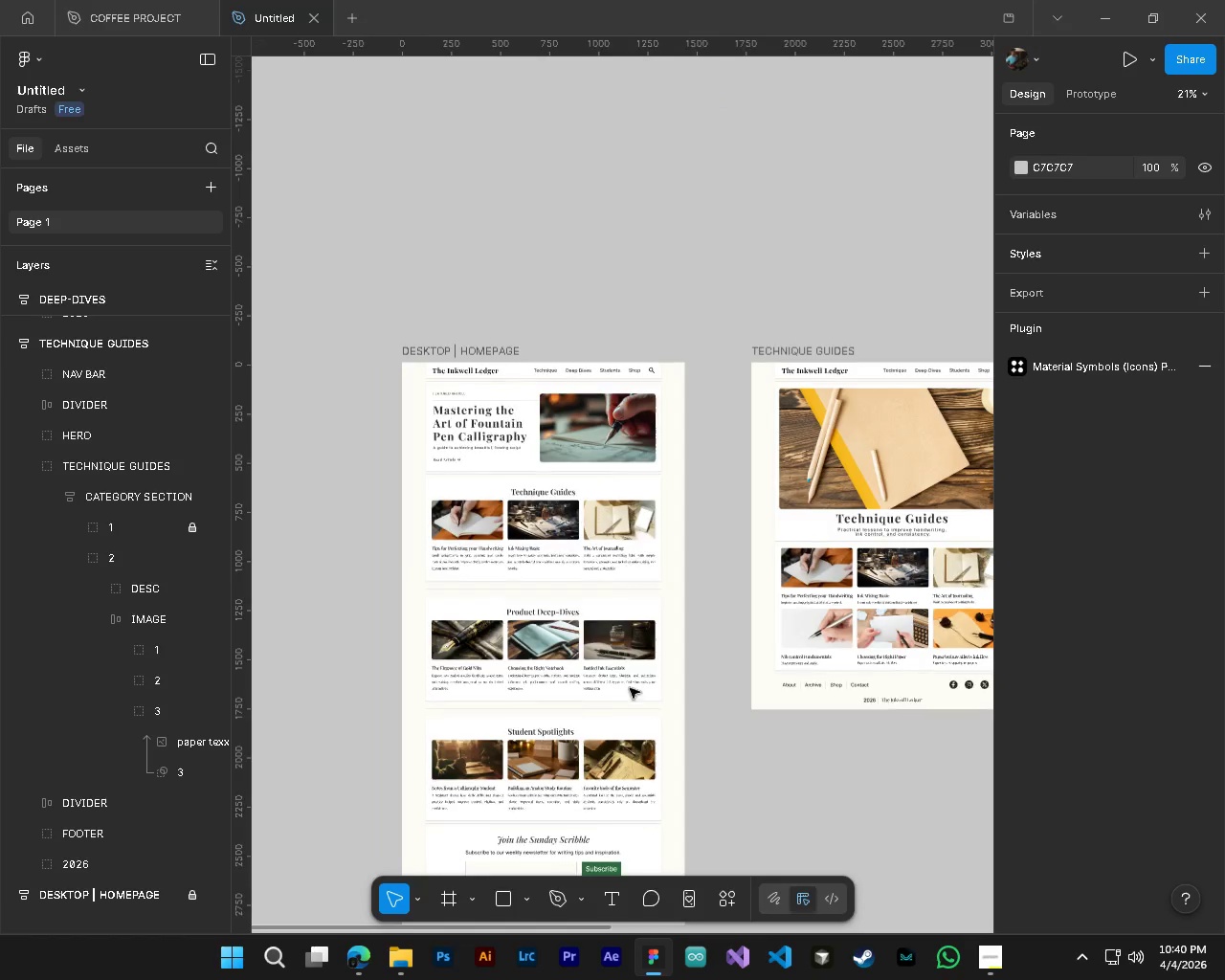 
hold_key(key=ControlLeft, duration=0.31)
 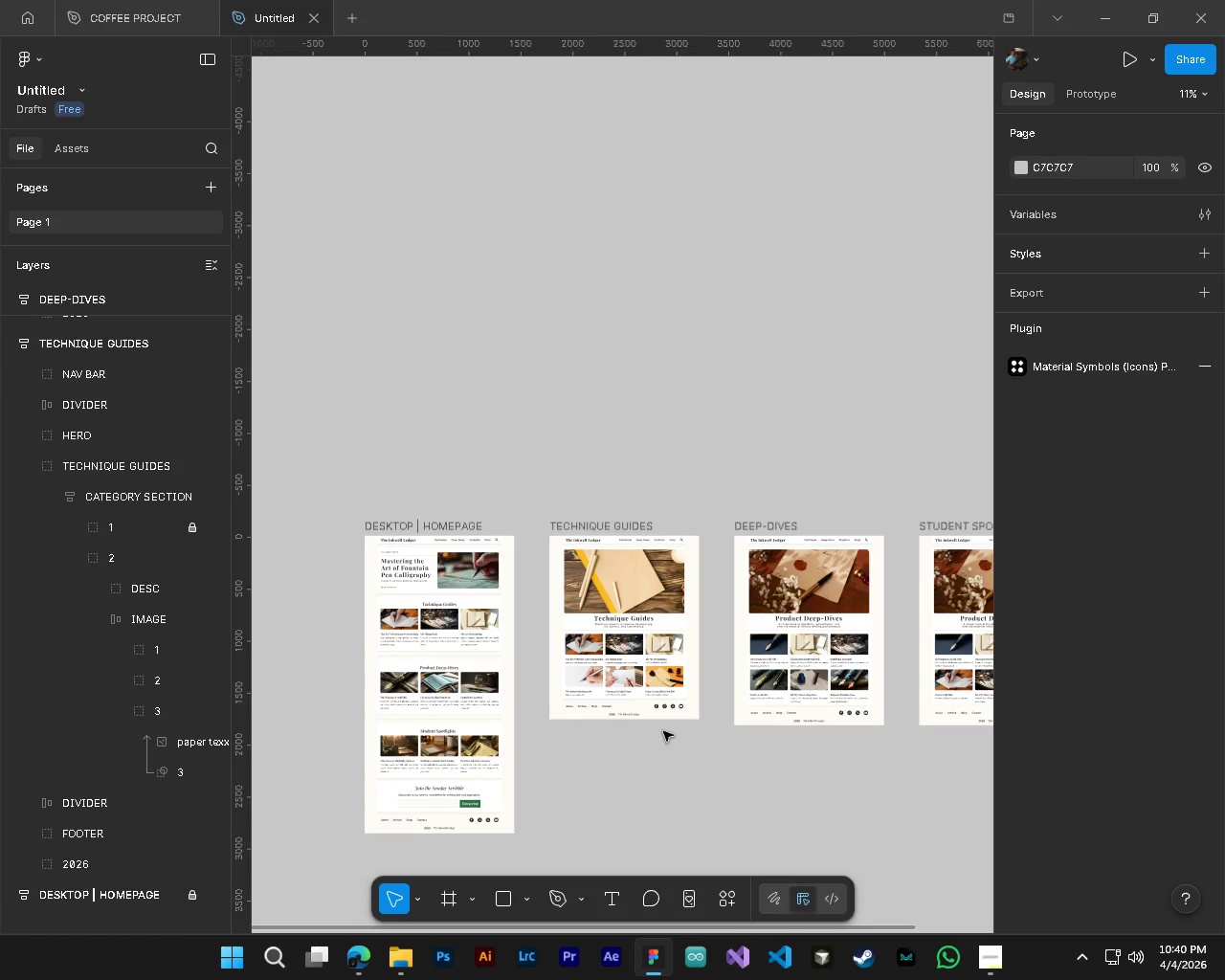 
key(Alt+Control+AltLeft)
 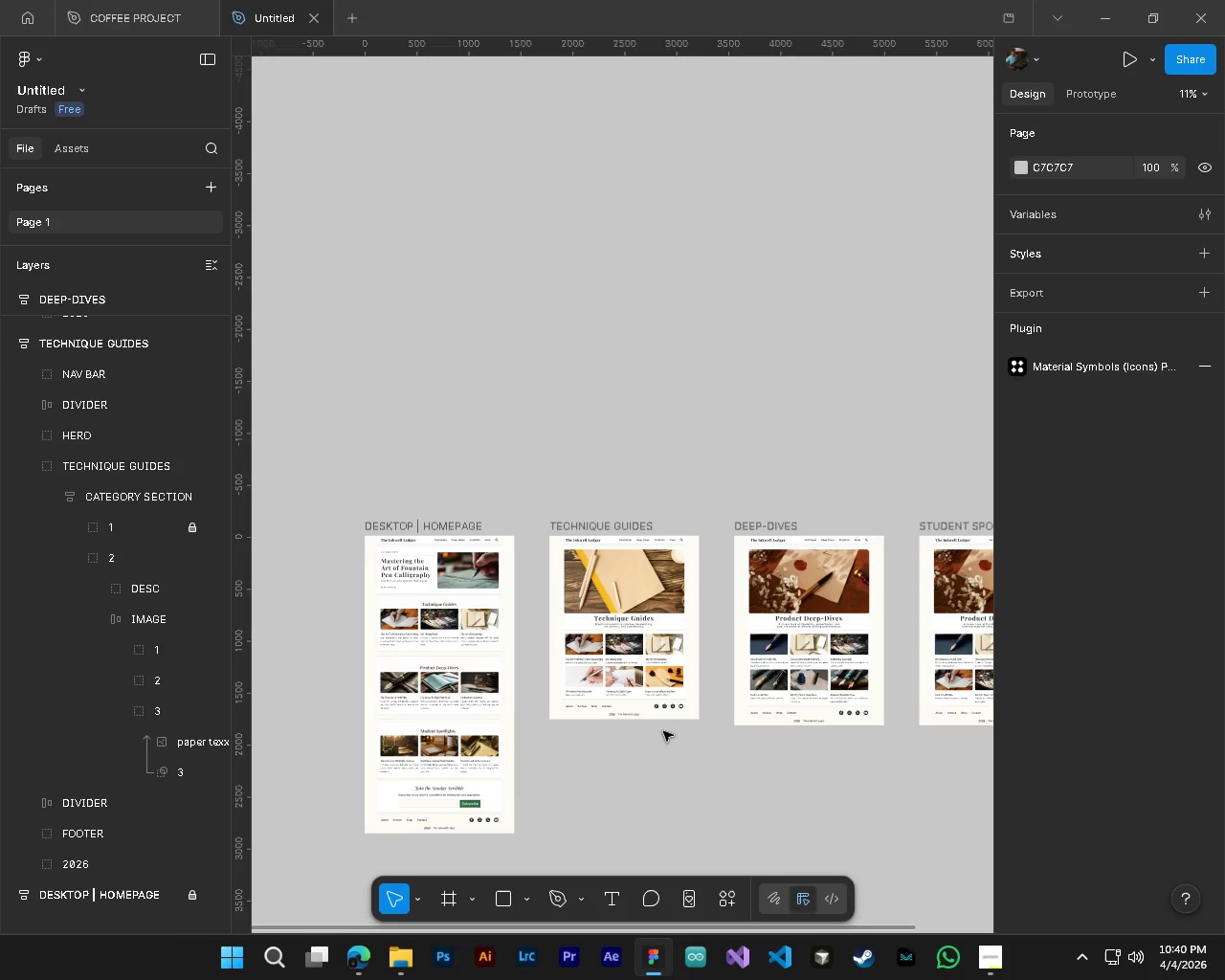 
scroll: coordinate [663, 731], scroll_direction: down, amount: 10.0
 